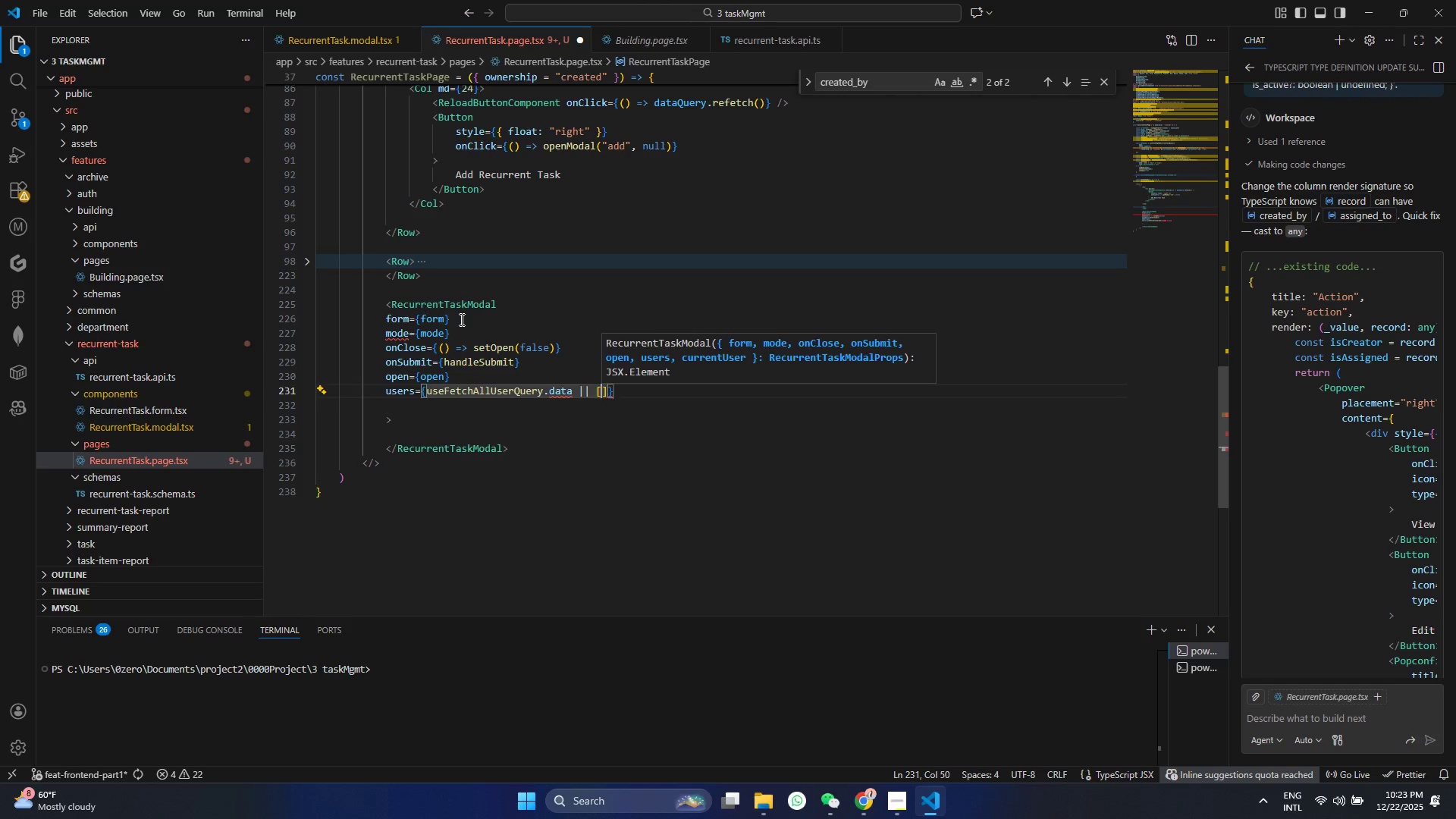 
key(ArrowRight)
 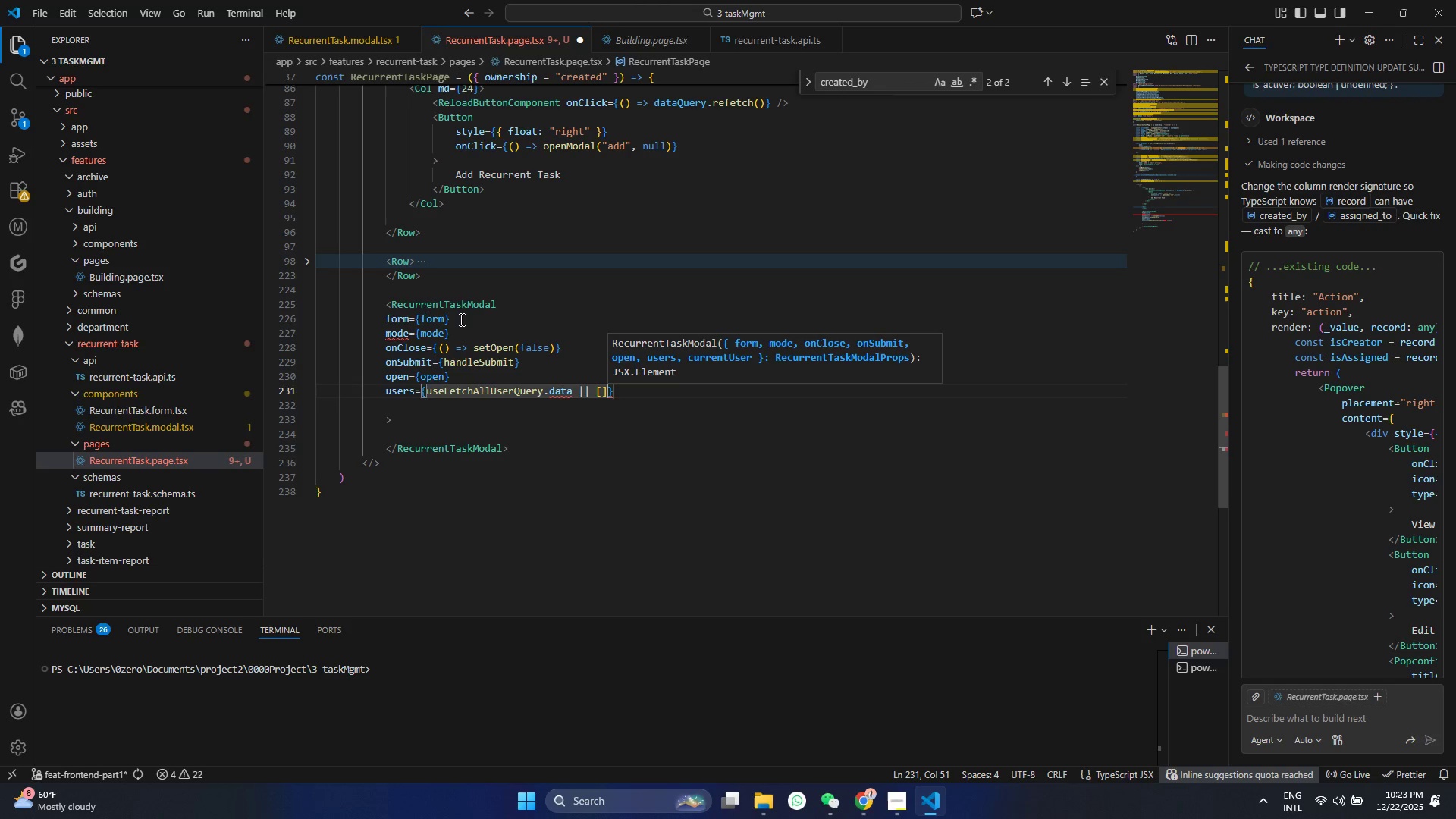 
key(ArrowRight)
 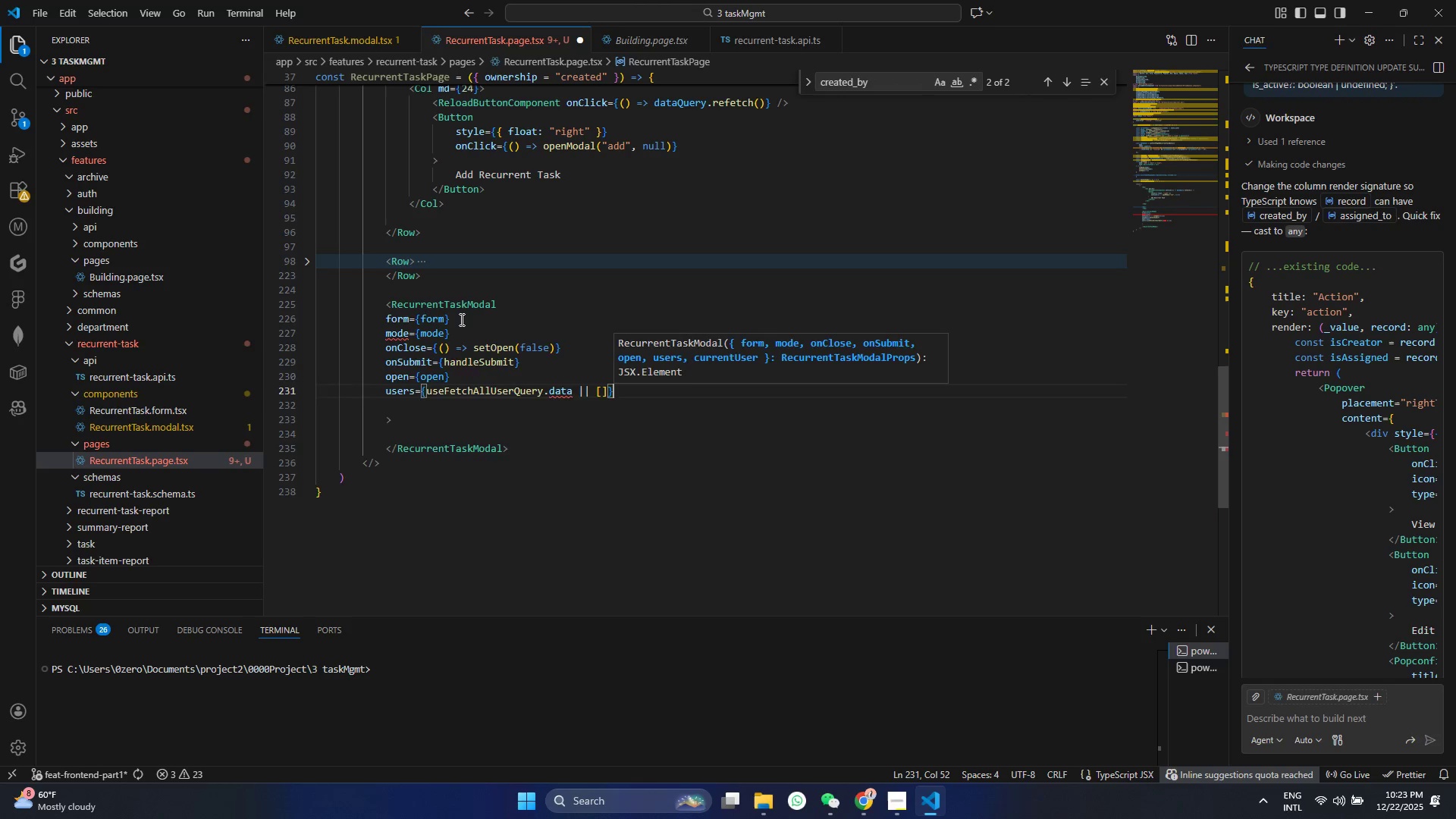 
key(Enter)
 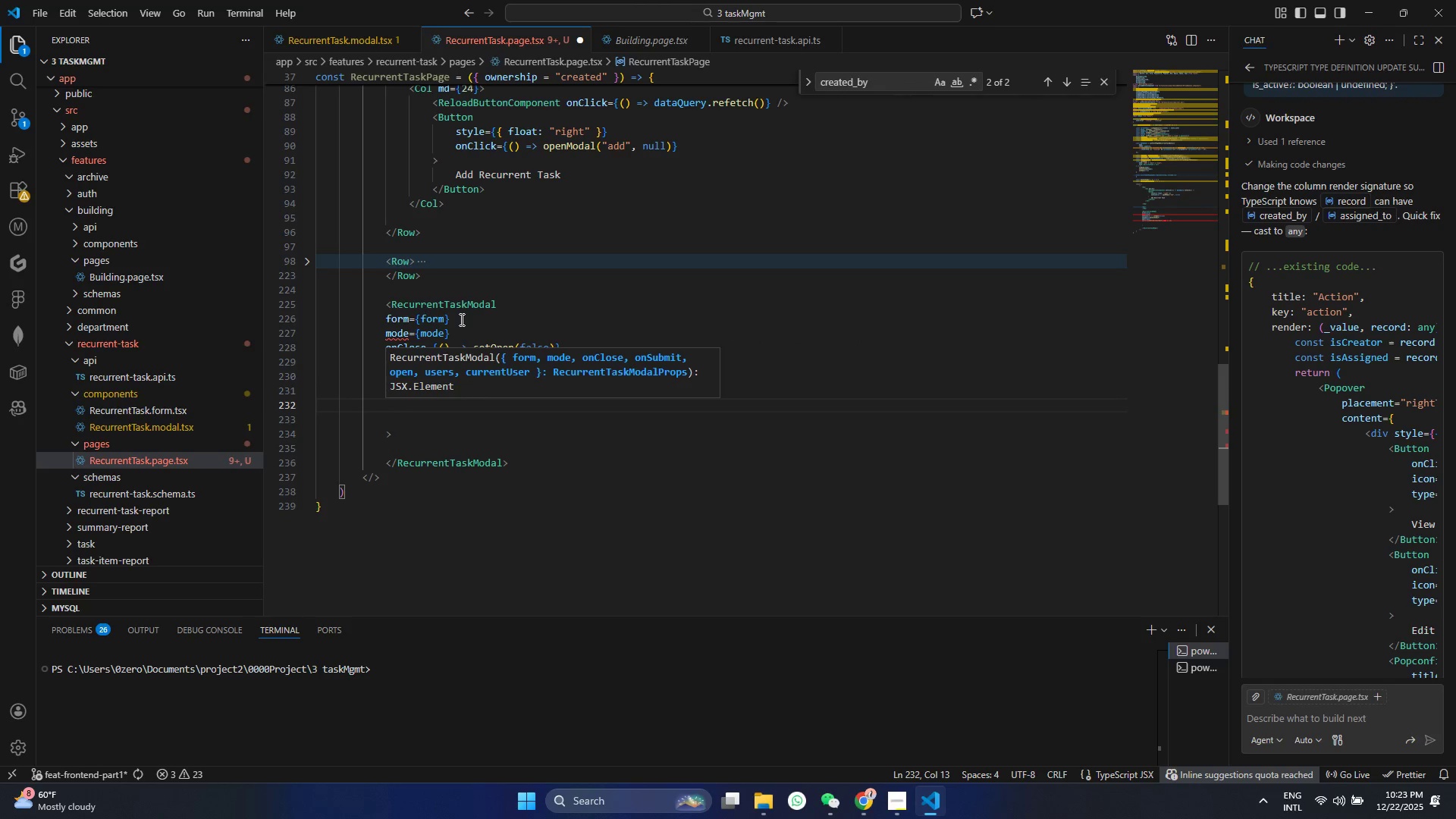 
type(cure)
 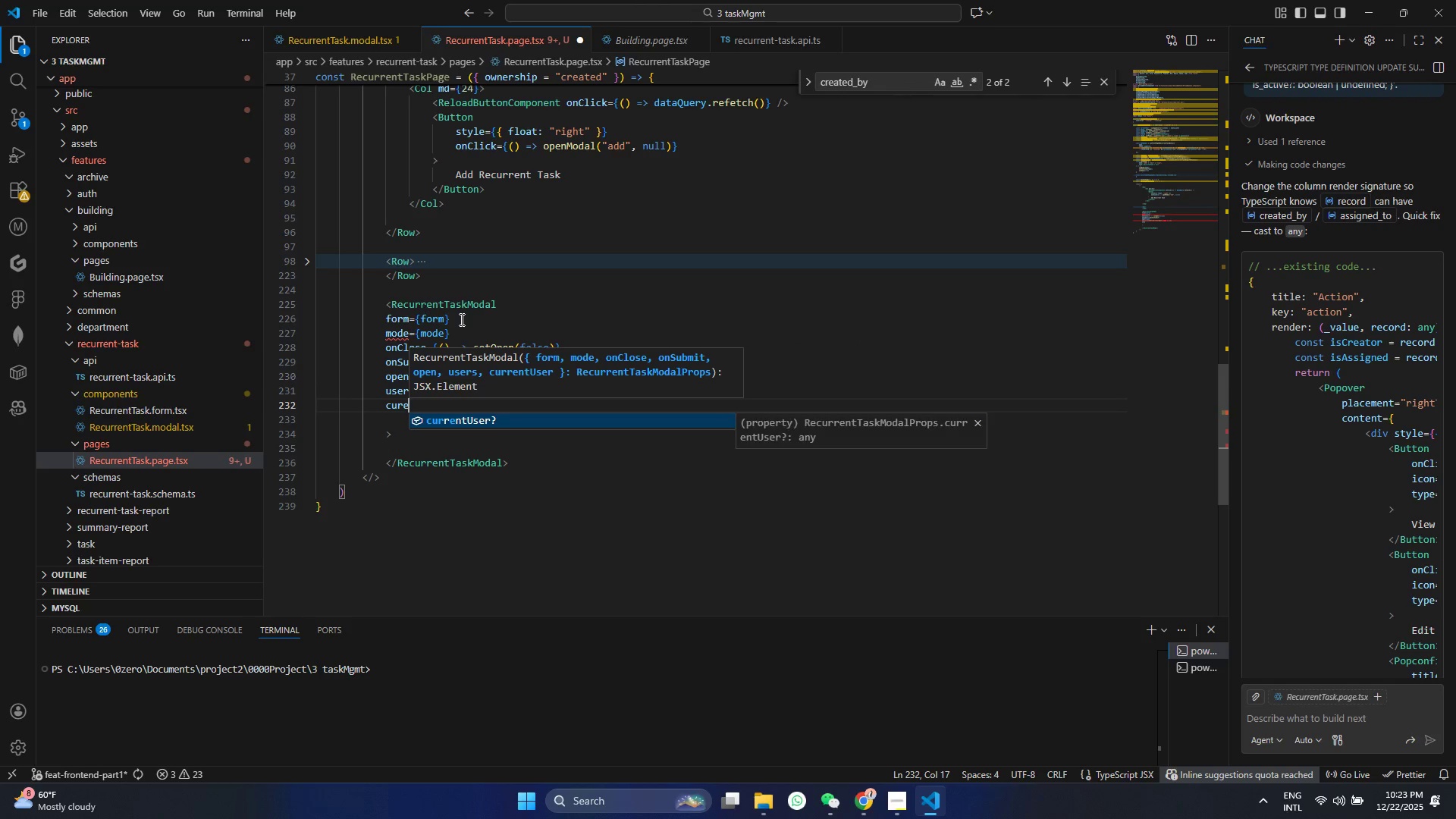 
key(Enter)
 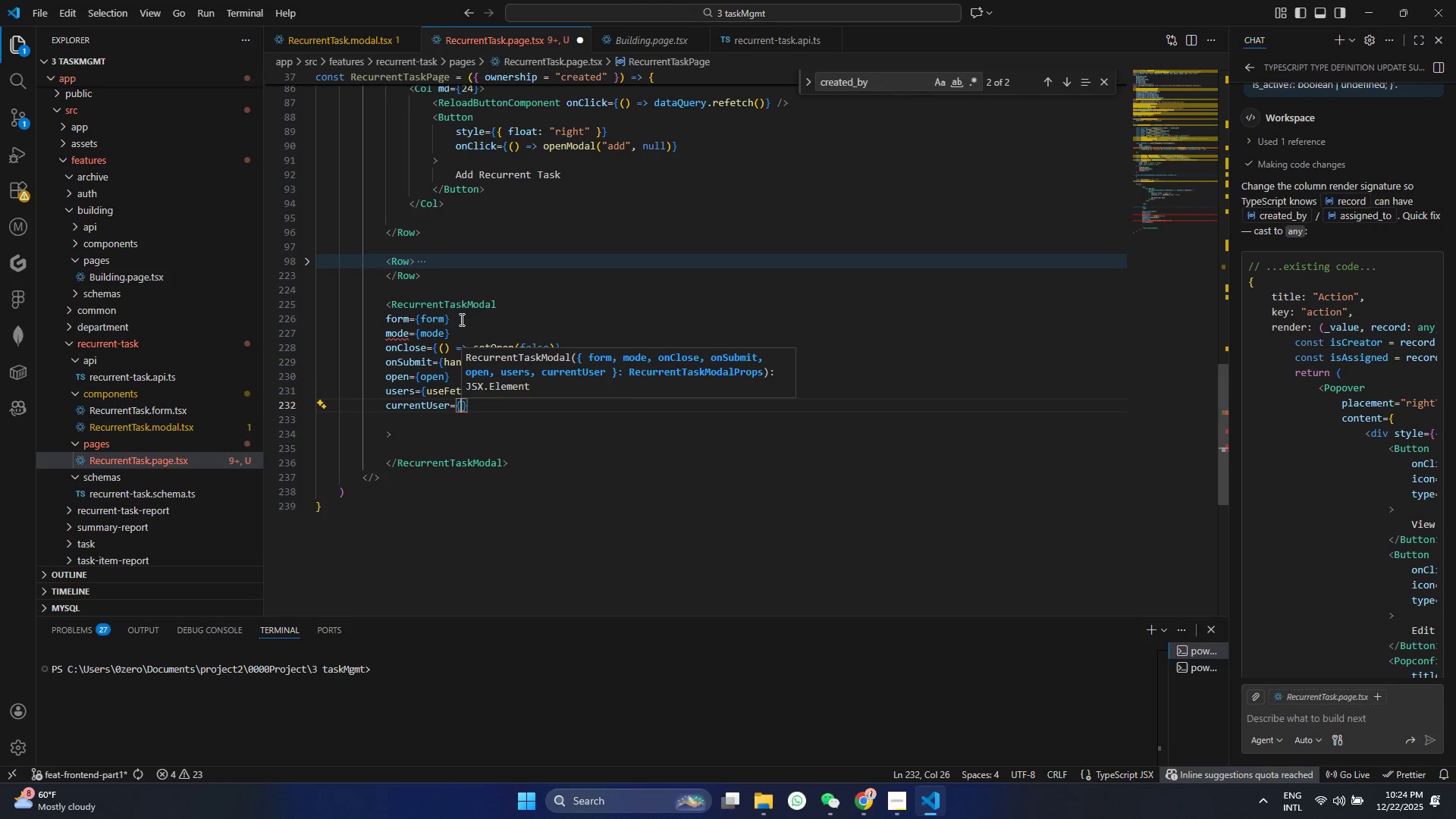 
type(cure)
 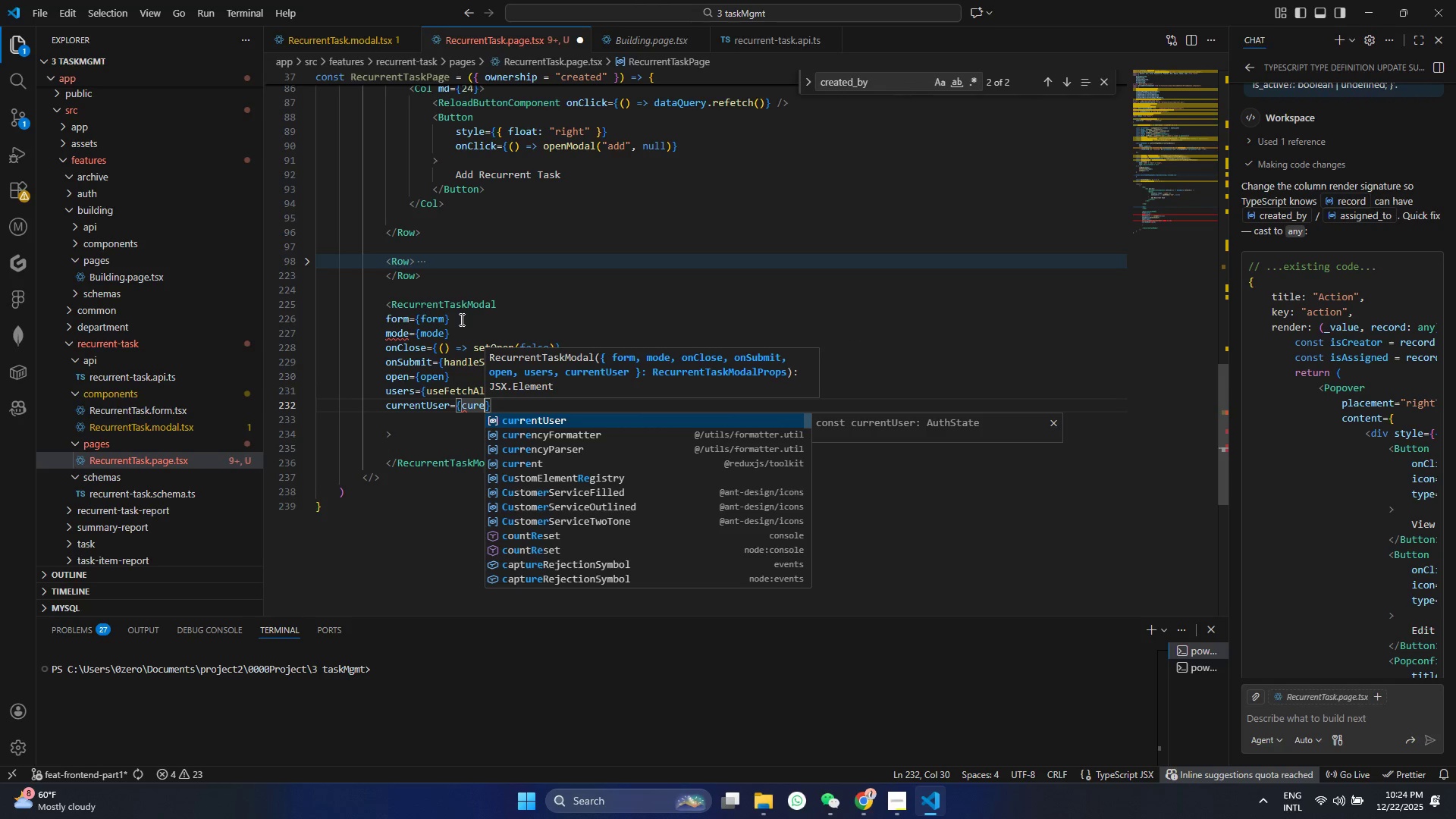 
key(Enter)
 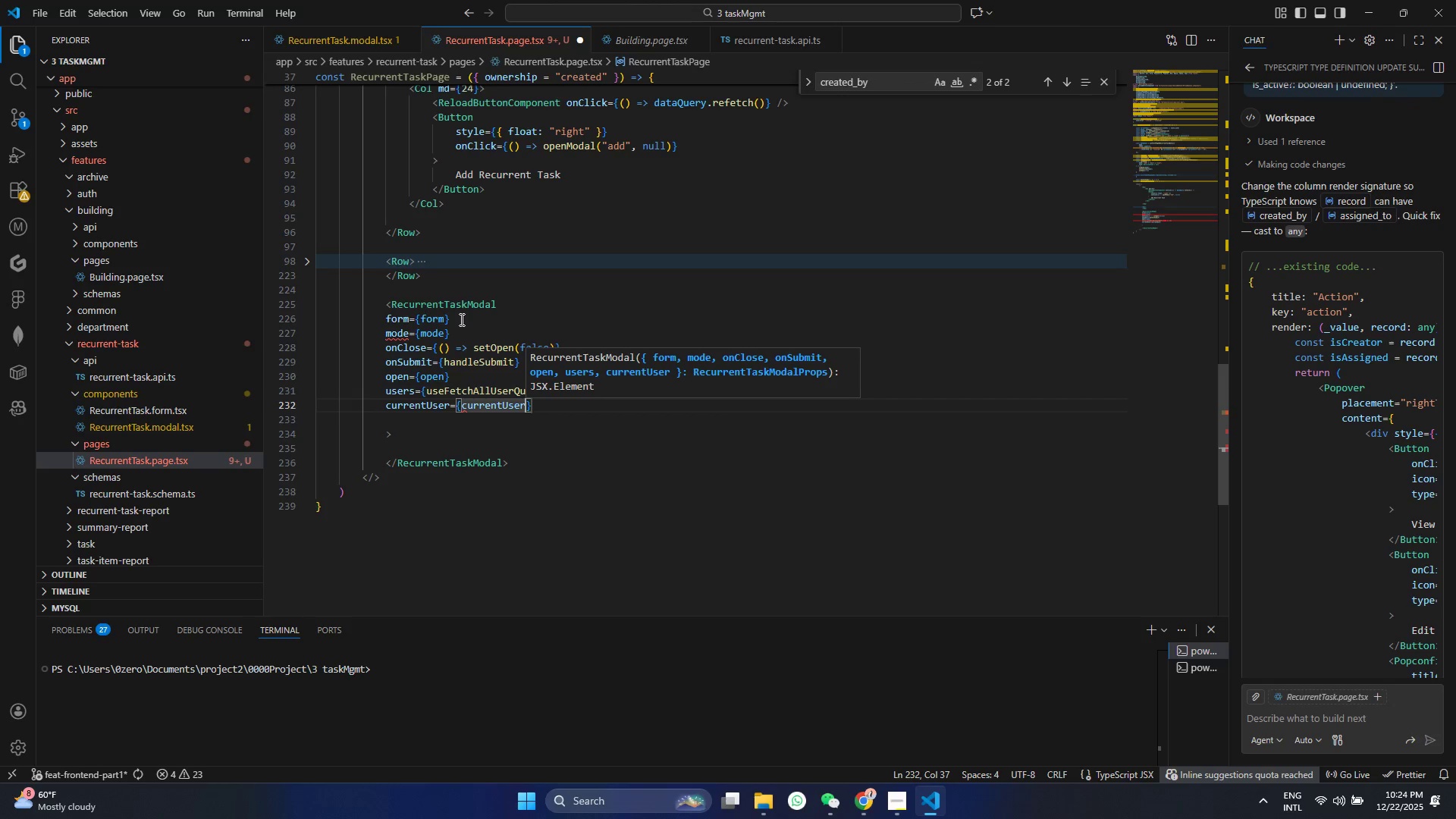 
key(Control+ControlLeft)
 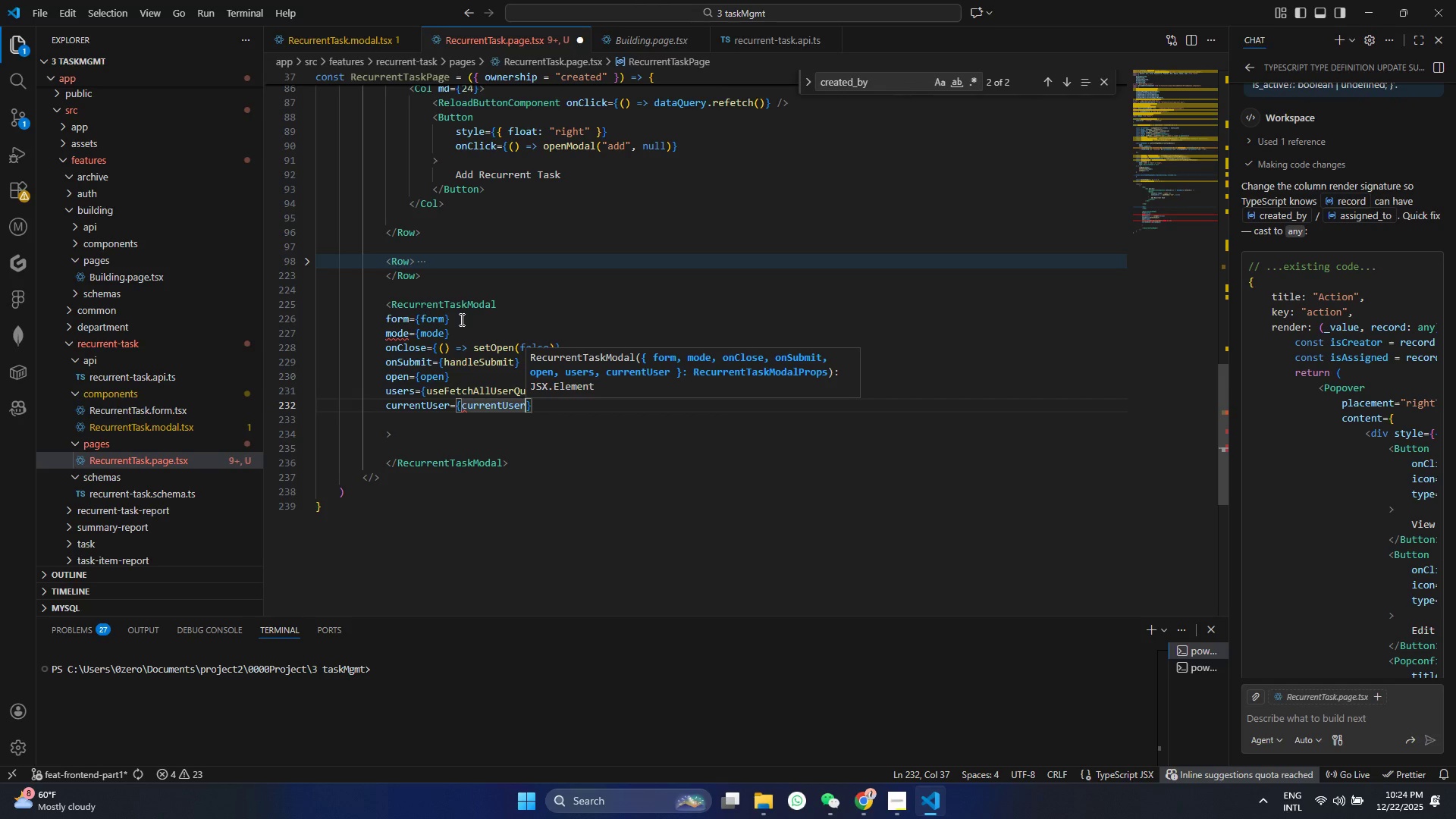 
key(Control+S)
 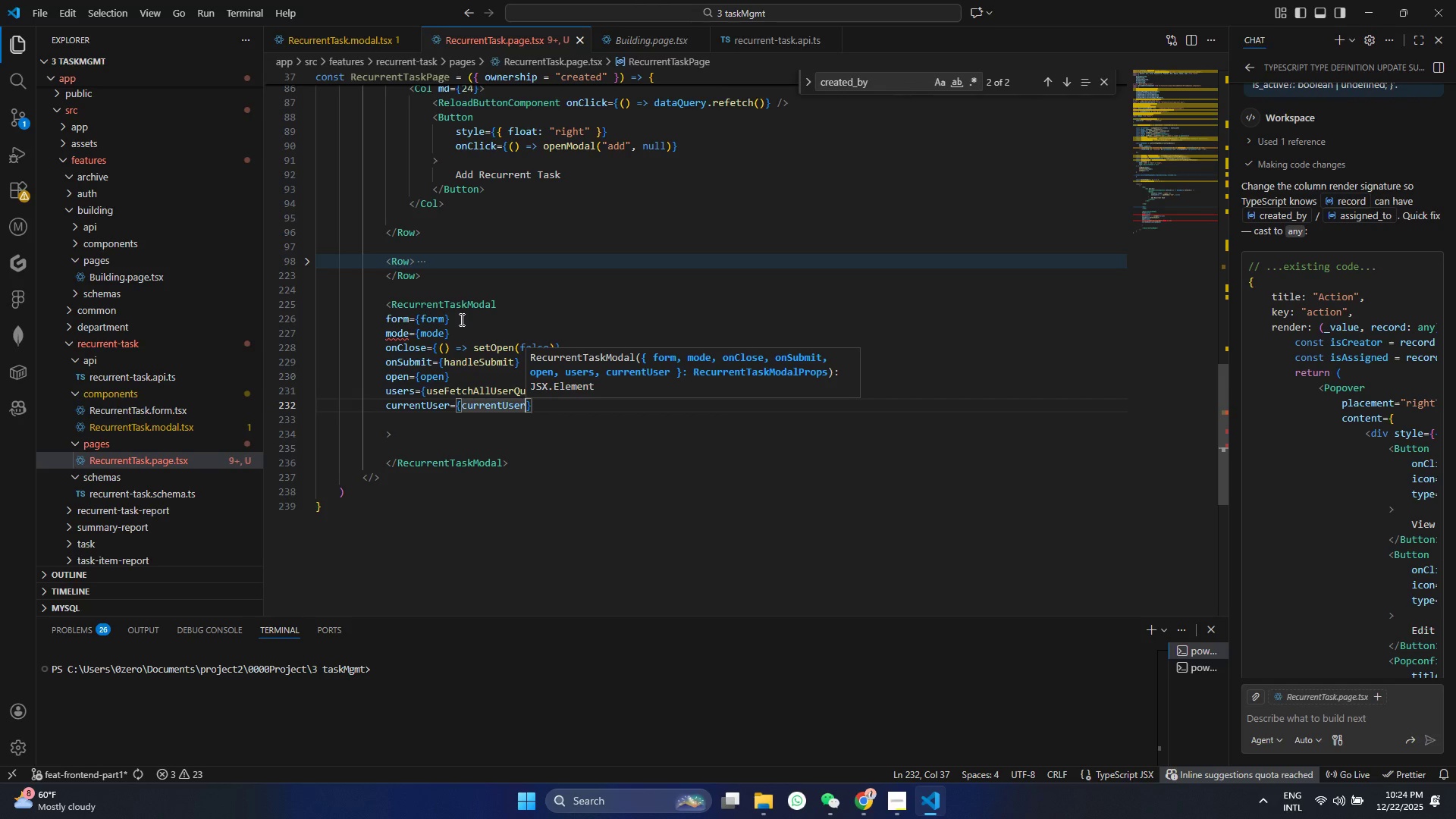 
wait(9.38)
 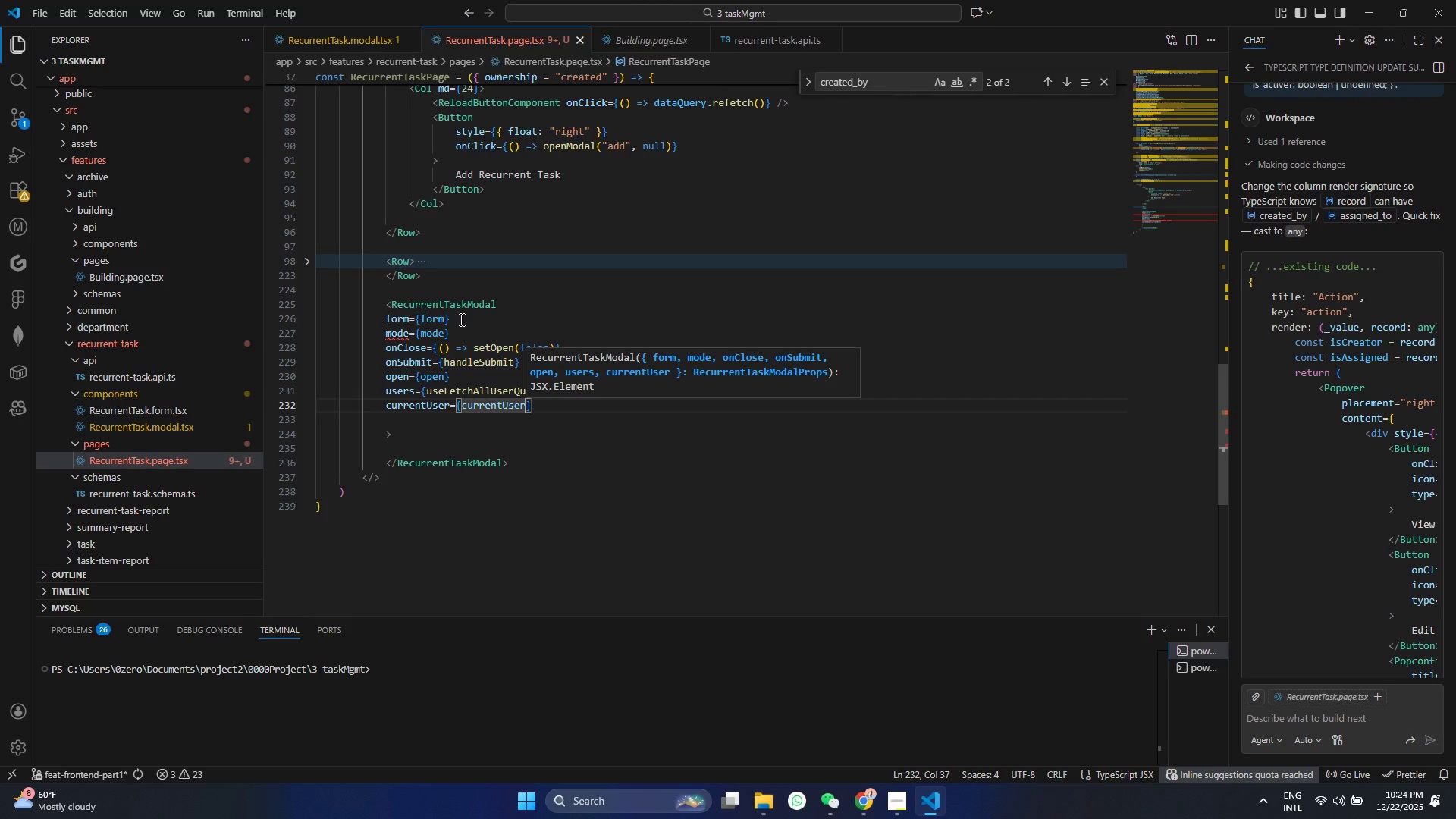 
scroll: coordinate [548, 380], scroll_direction: down, amount: 6.0
 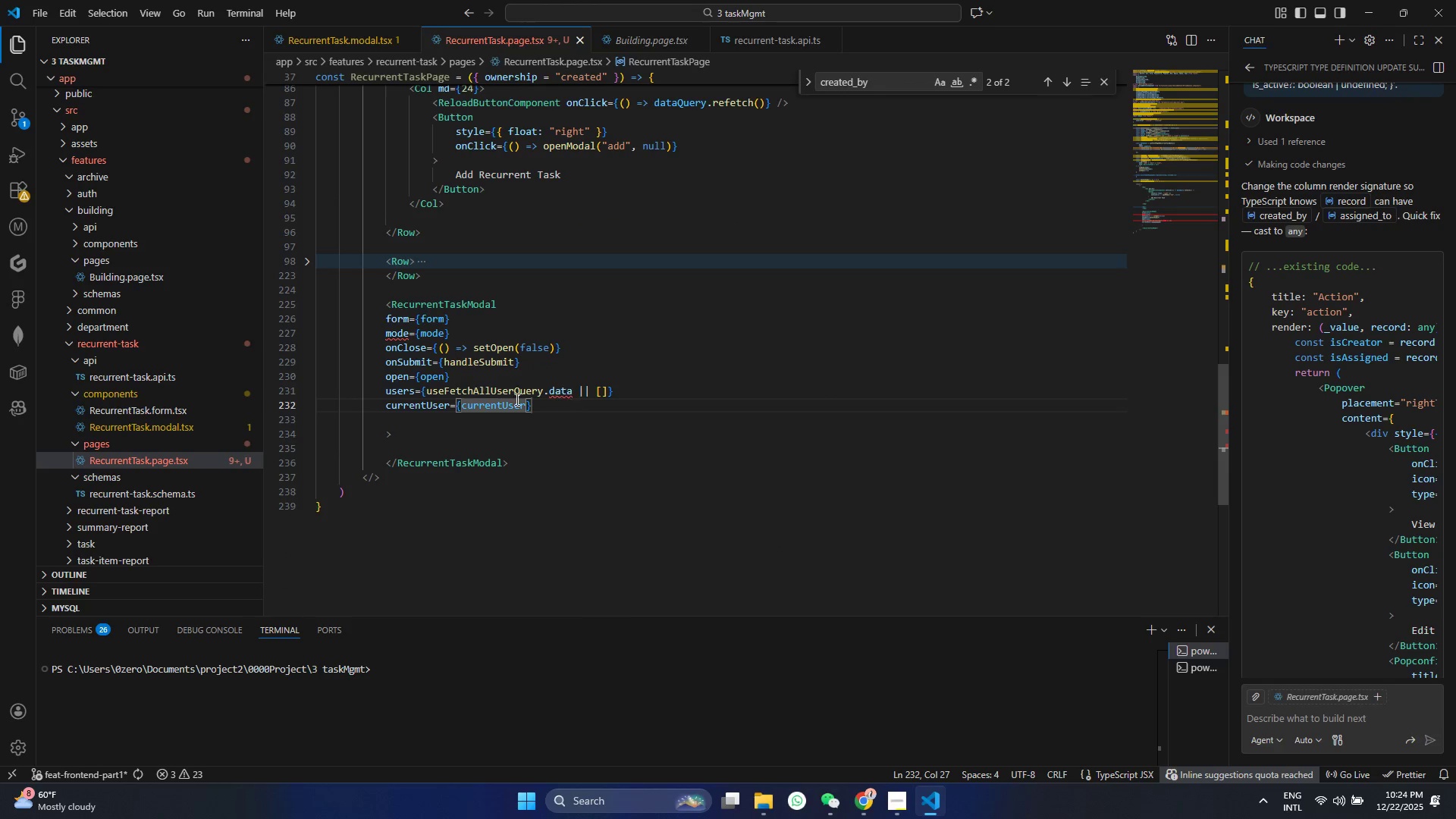 
double_click([476, 392])
 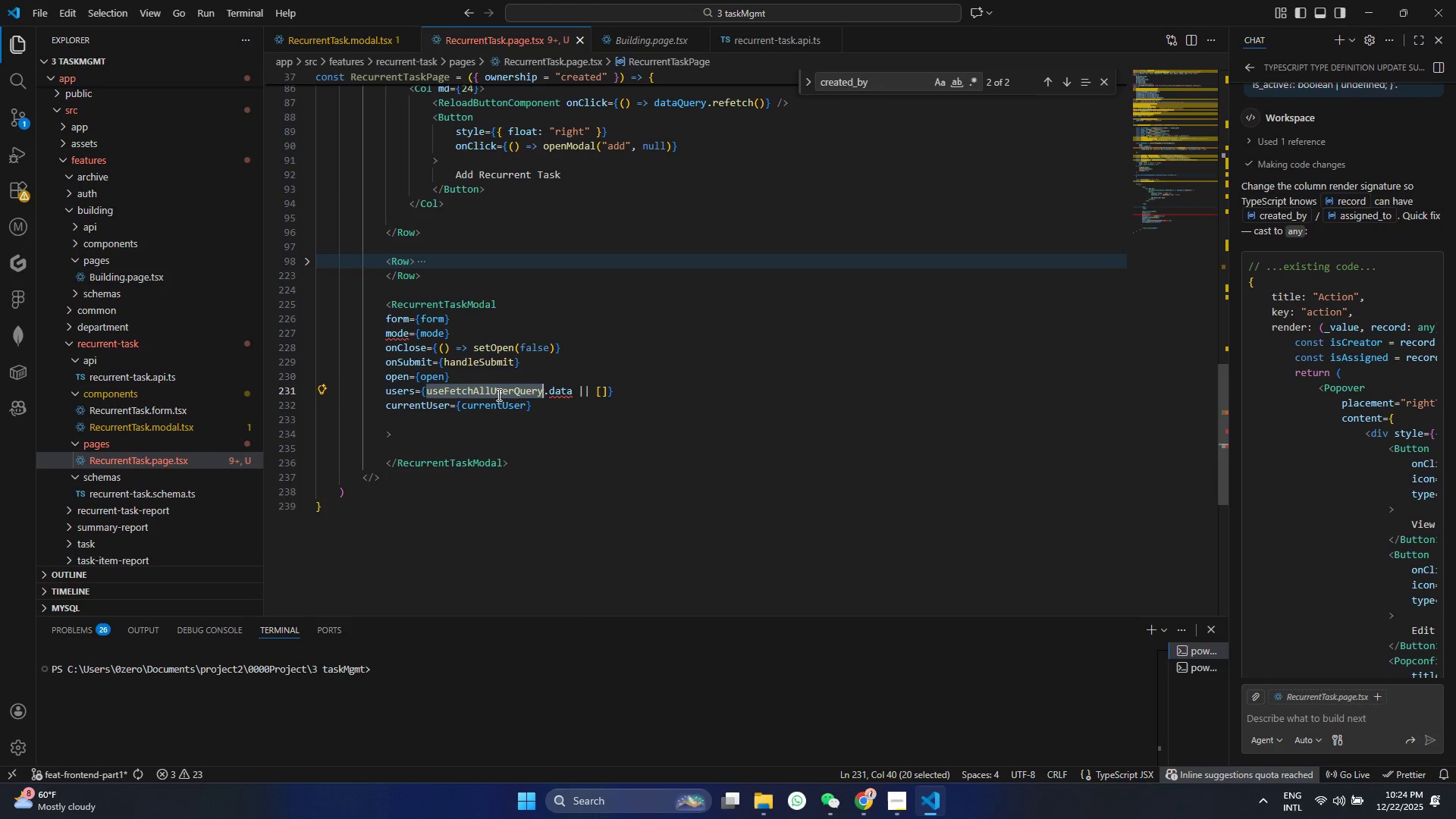 
triple_click([497, 395])
 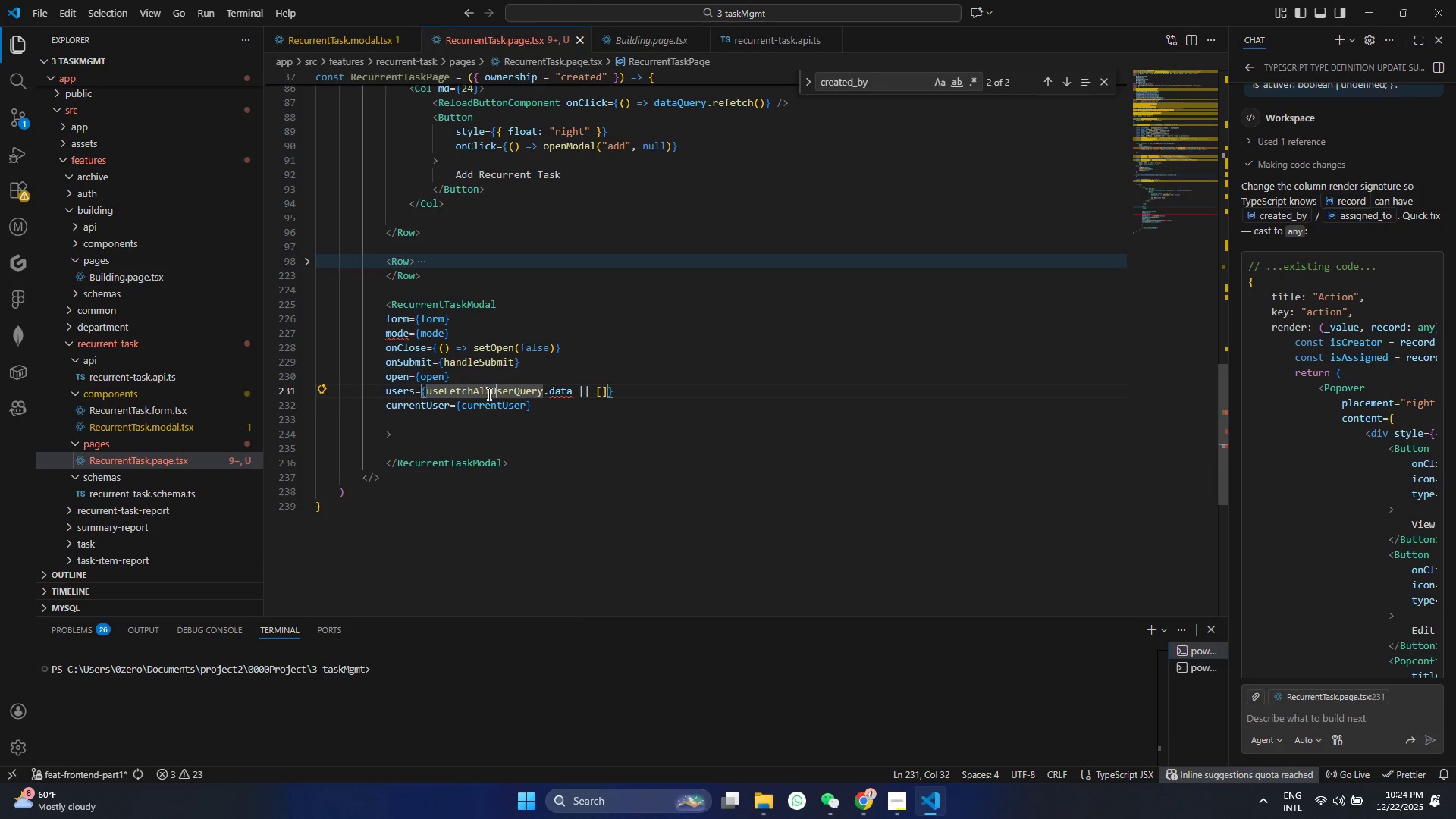 
triple_click([488, 392])
 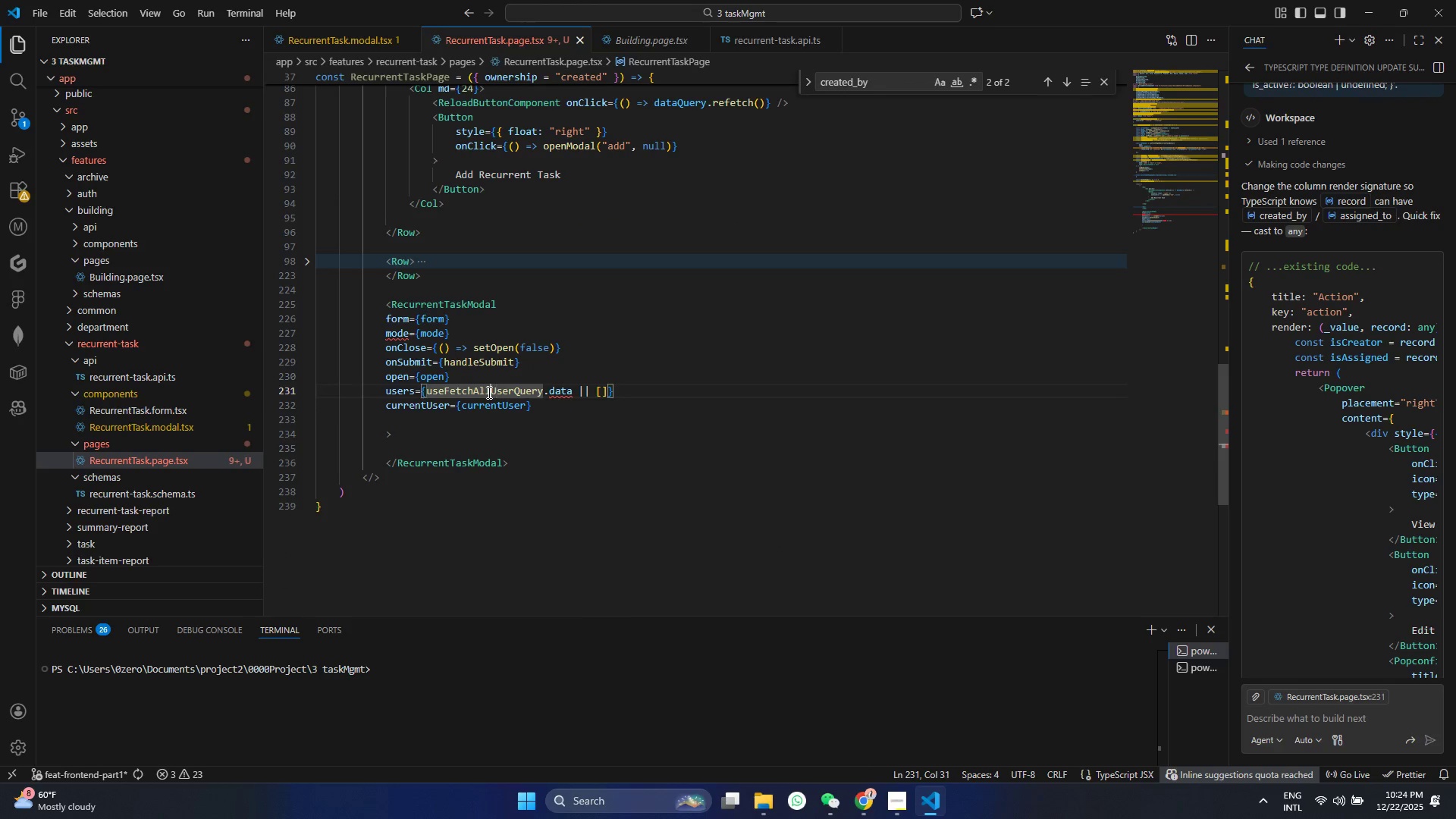 
triple_click([488, 392])
 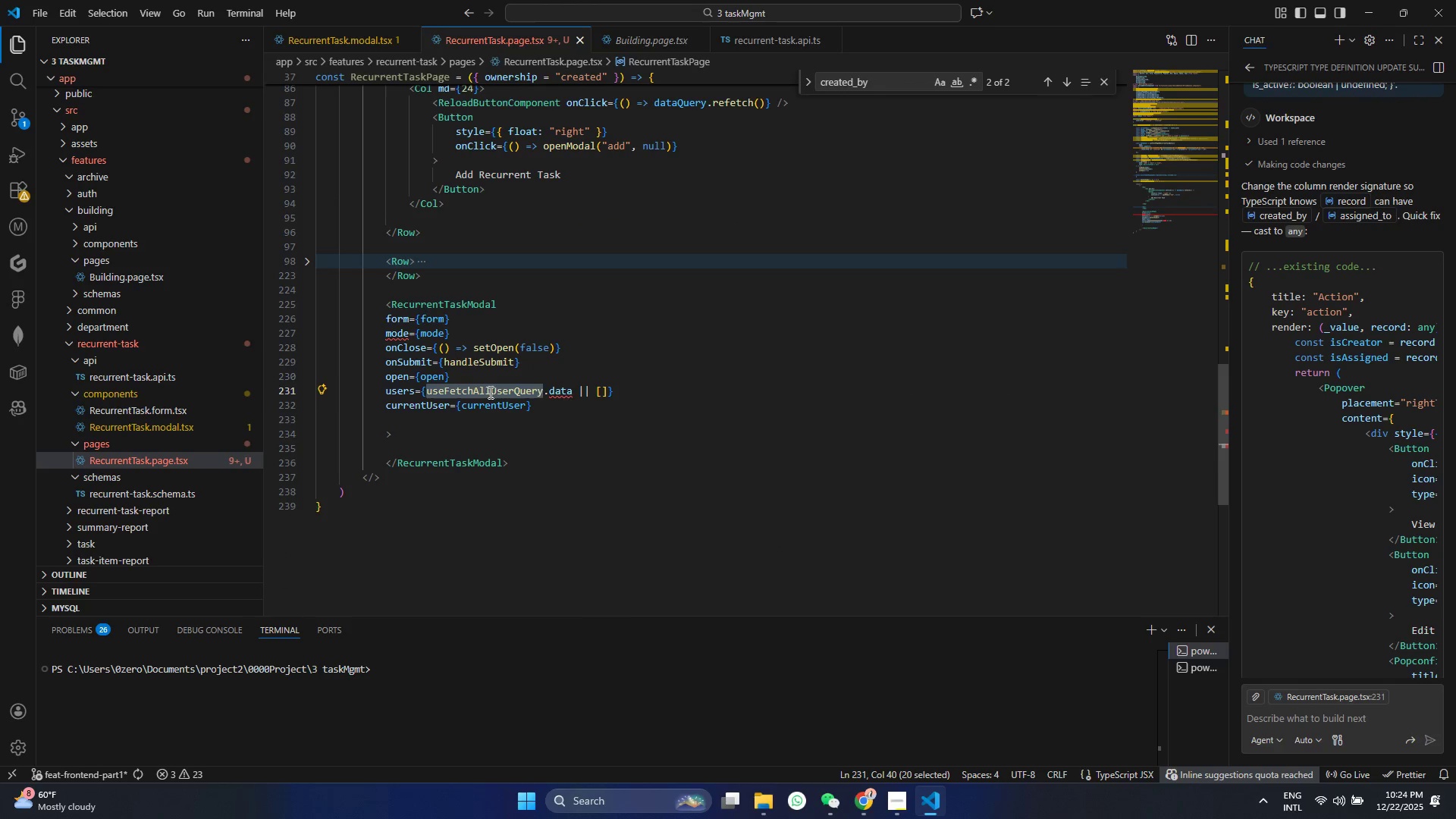 
left_click([491, 391])
 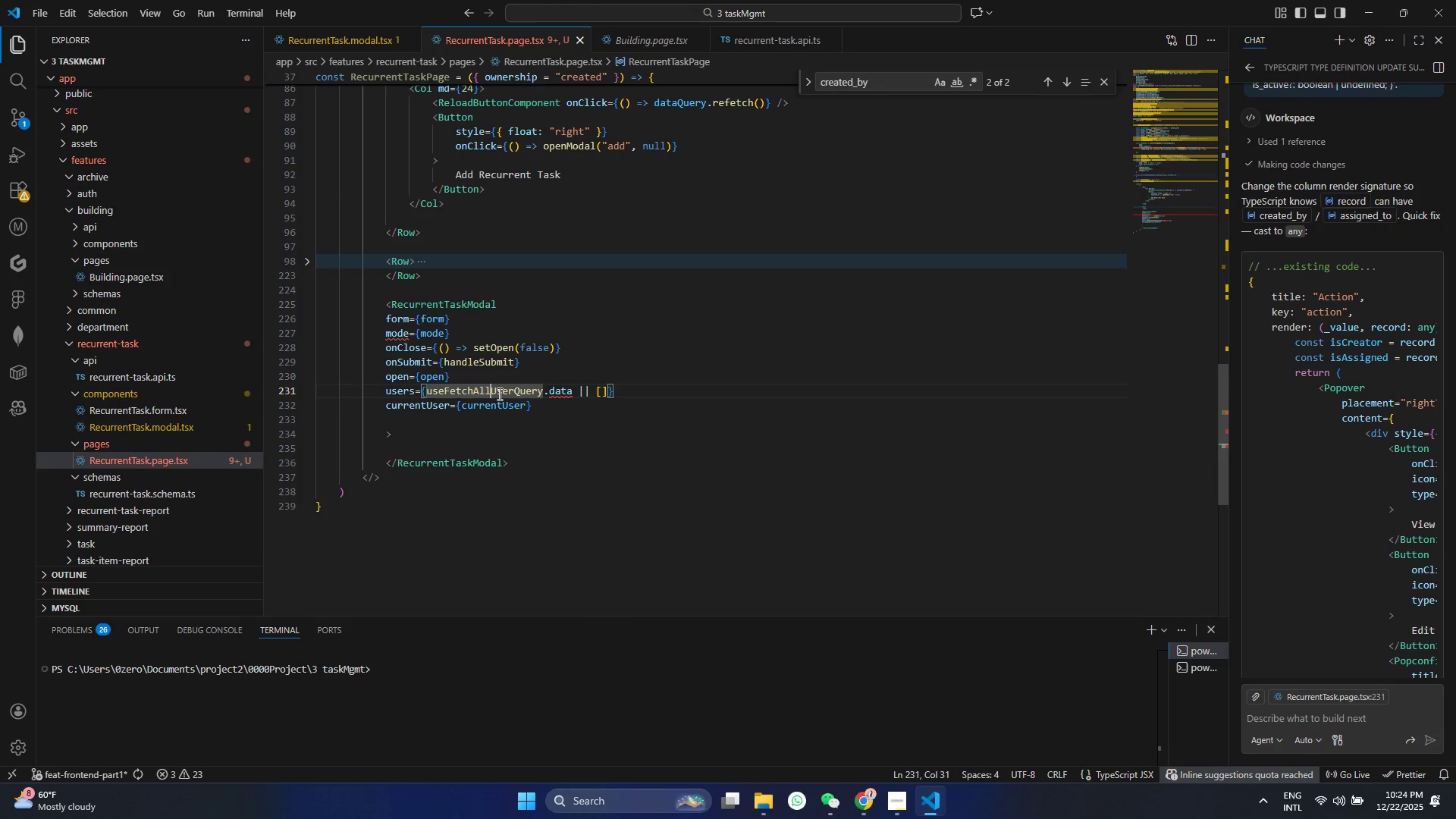 
left_click([498, 394])
 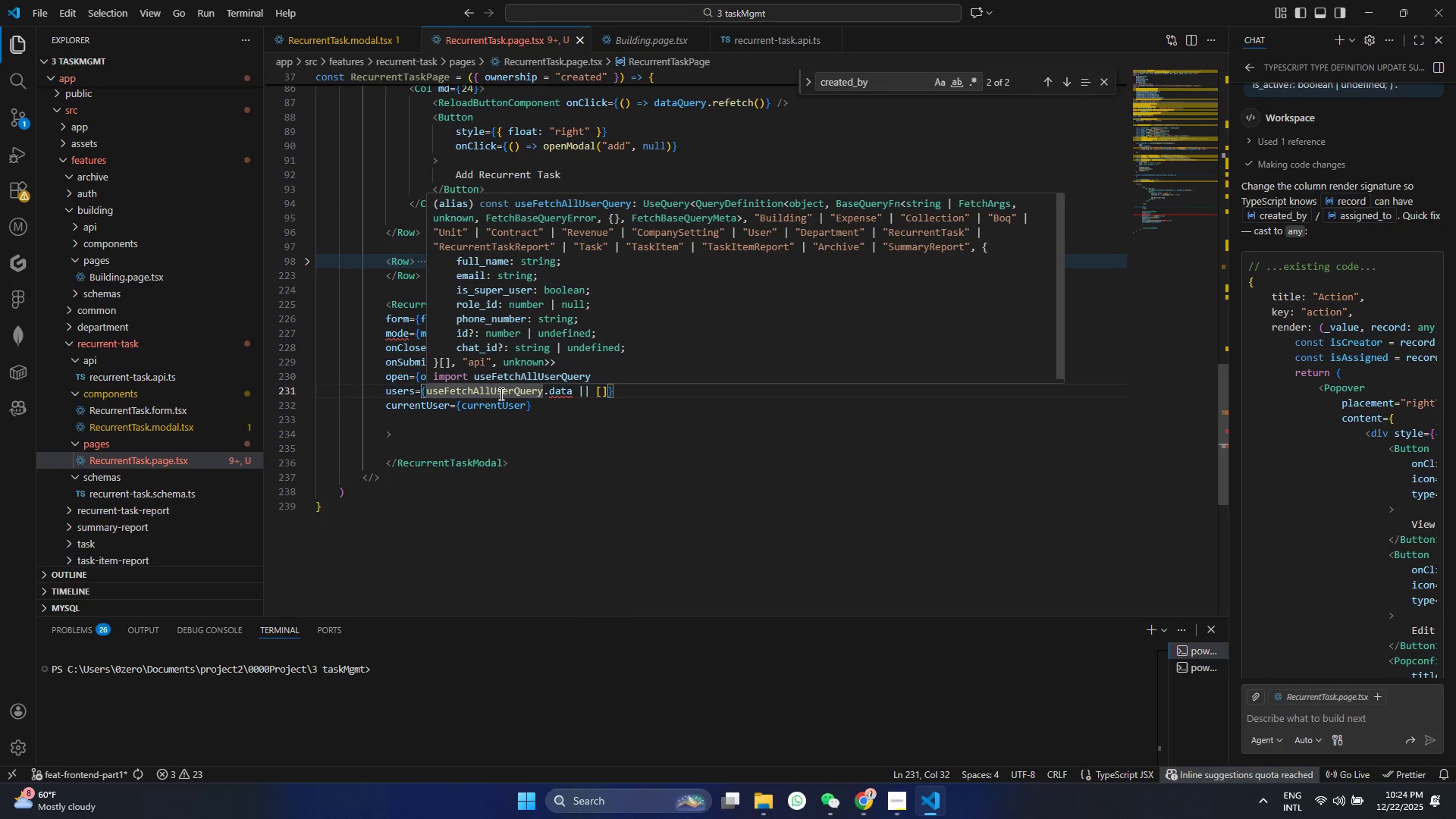 
key(Backspace)
 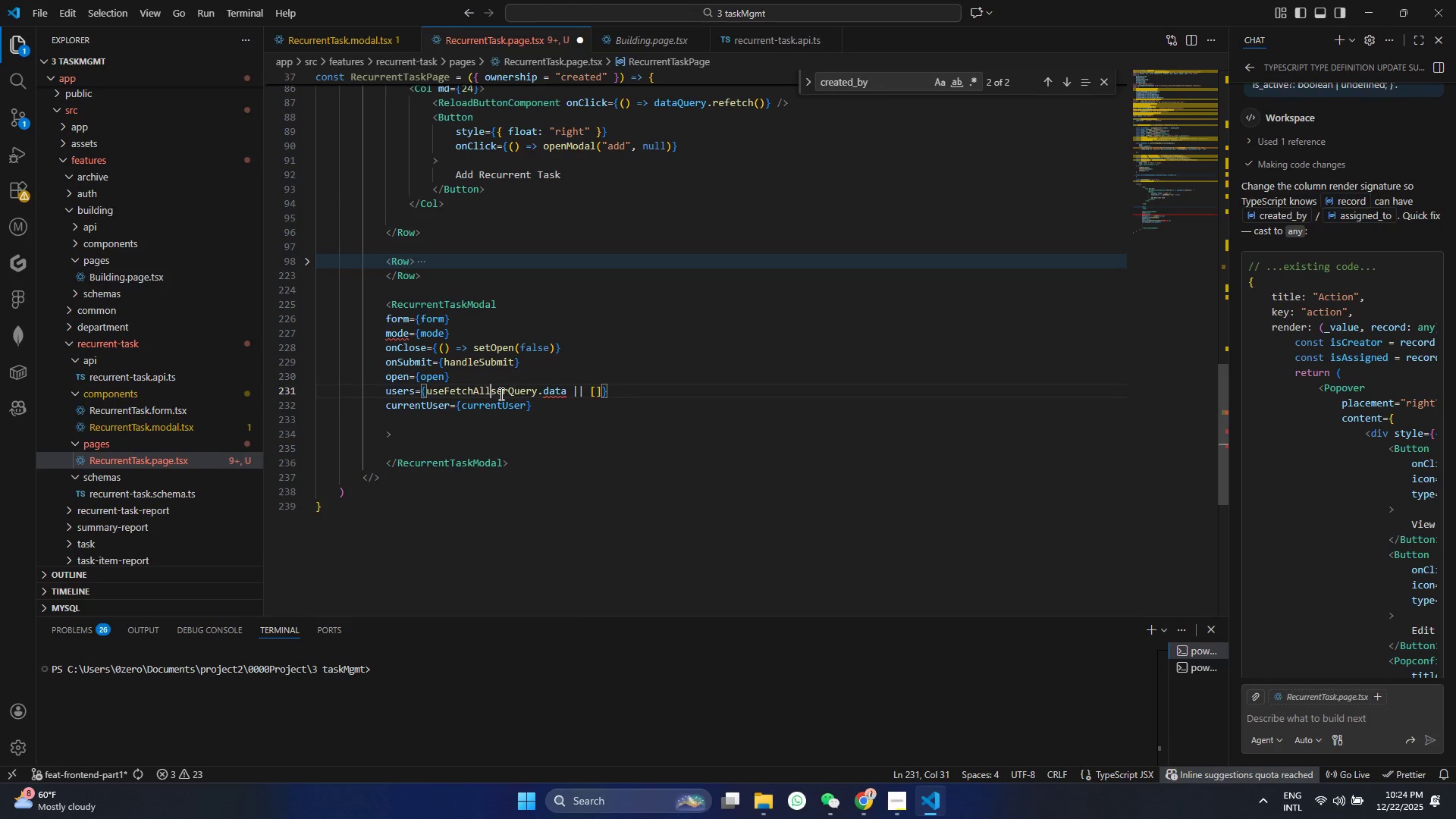 
key(Backspace)
 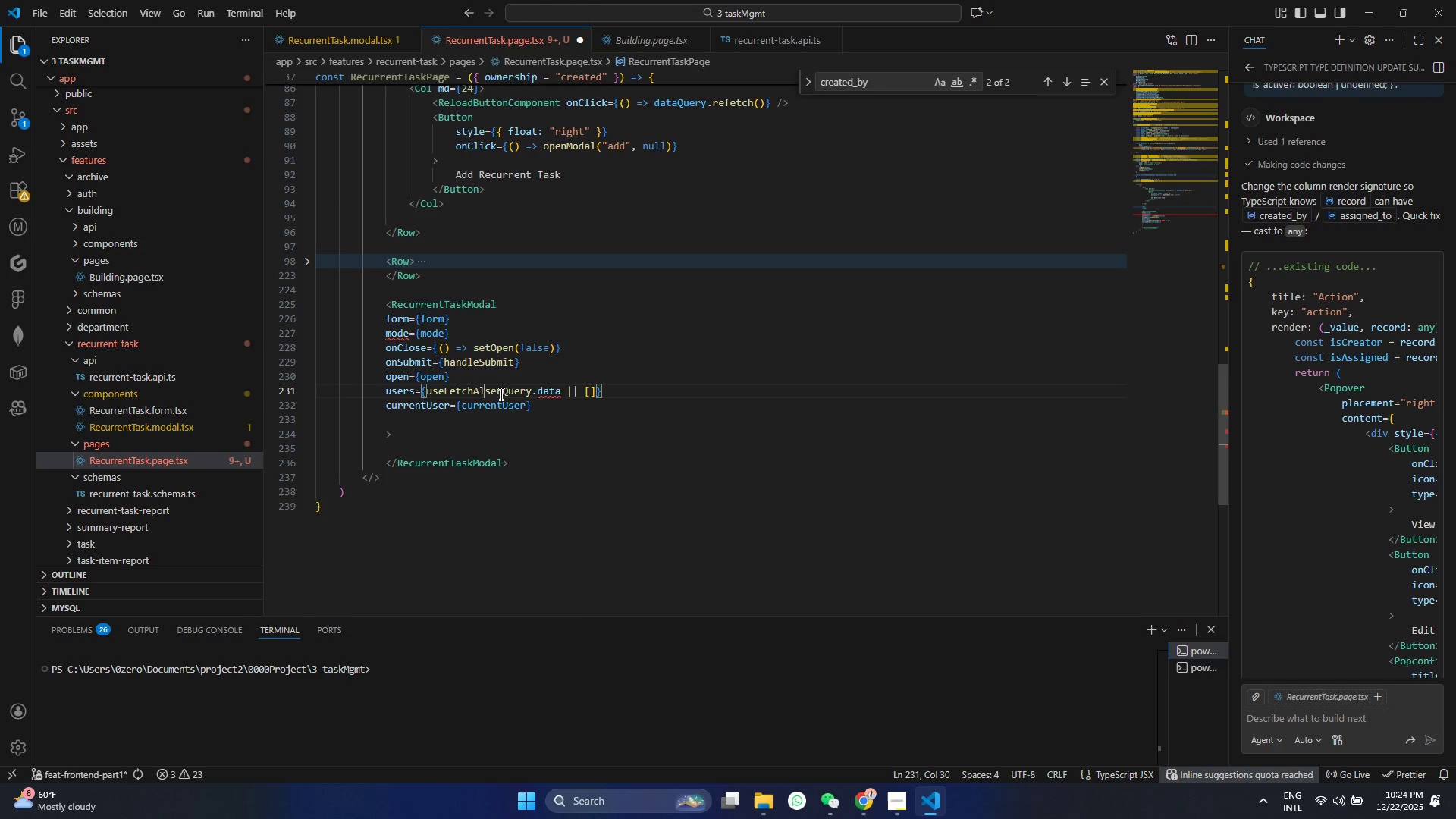 
key(Backspace)
 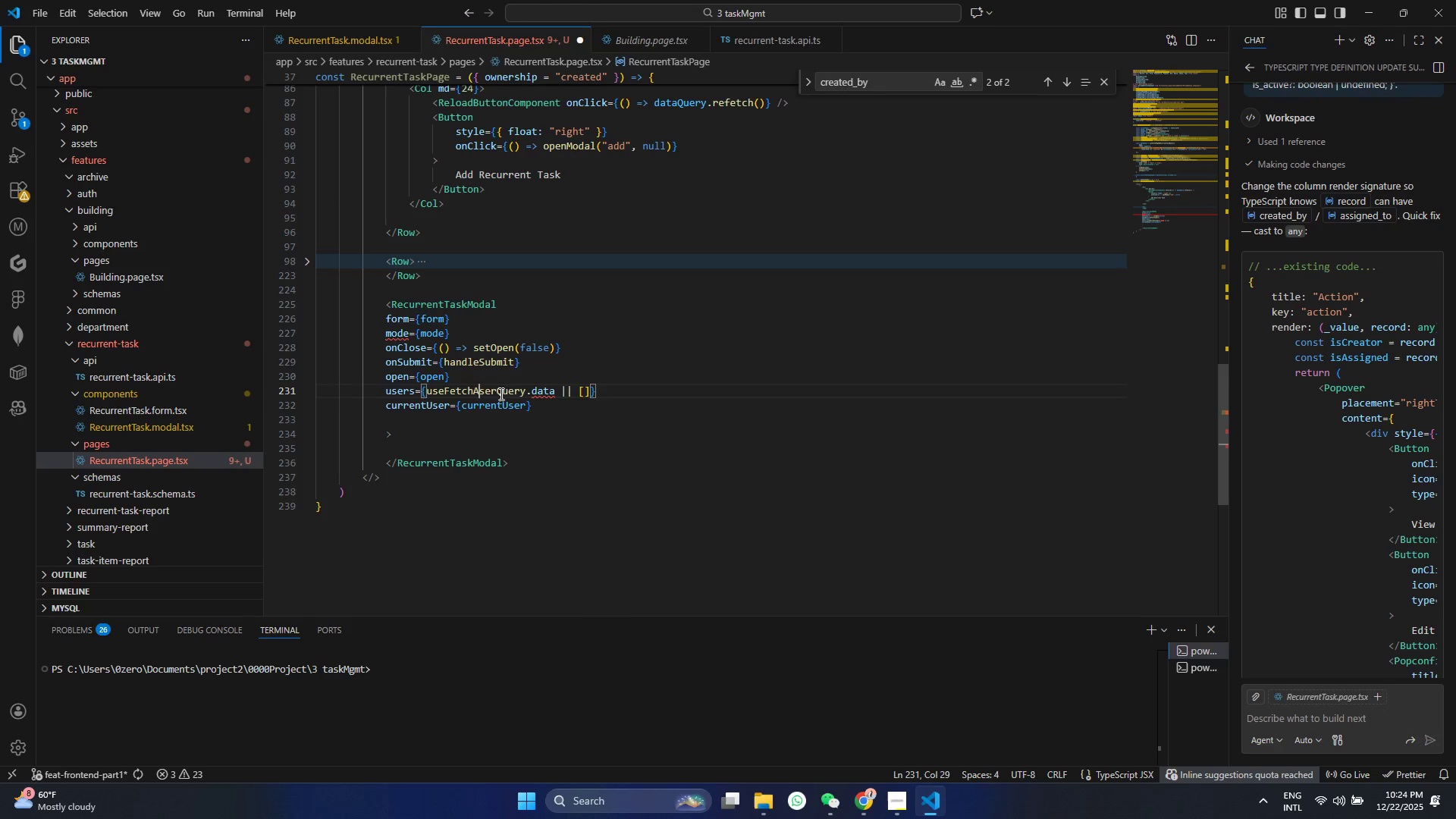 
key(Backspace)
 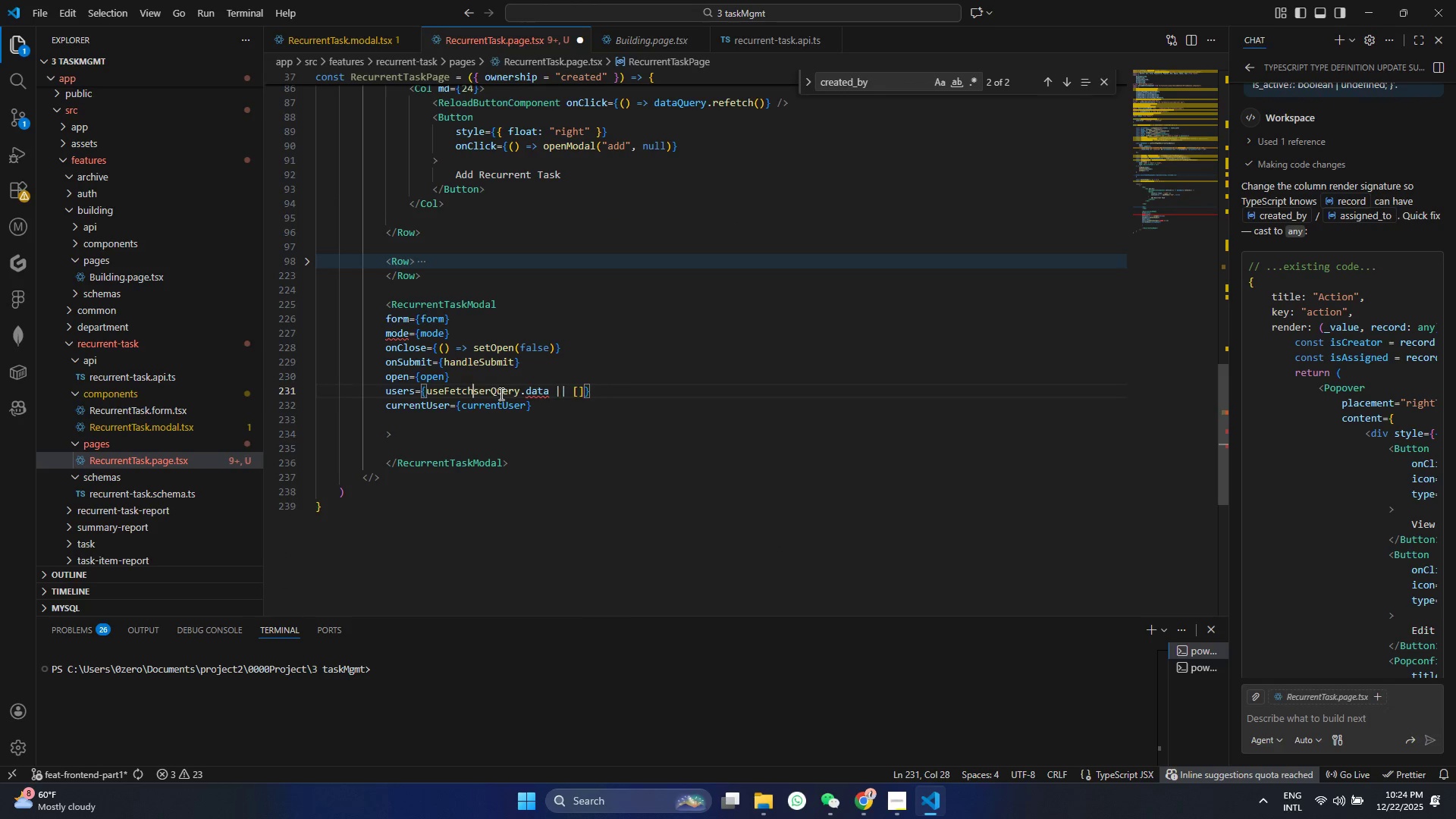 
key(Backspace)
 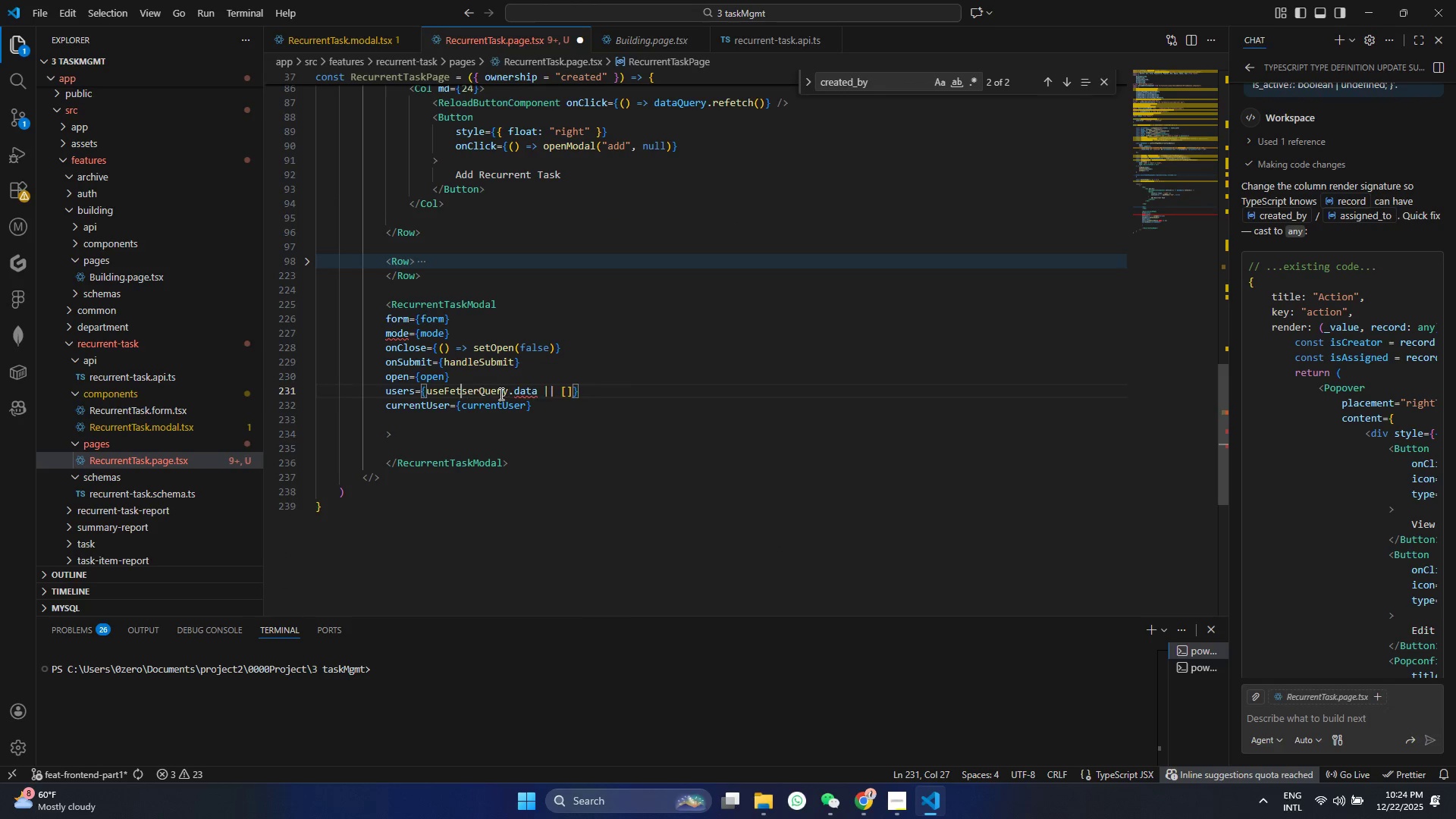 
key(Backspace)
 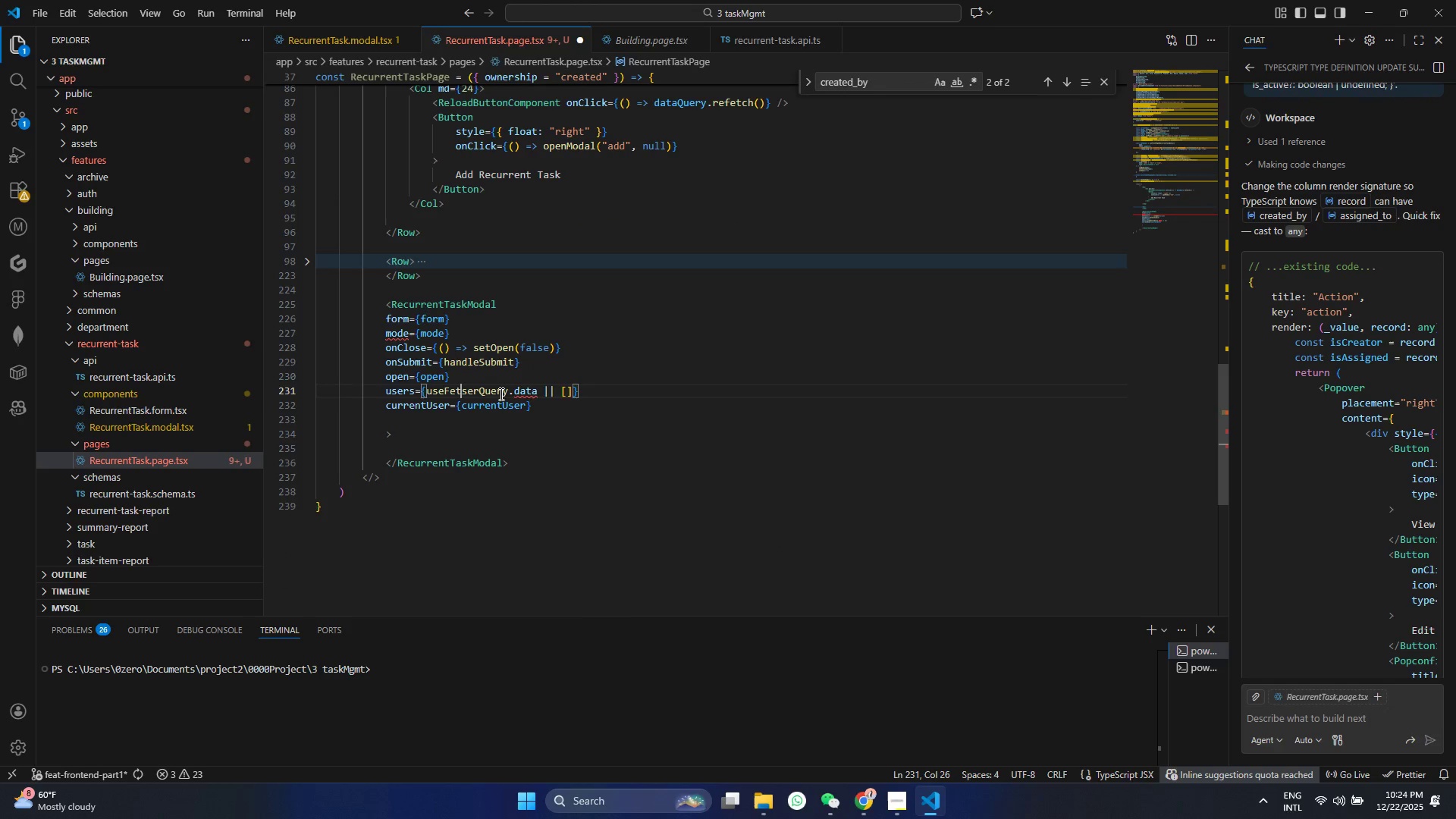 
key(Backspace)
 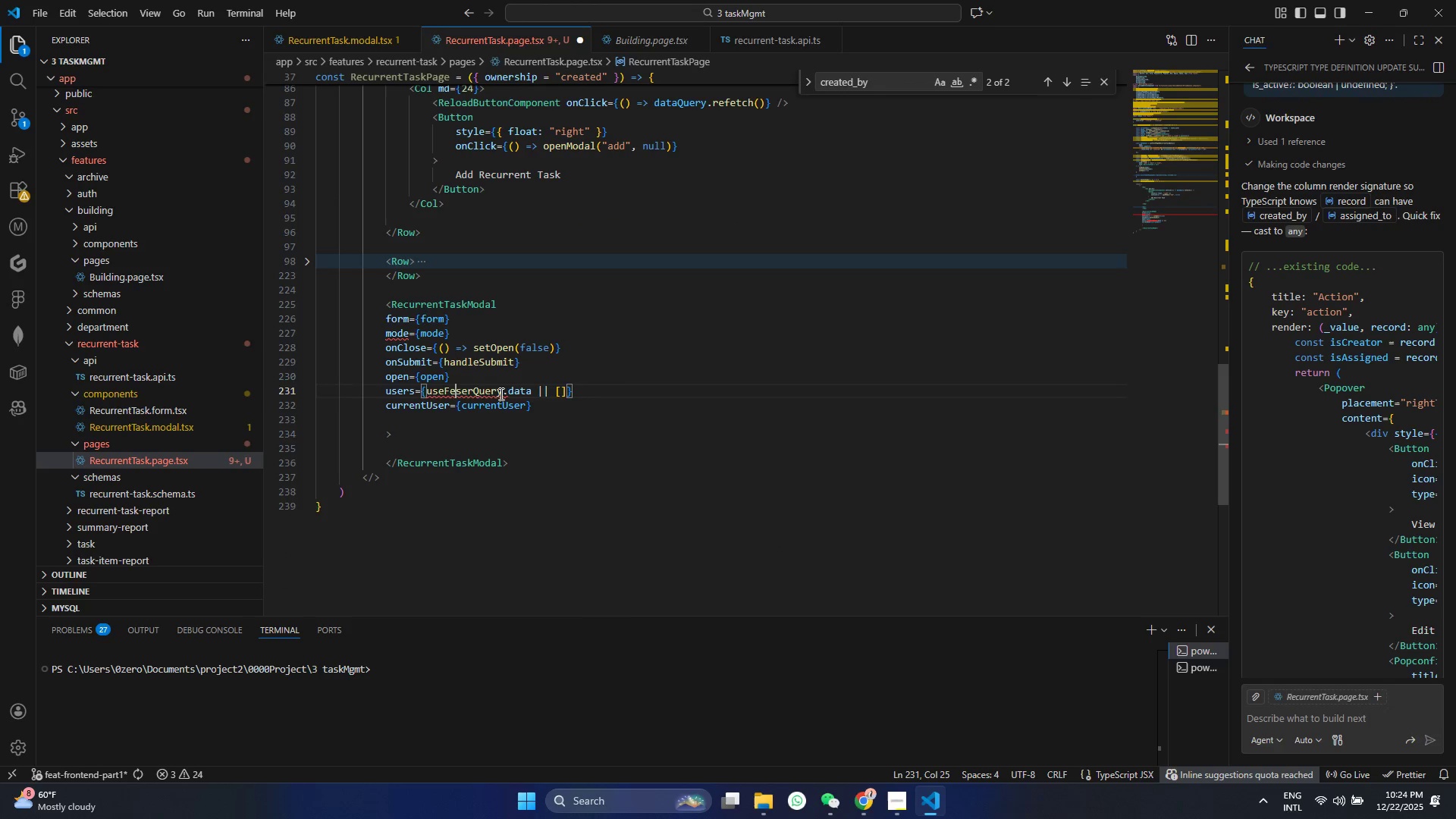 
key(Backspace)
 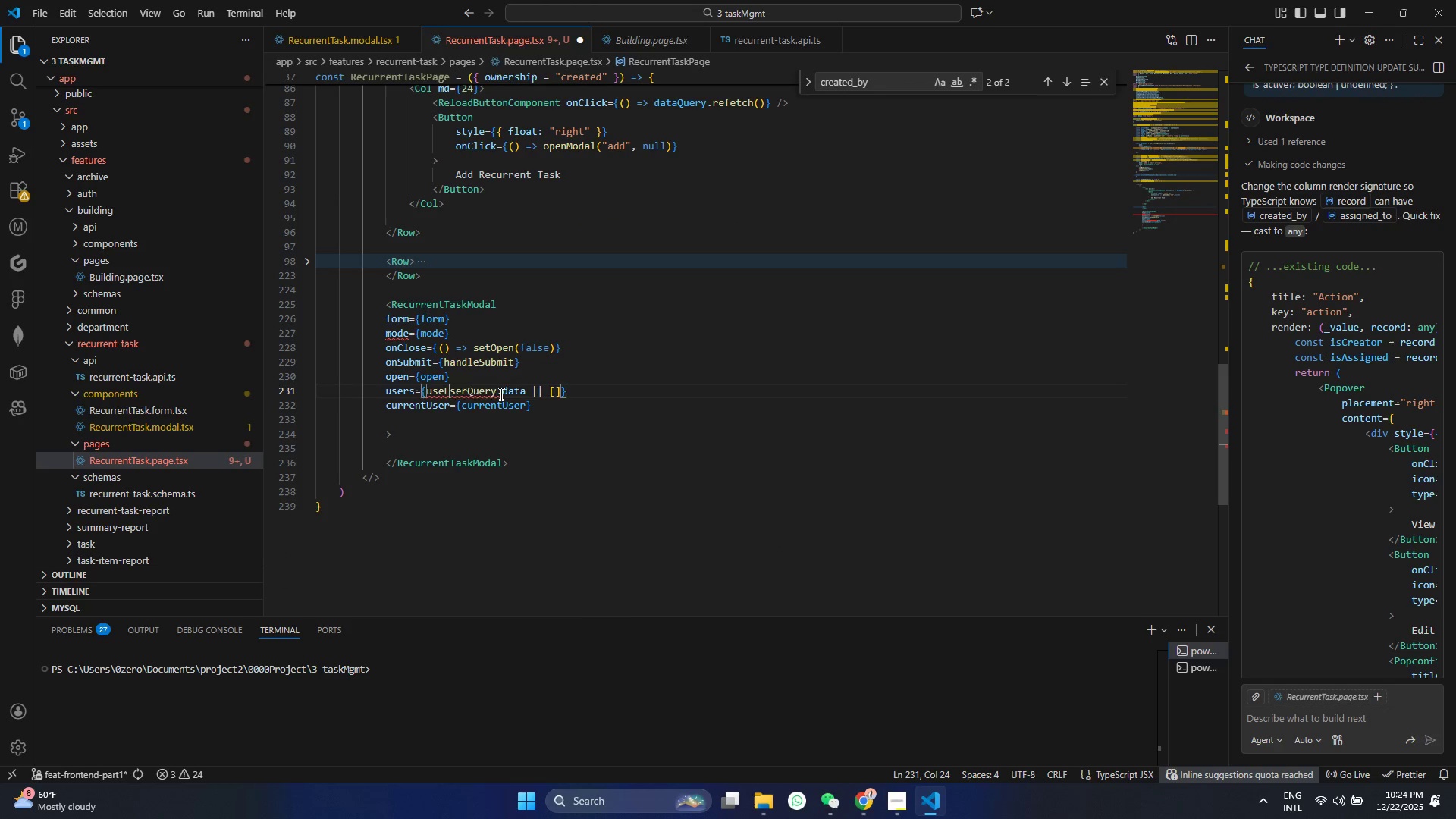 
key(Backspace)
 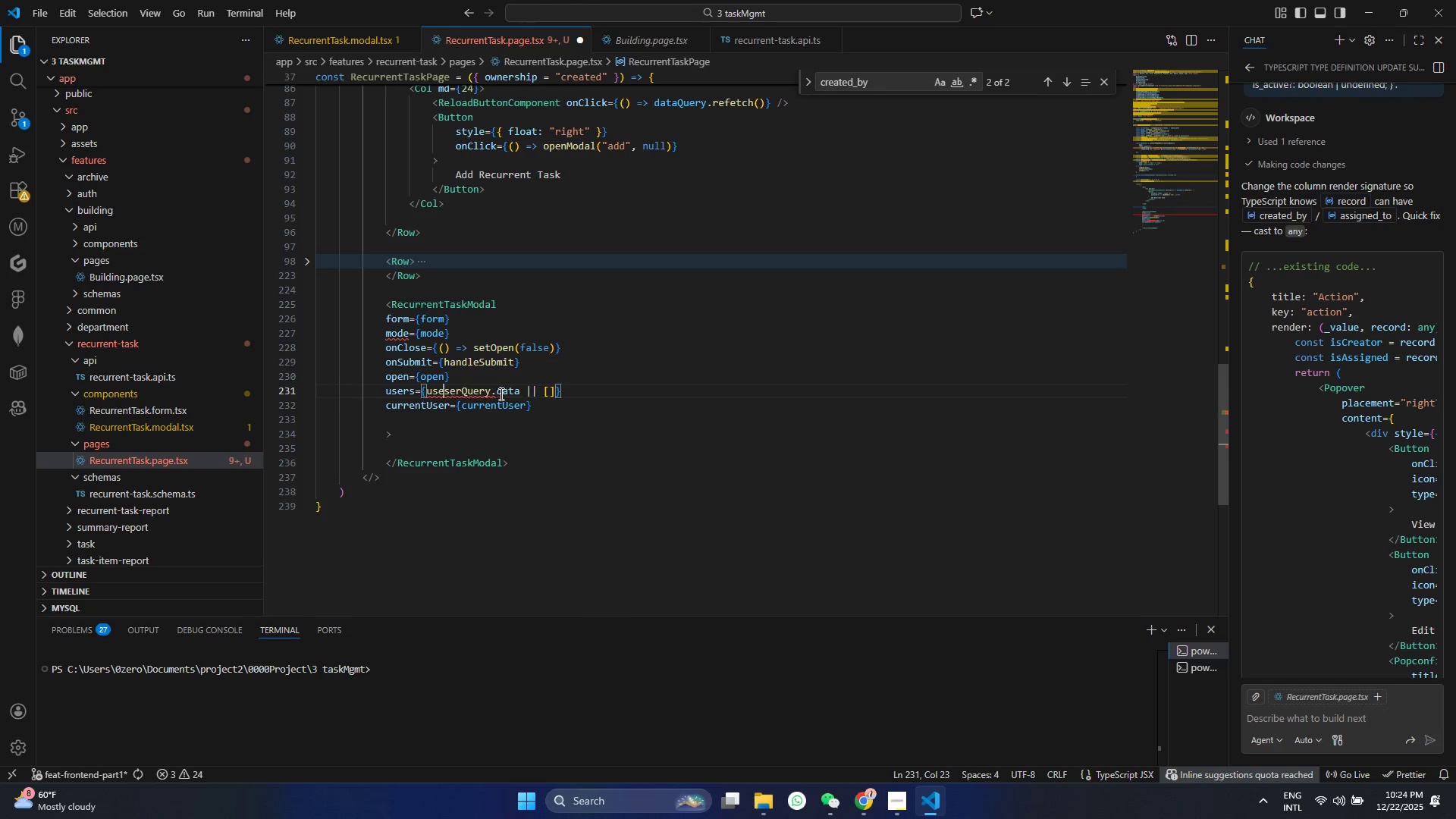 
key(Backspace)
 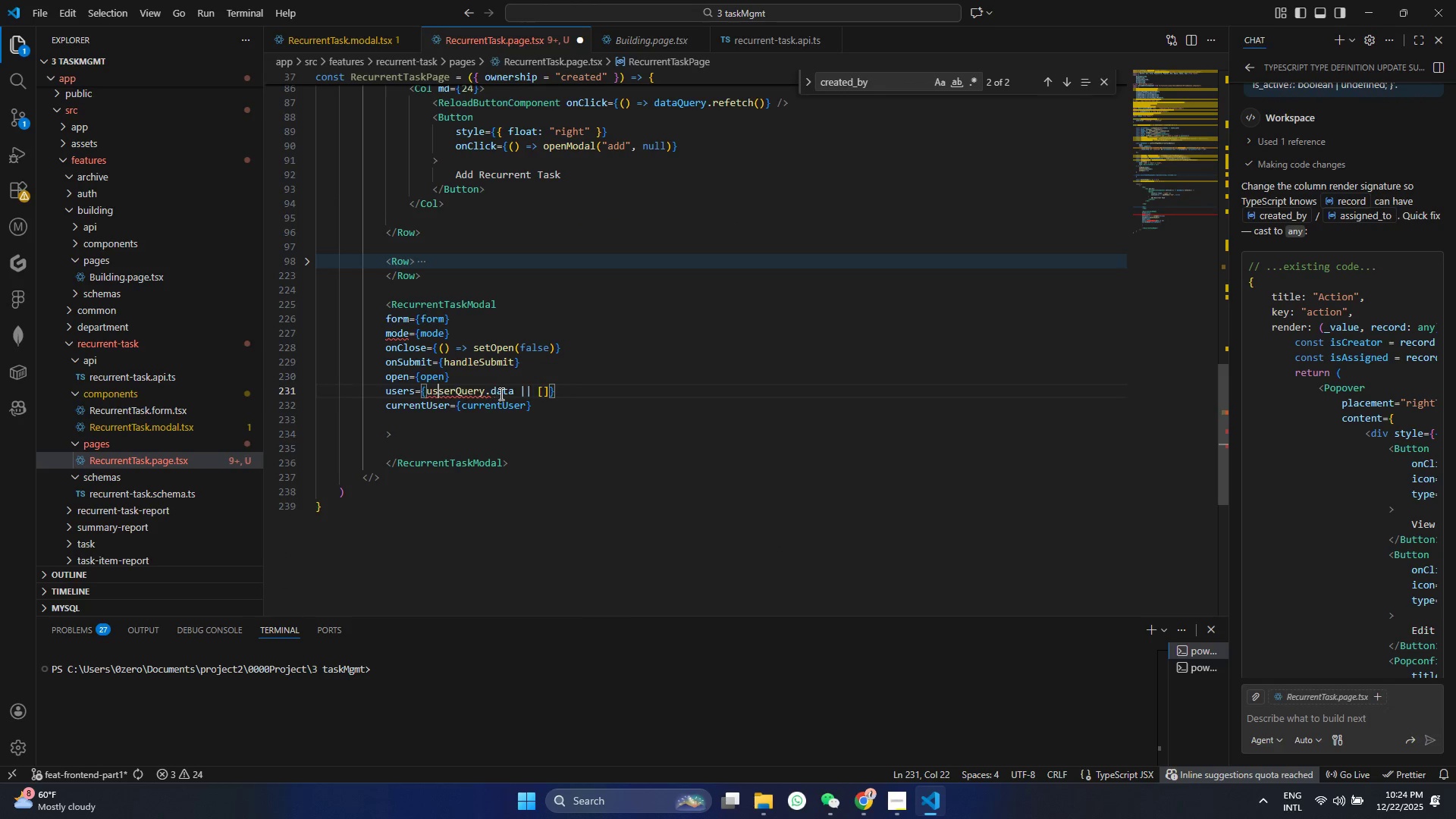 
key(Backspace)
 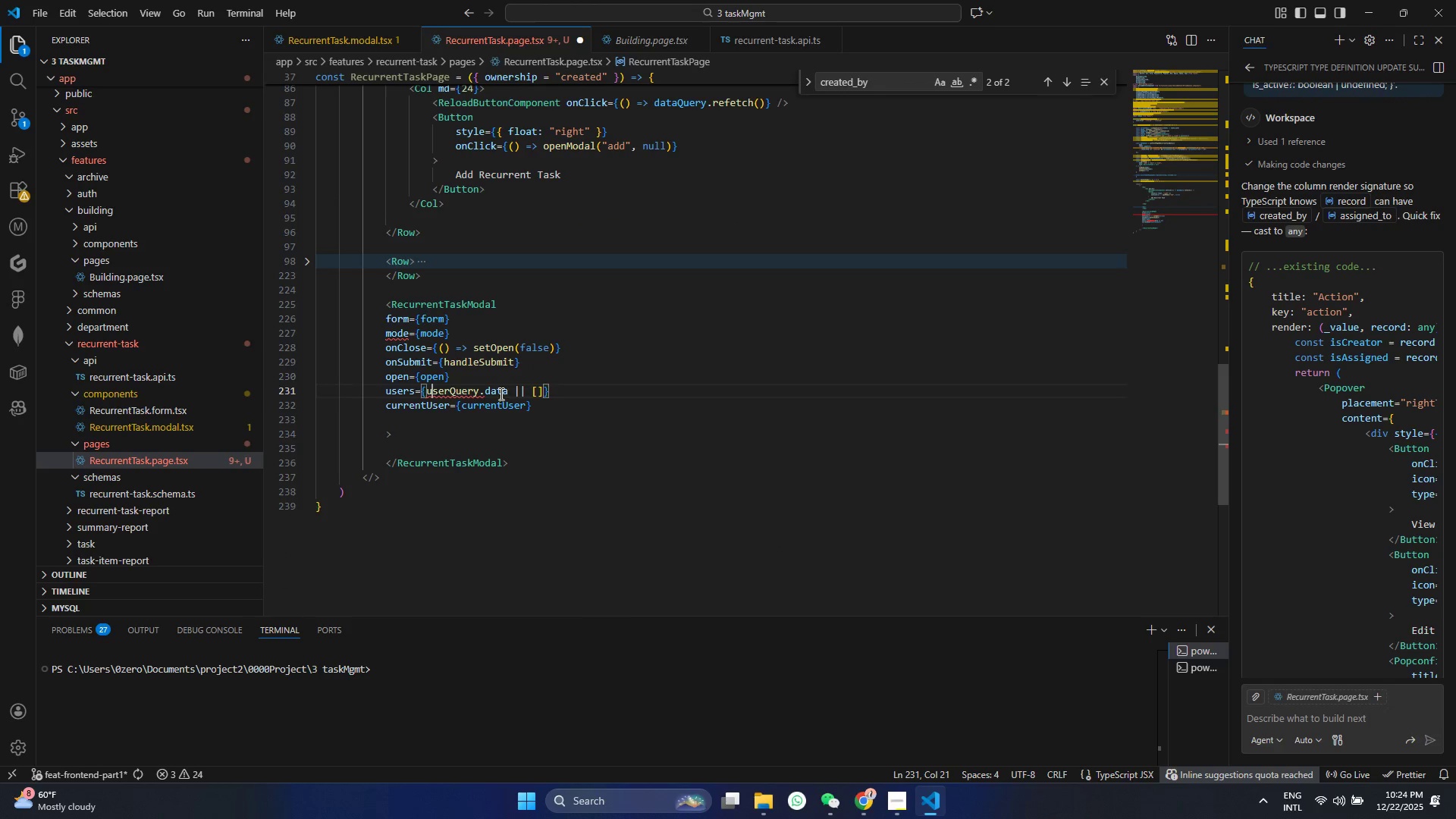 
key(Backspace)
 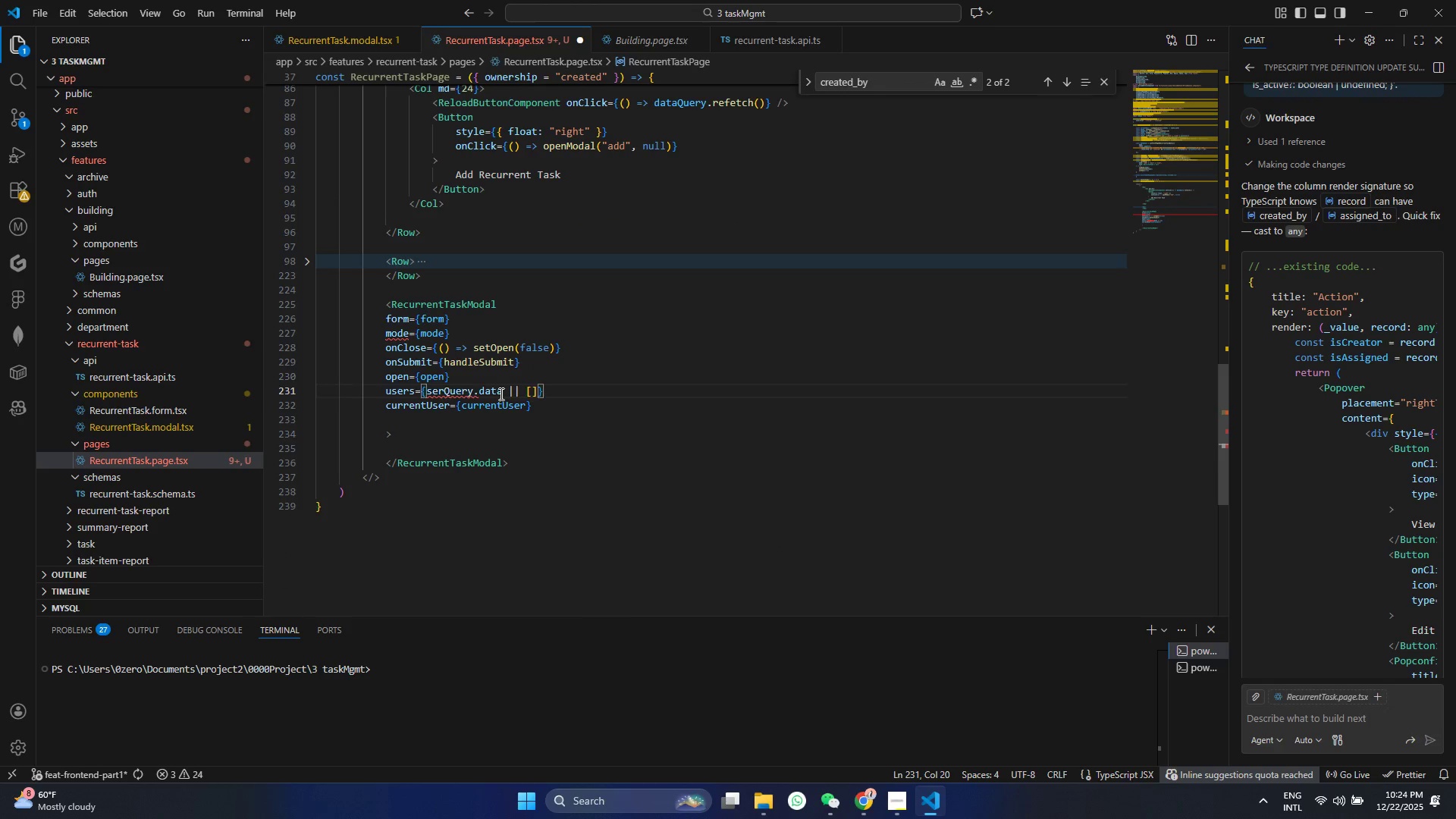 
key(U)
 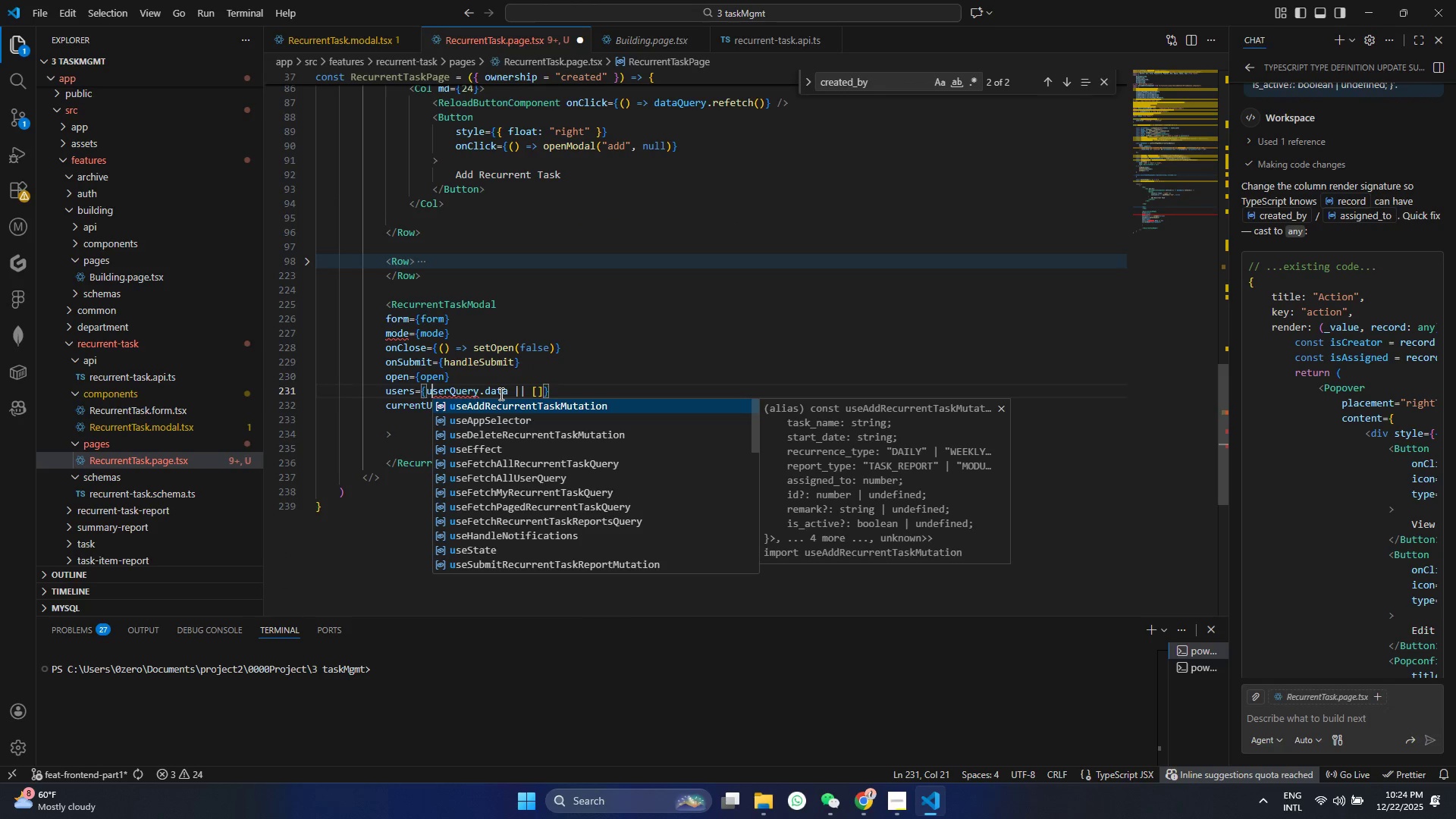 
key(ArrowRight)
 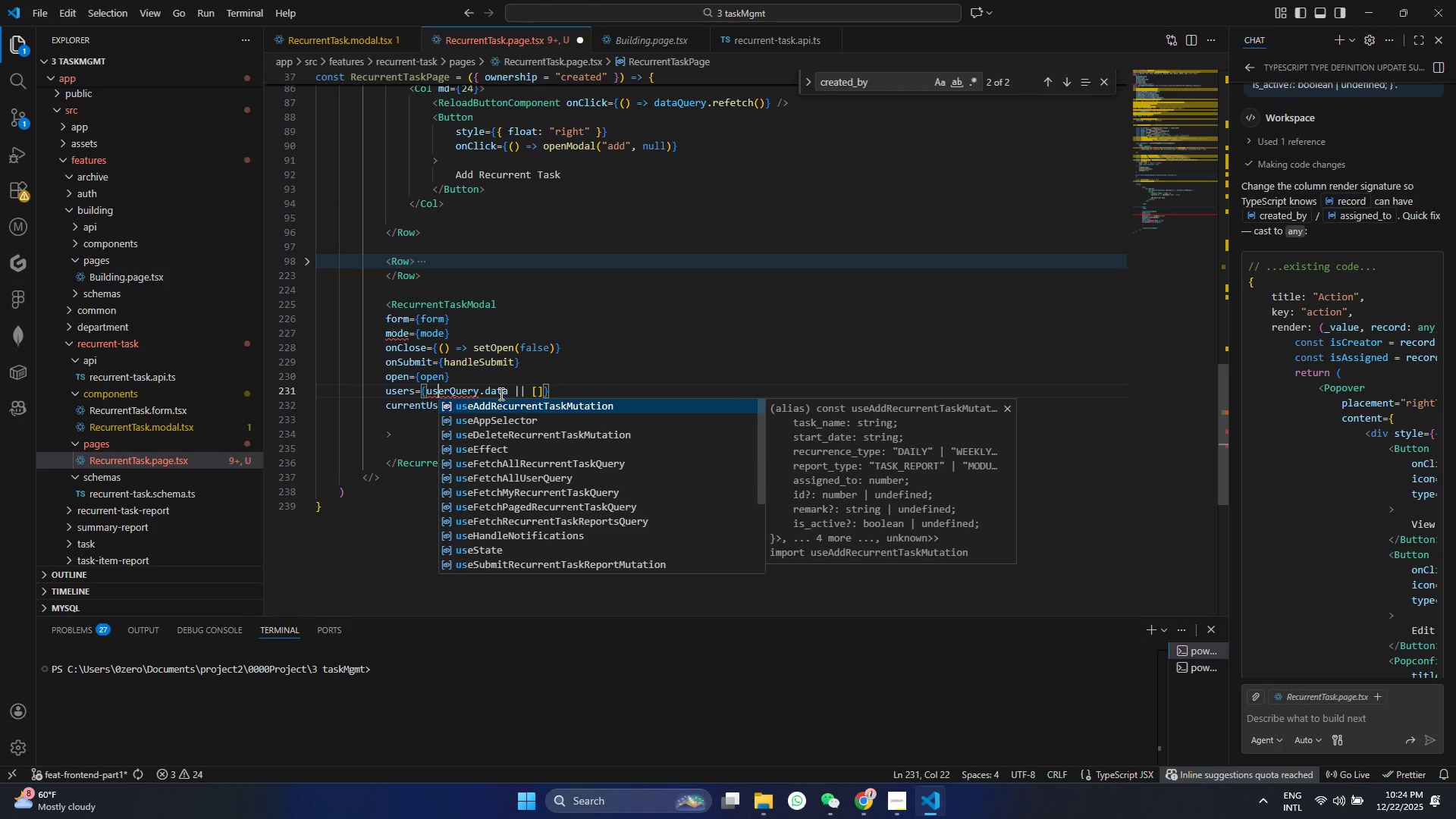 
key(ArrowRight)
 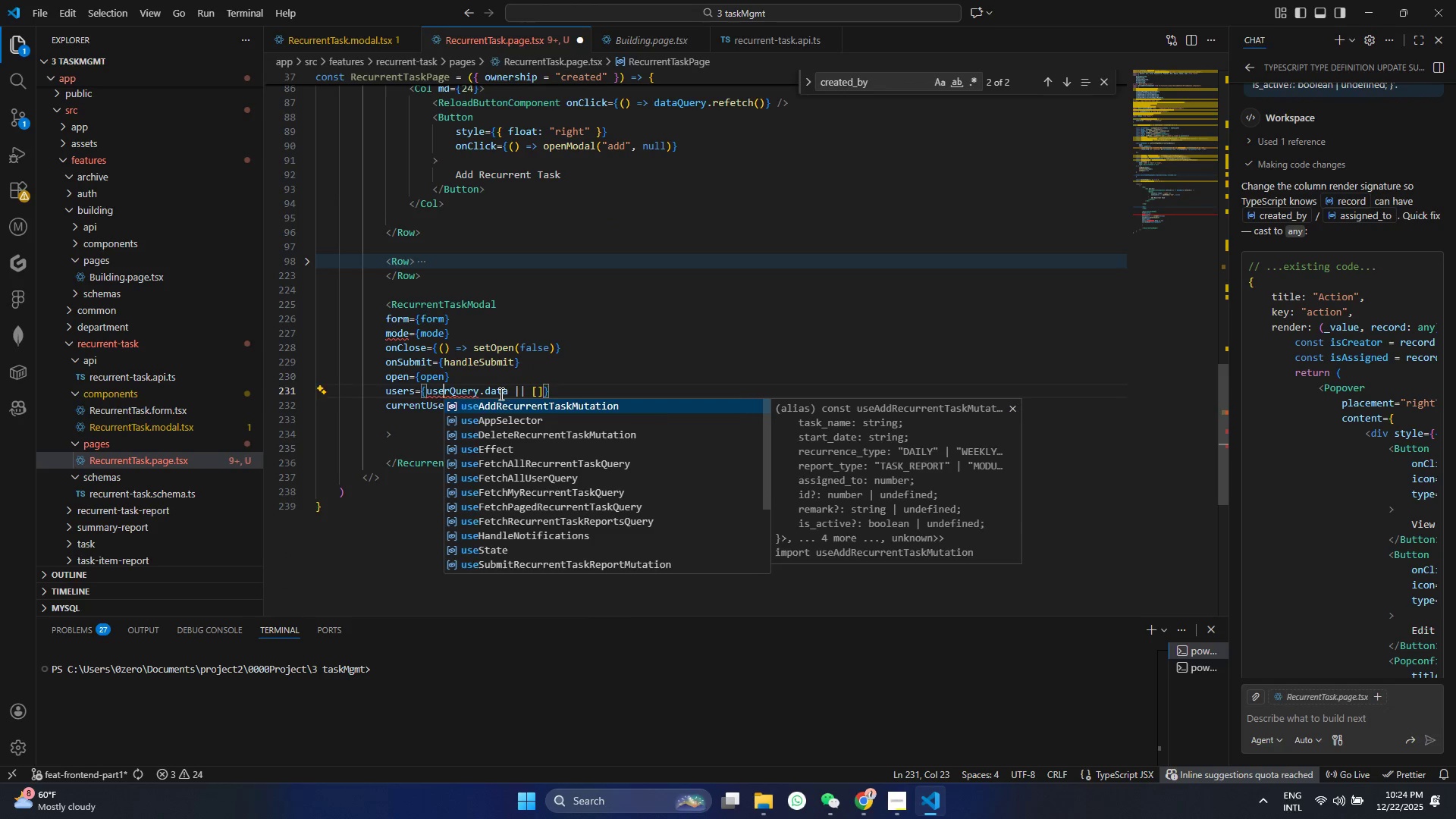 
key(ArrowRight)
 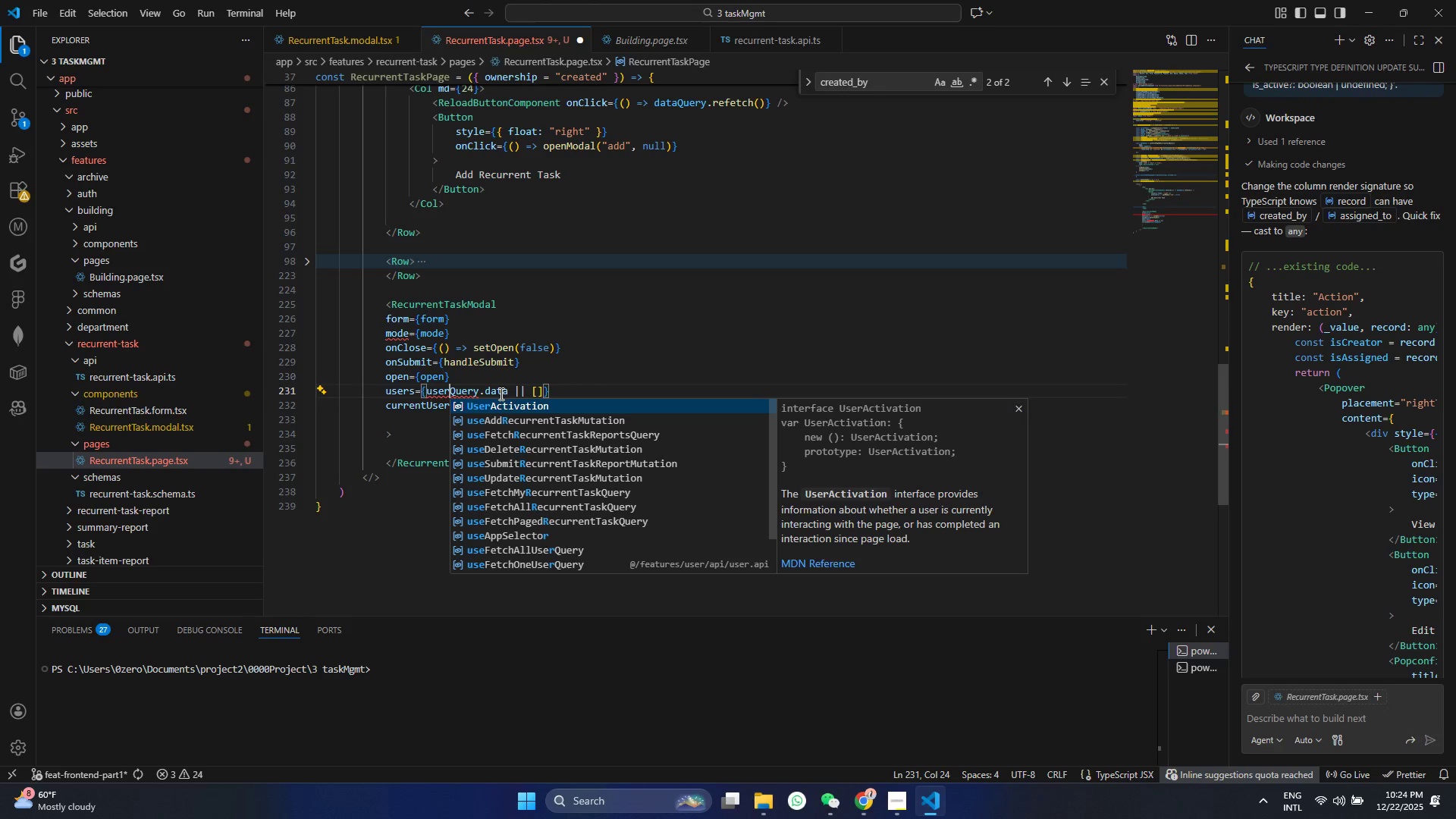 
key(S)
 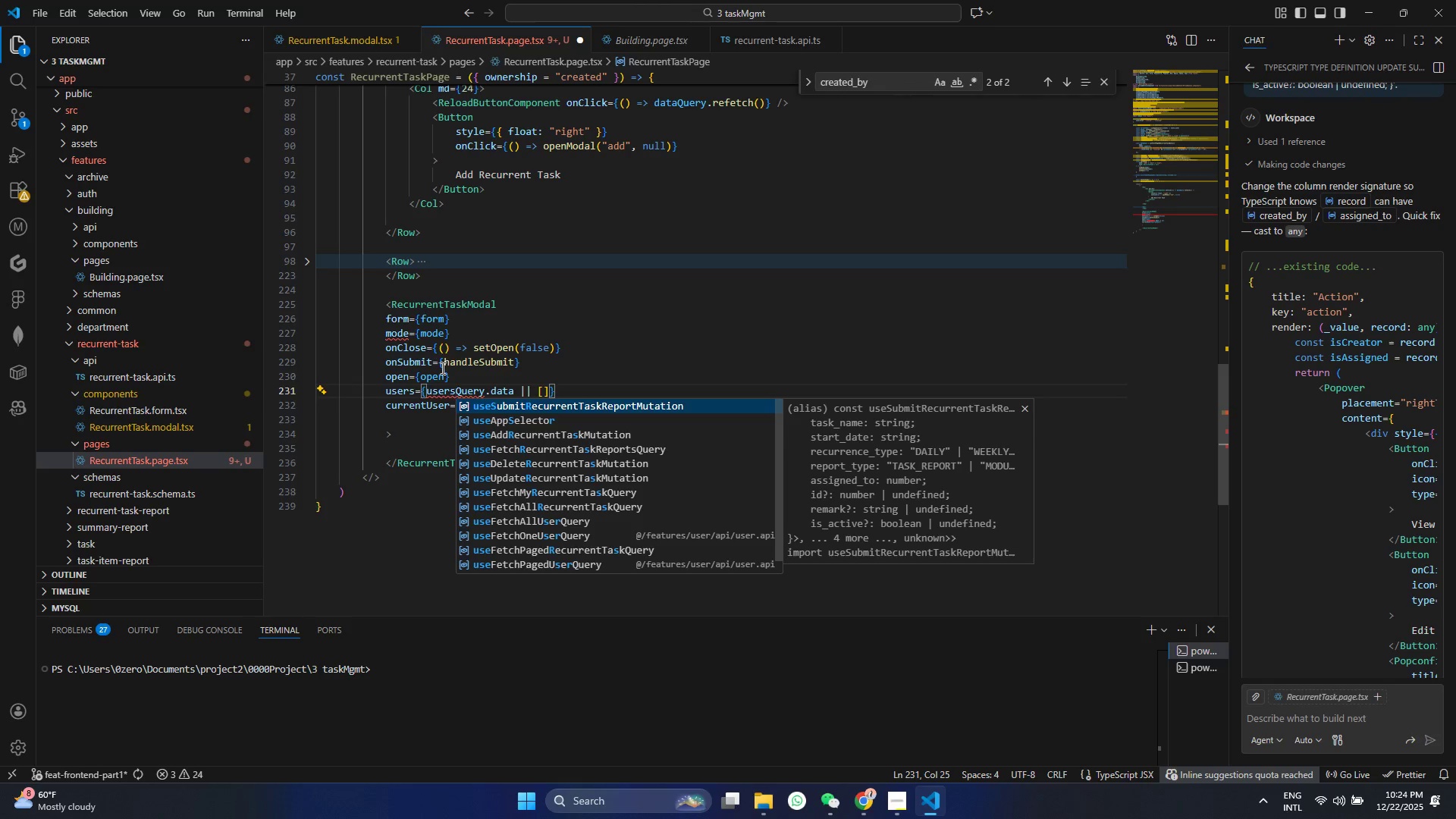 
double_click([449, 392])
 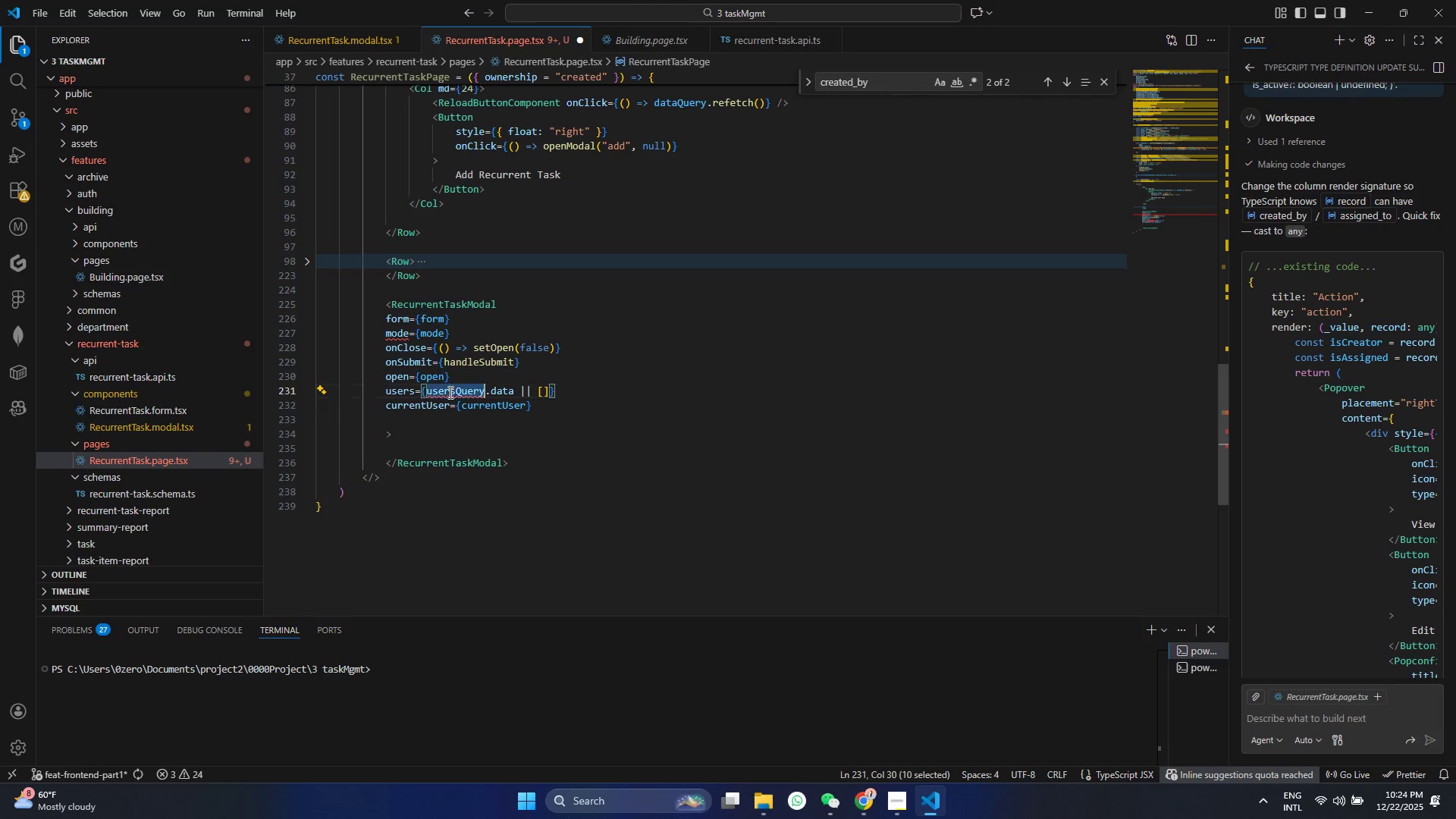 
key(Control+C)
 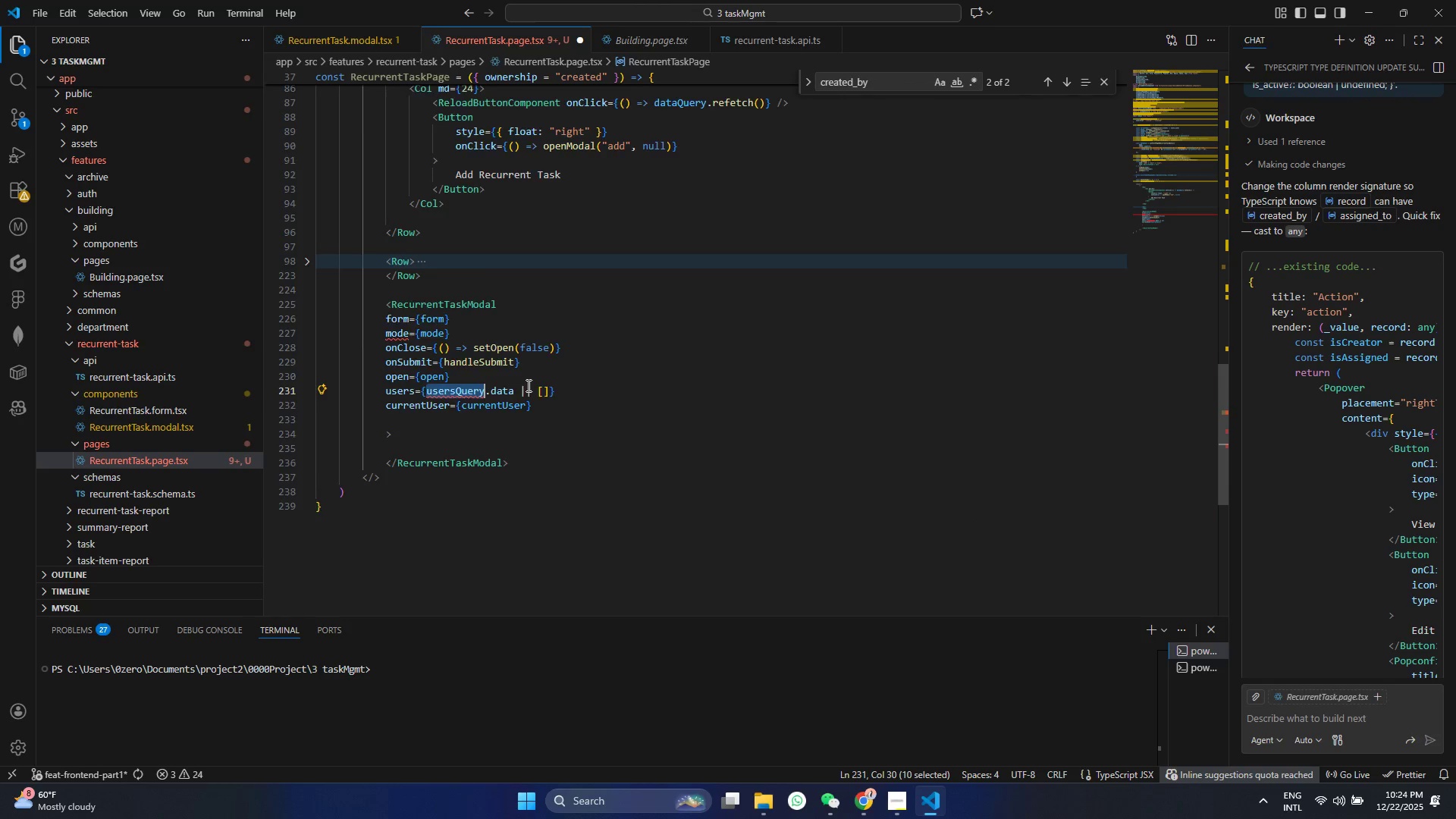 
scroll: coordinate [527, 384], scroll_direction: up, amount: 20.0
 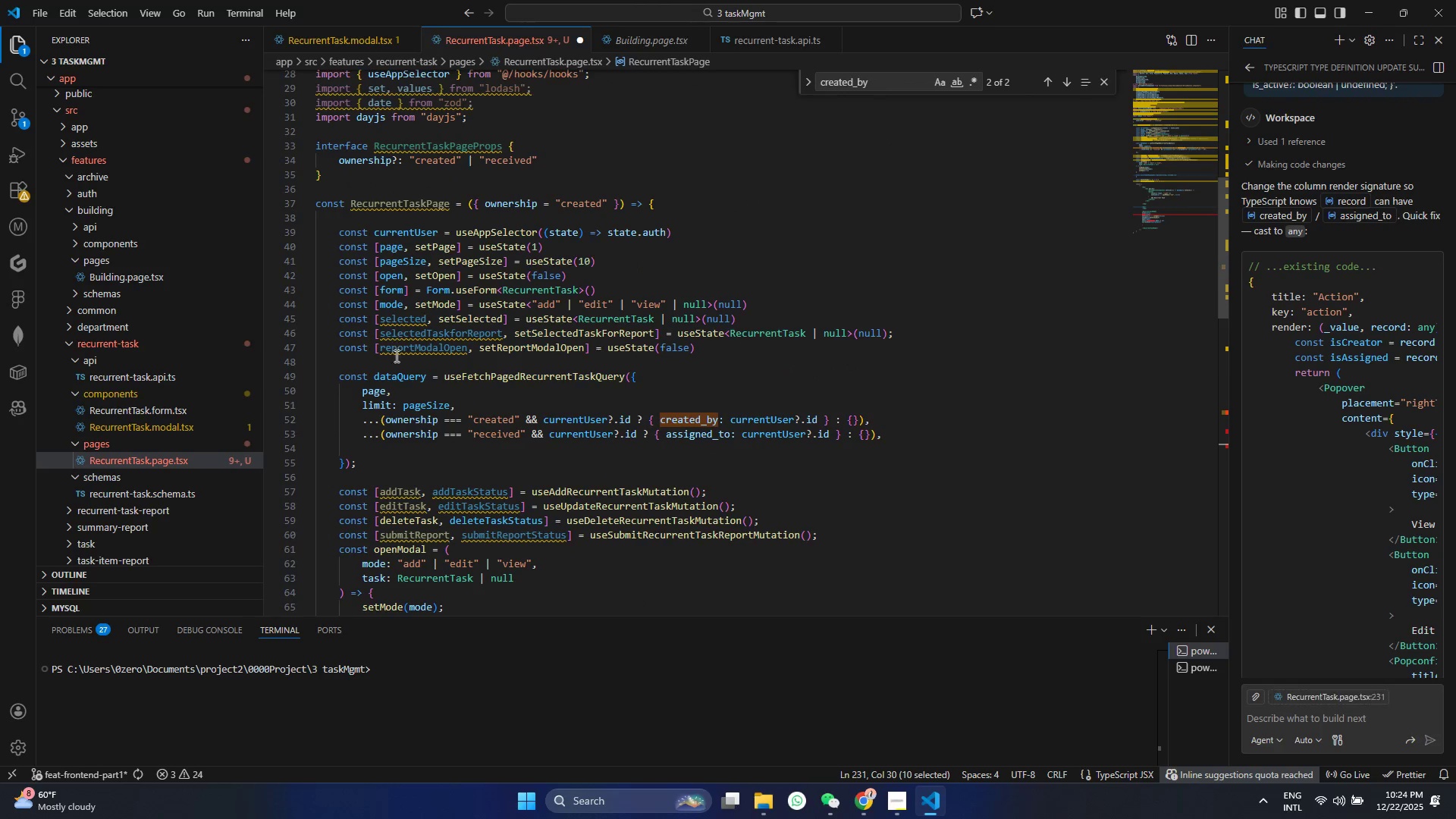 
left_click([394, 359])
 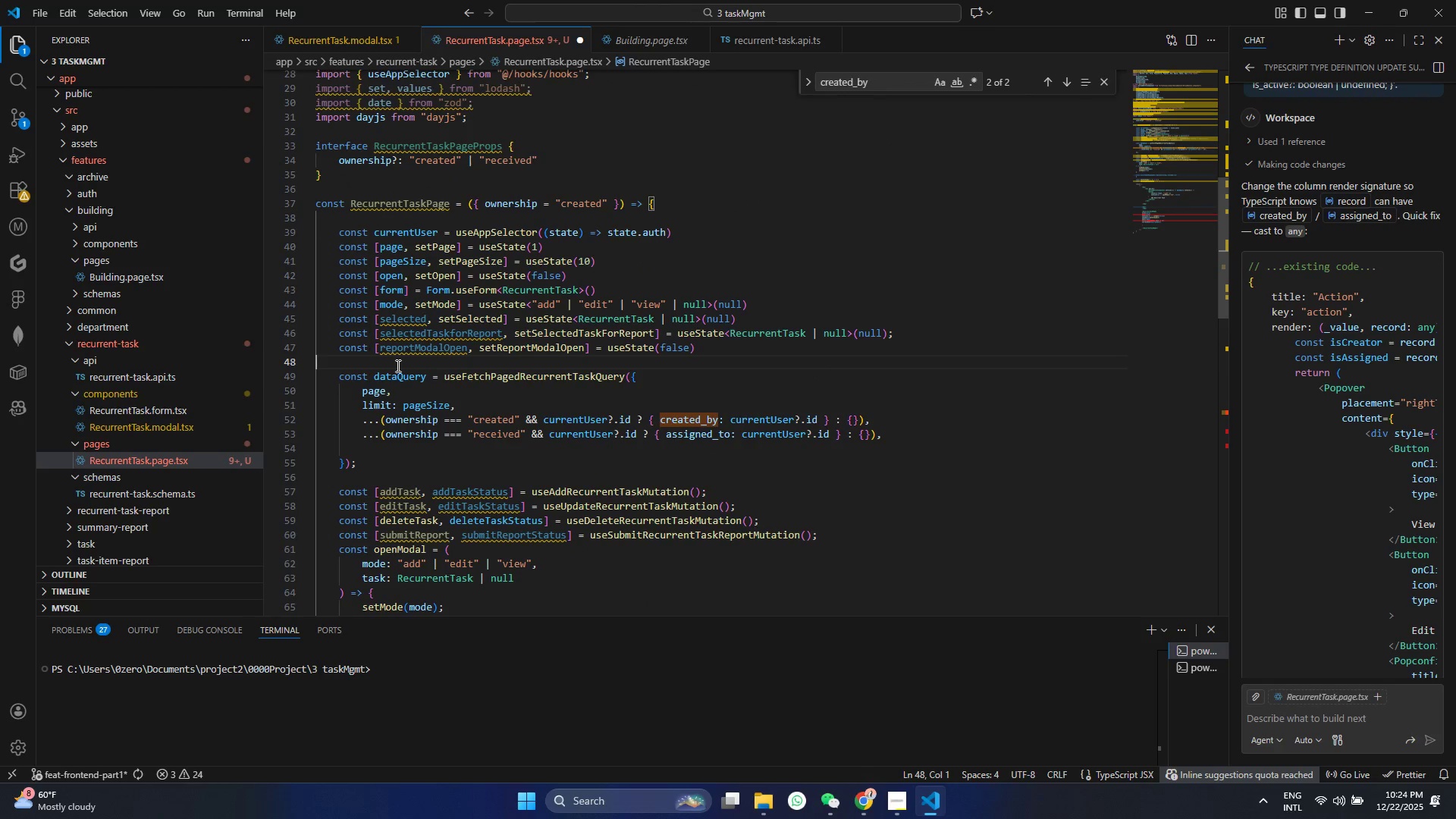 
key(Control+Enter)
 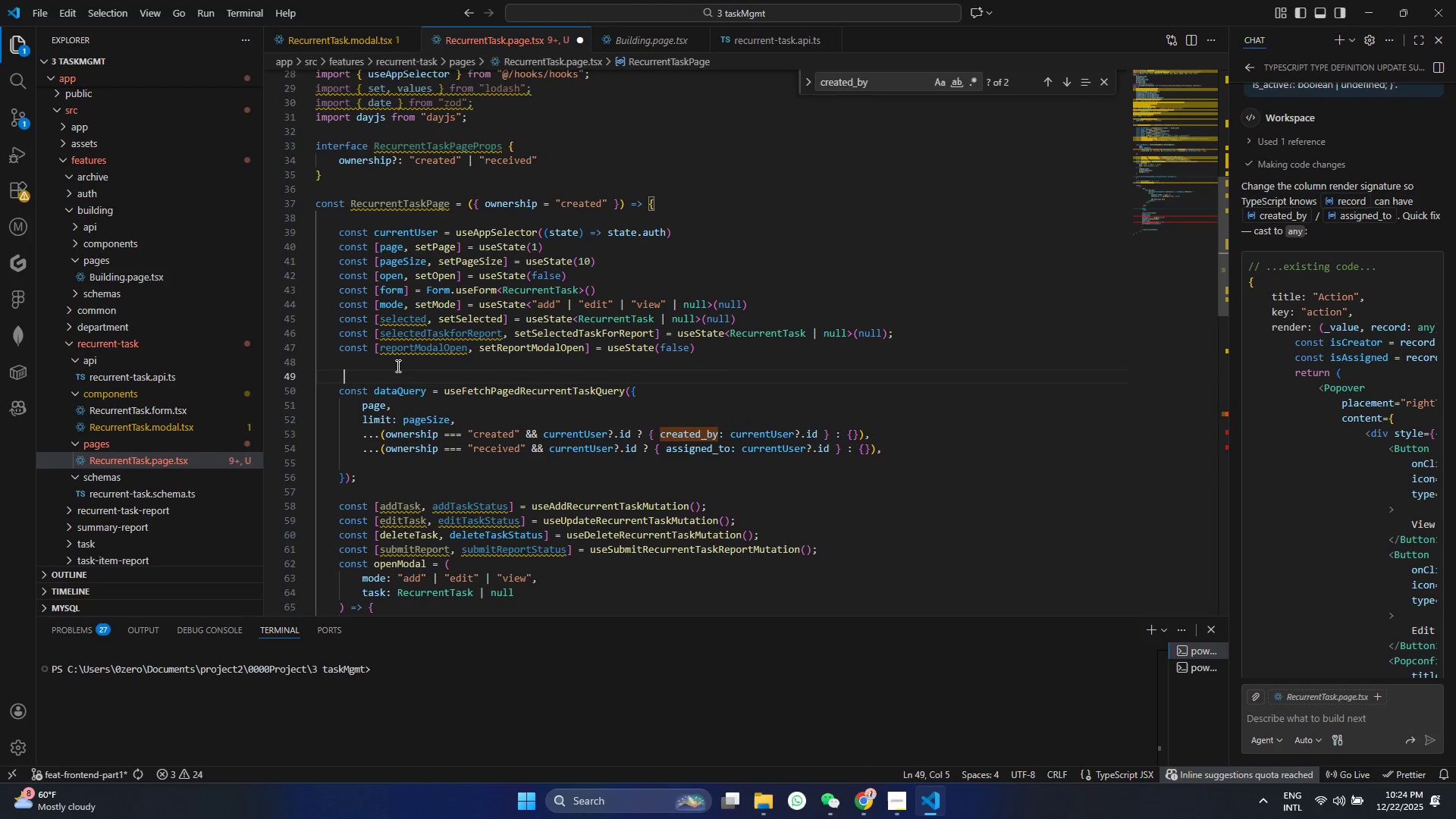 
type( xonas)
key(Backspace)
key(Backspace)
key(Backspace)
key(Backspace)
key(Backspace)
type(coi)
key(Backspace)
type(nst )
 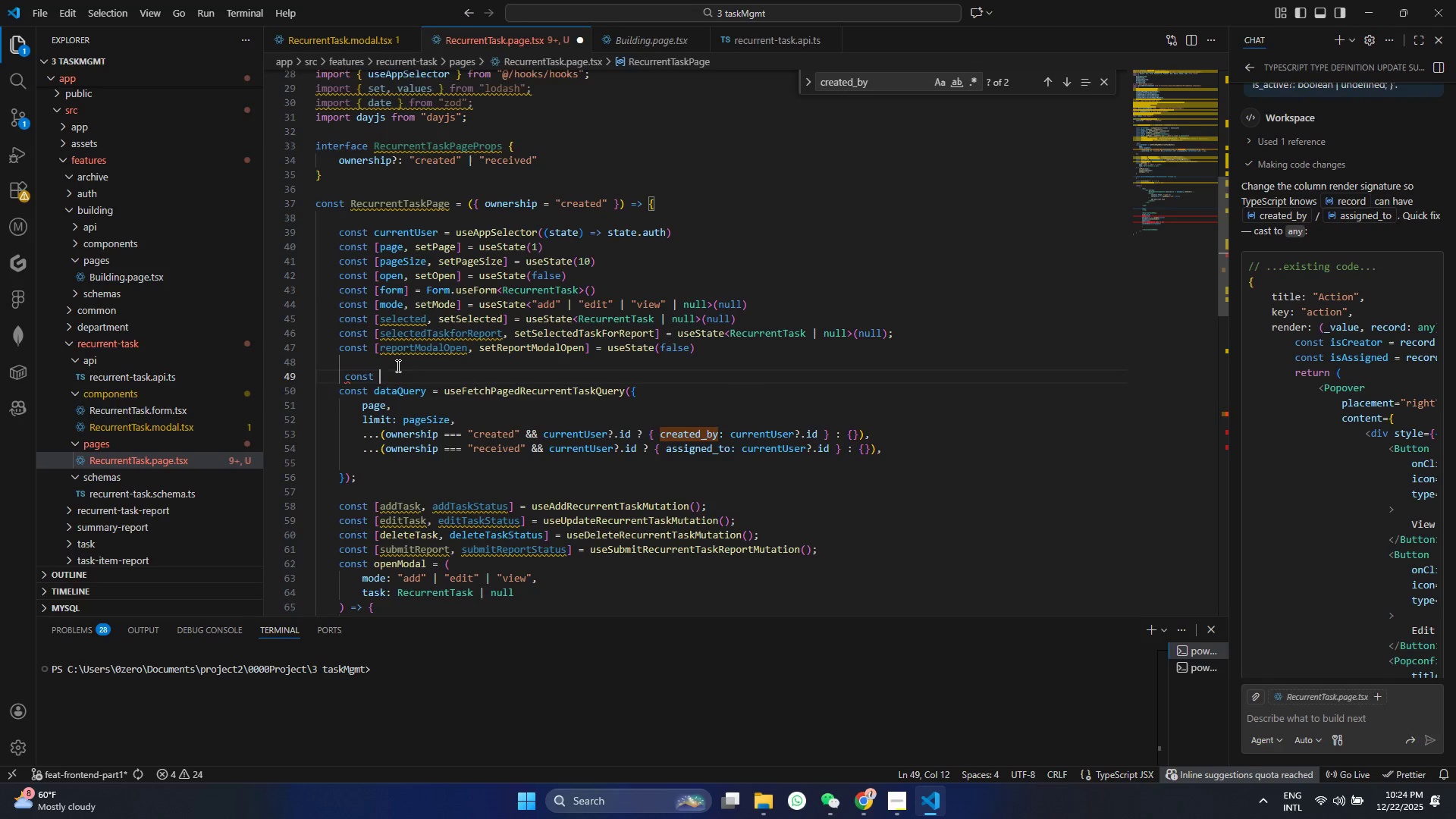 
key(Control+V)
 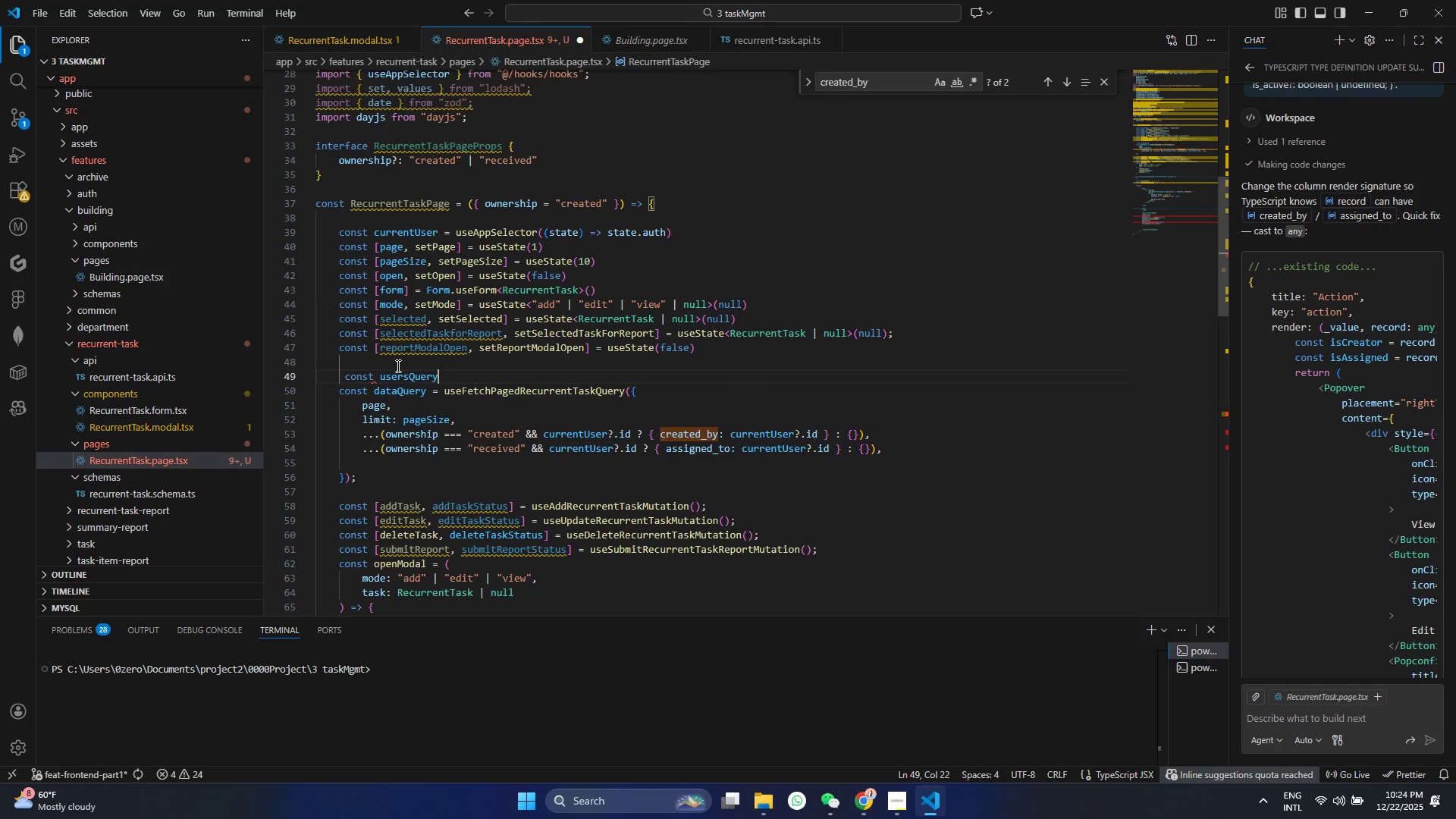 
key(Control+Space)
 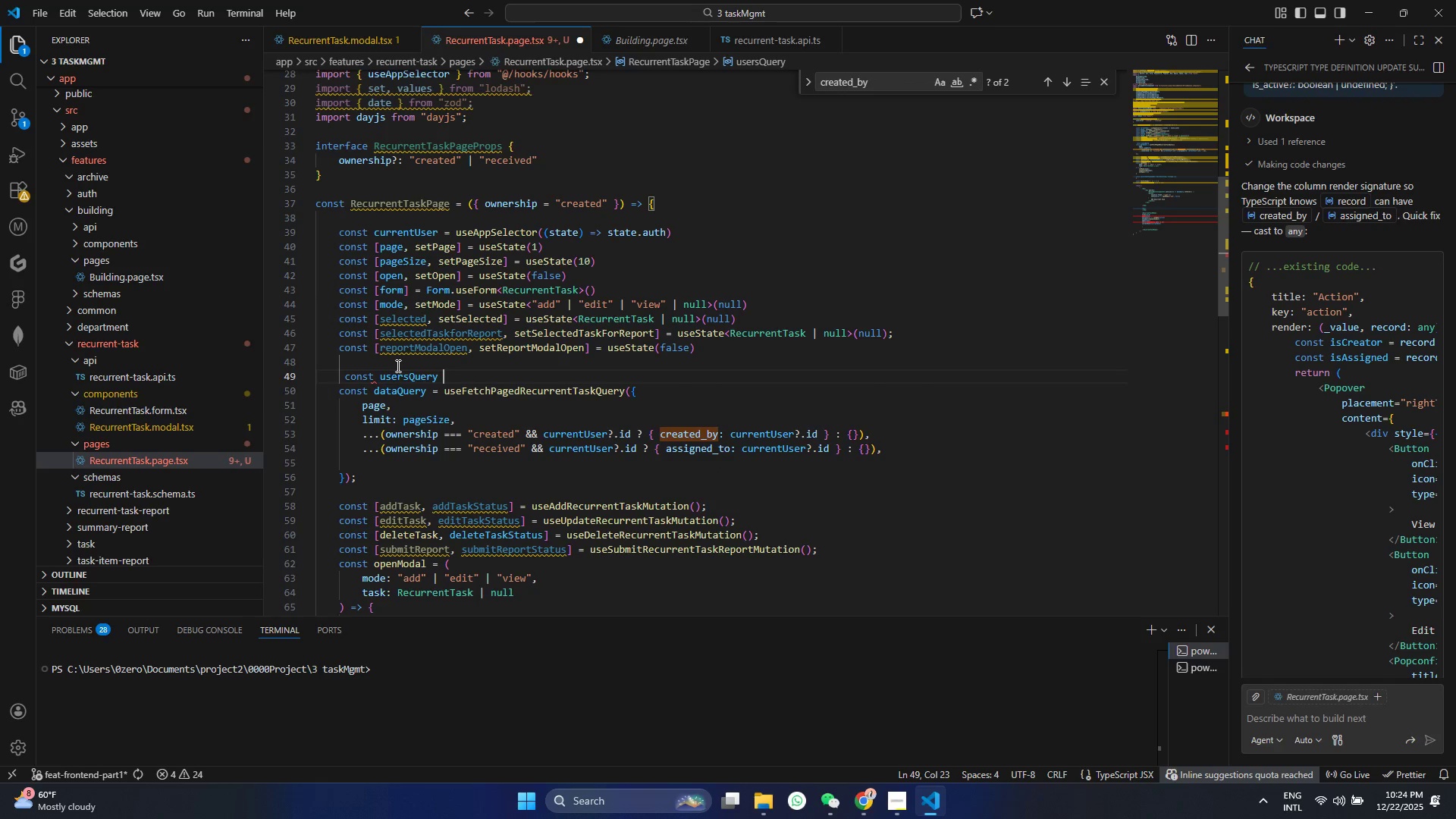 
type(-)
key(Backspace)
type(=useFer)
 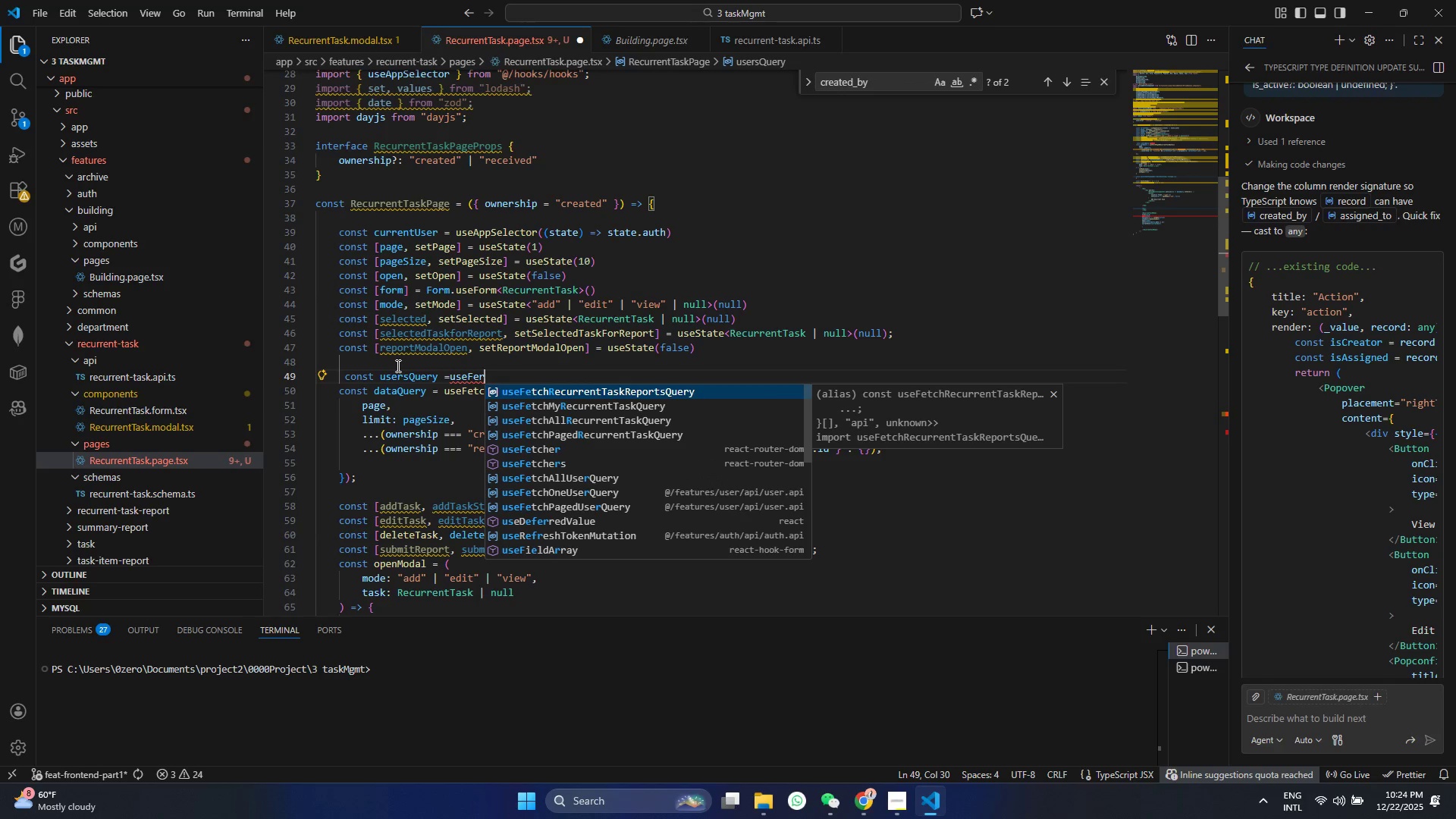 
key(Backspace)
type(tchA)
 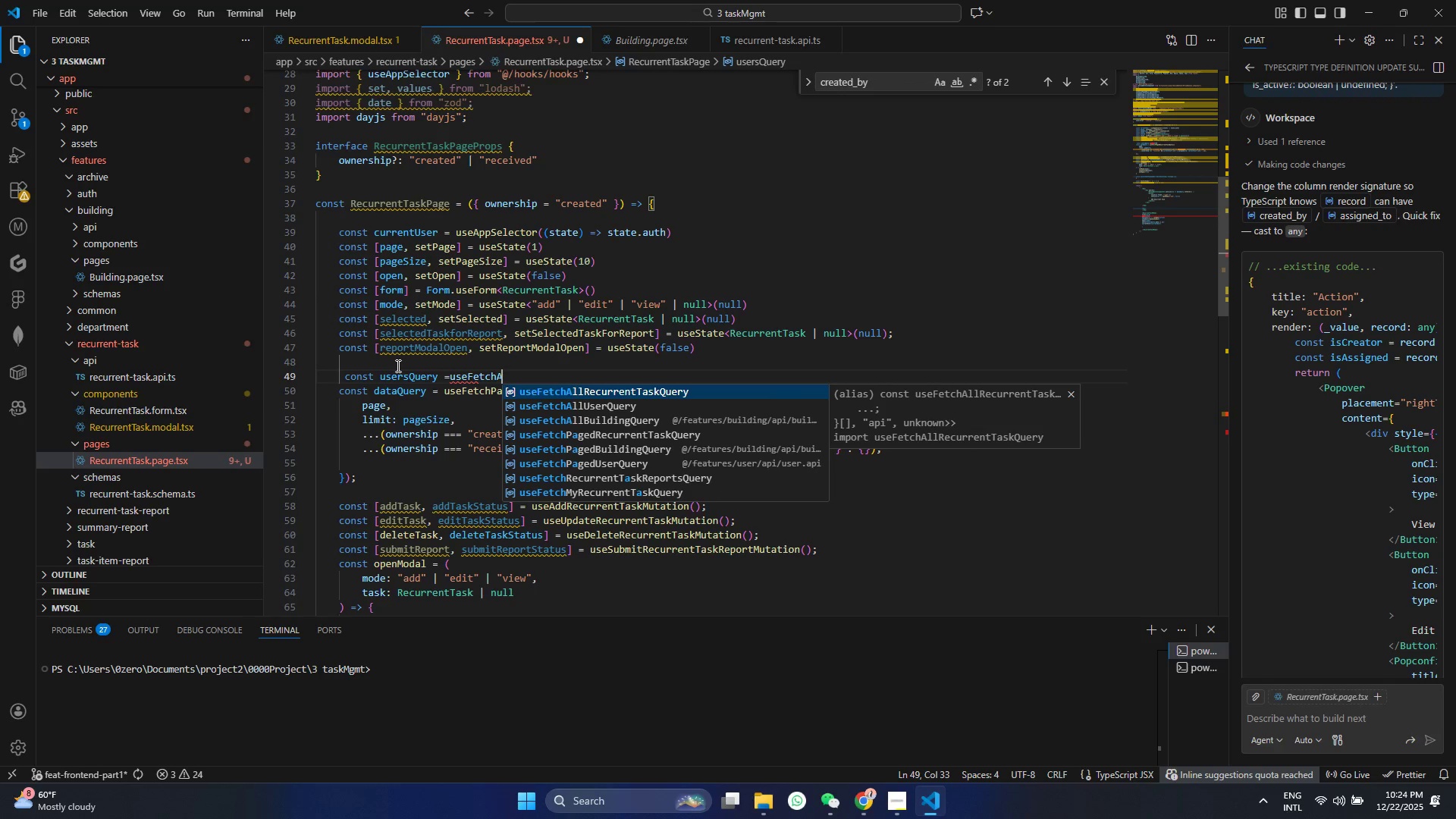 
key(Shift+ArrowDown)
 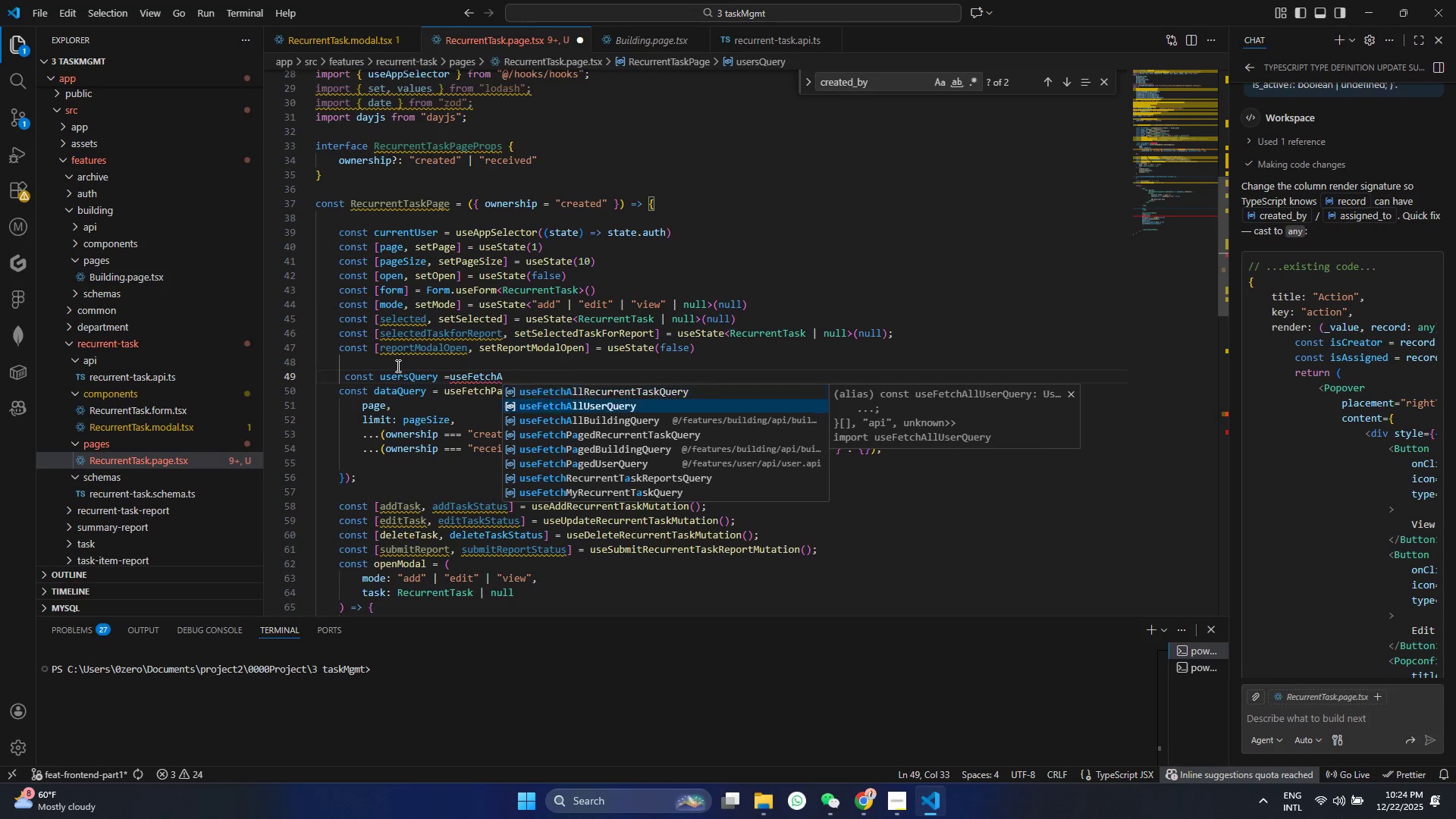 
key(Enter)
 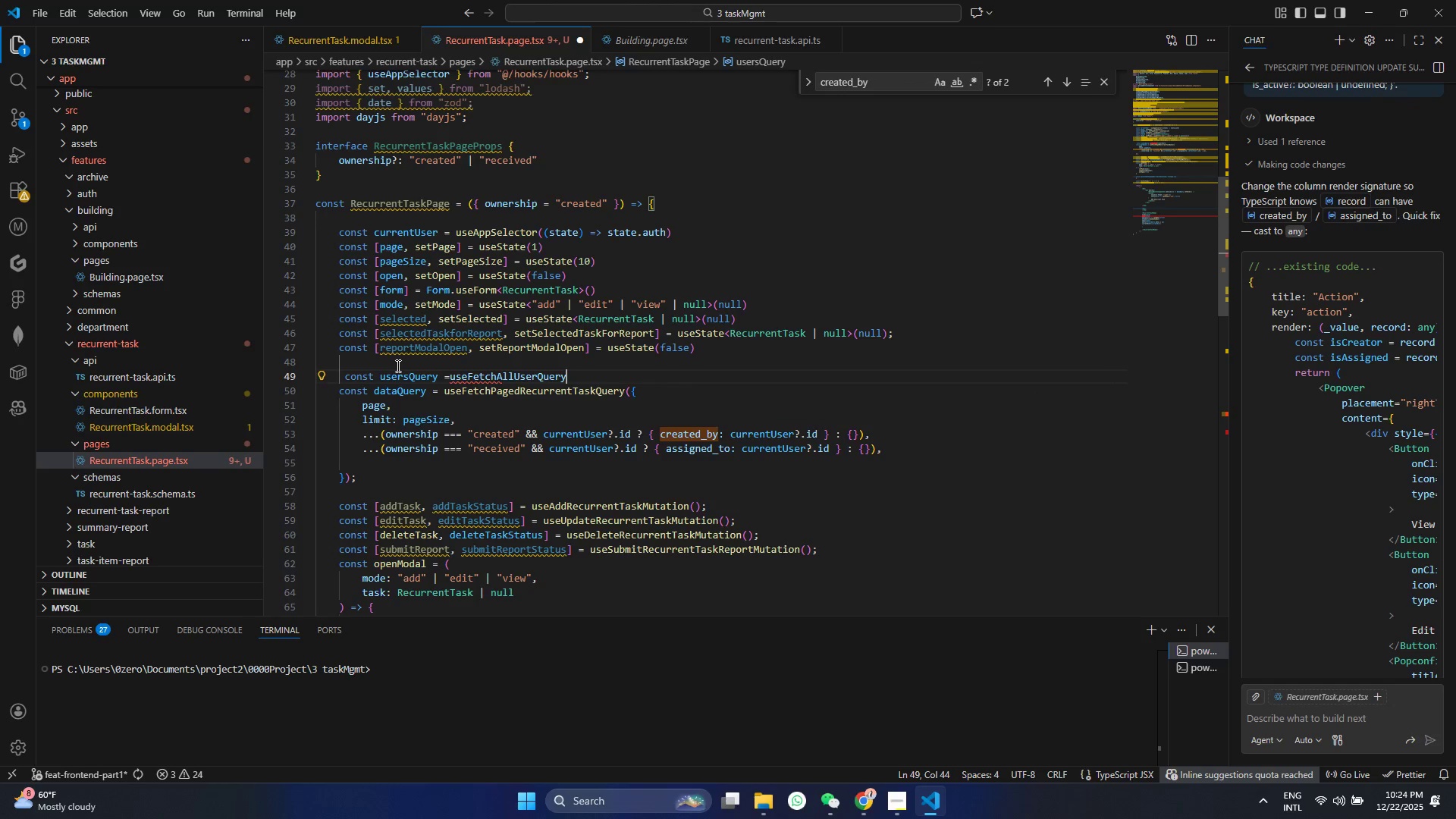 
key(Control+ControlLeft)
 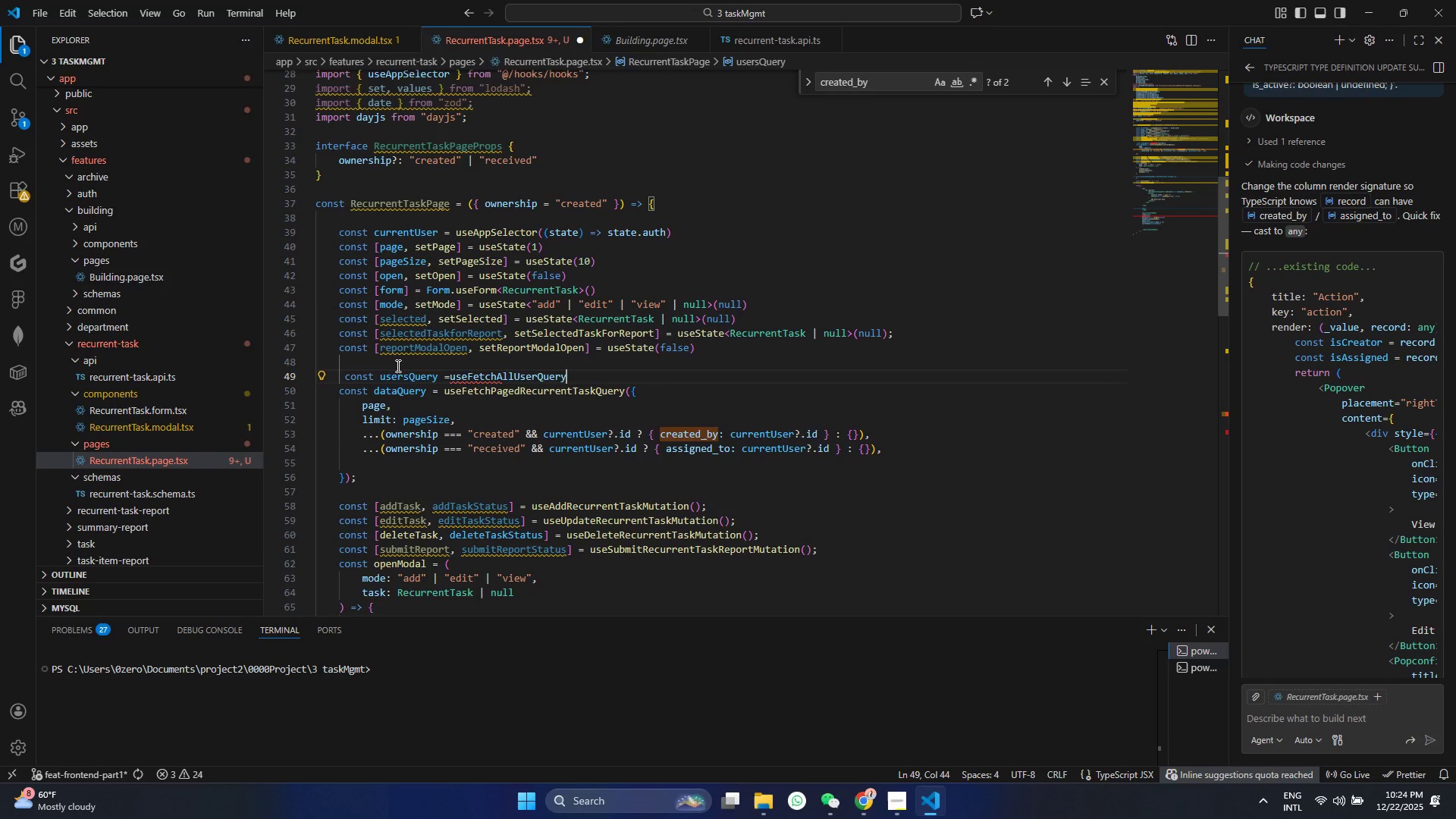 
key(S)
 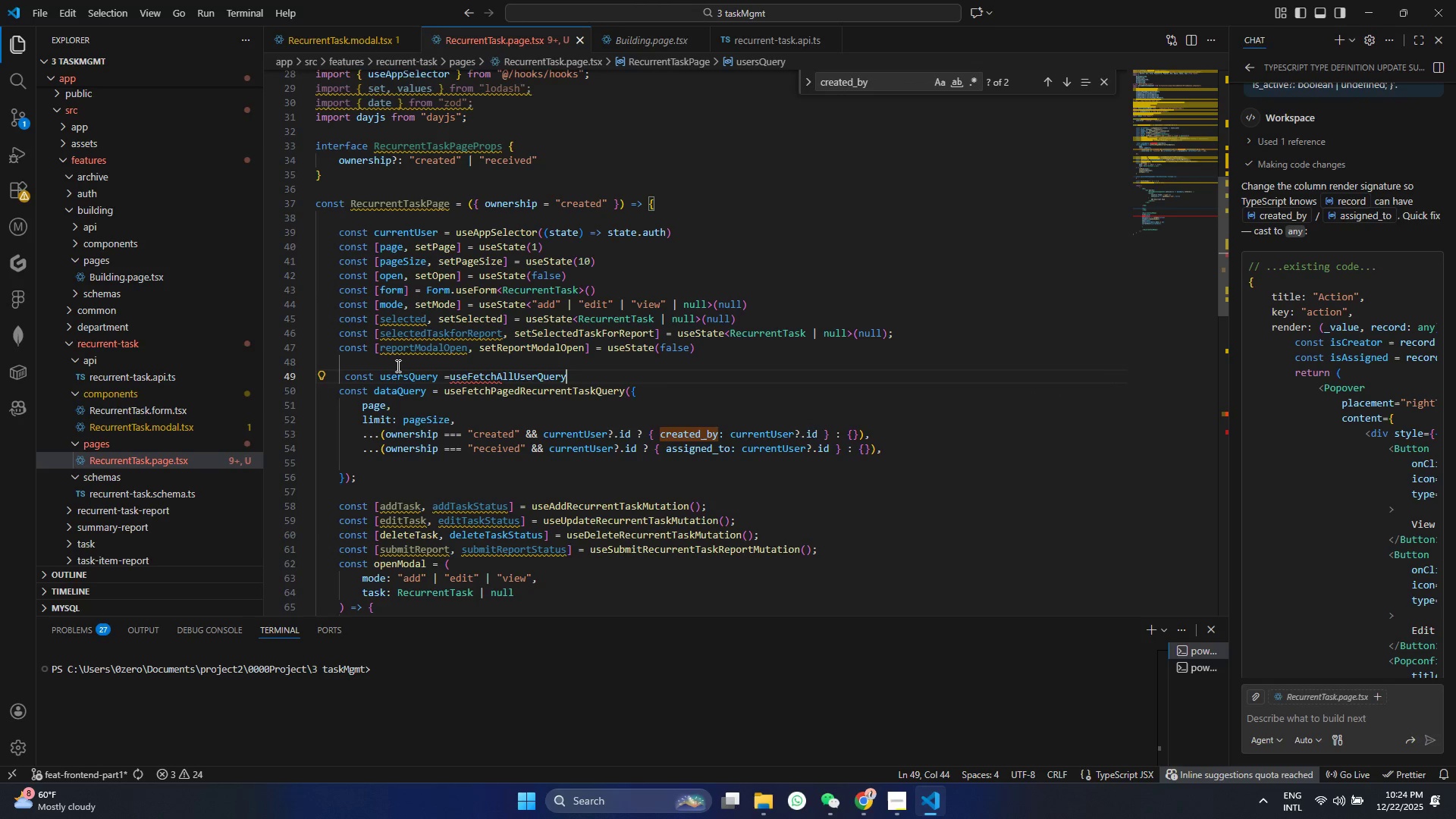 
key(Semicolon)
 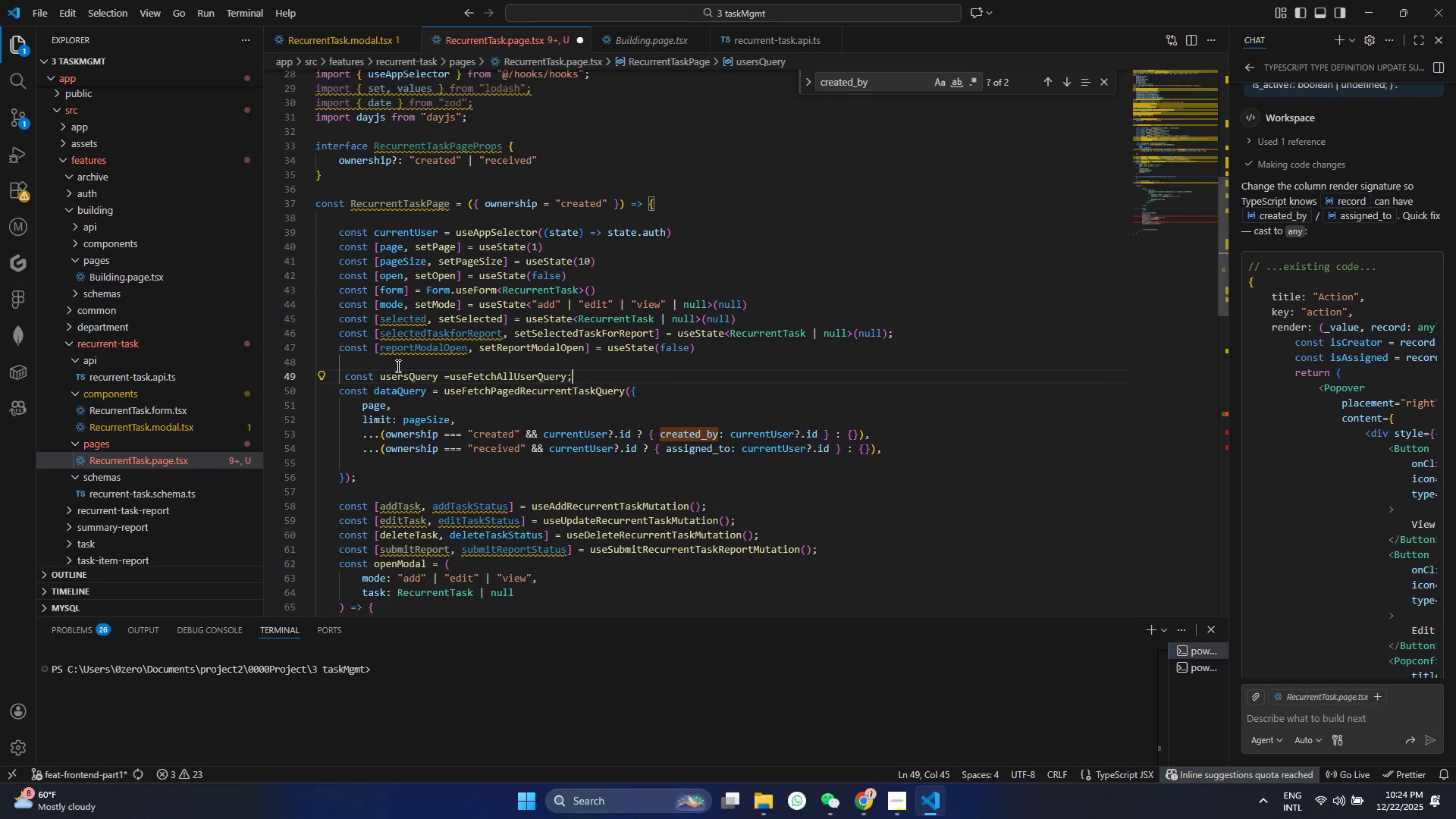 
key(Control+ControlLeft)
 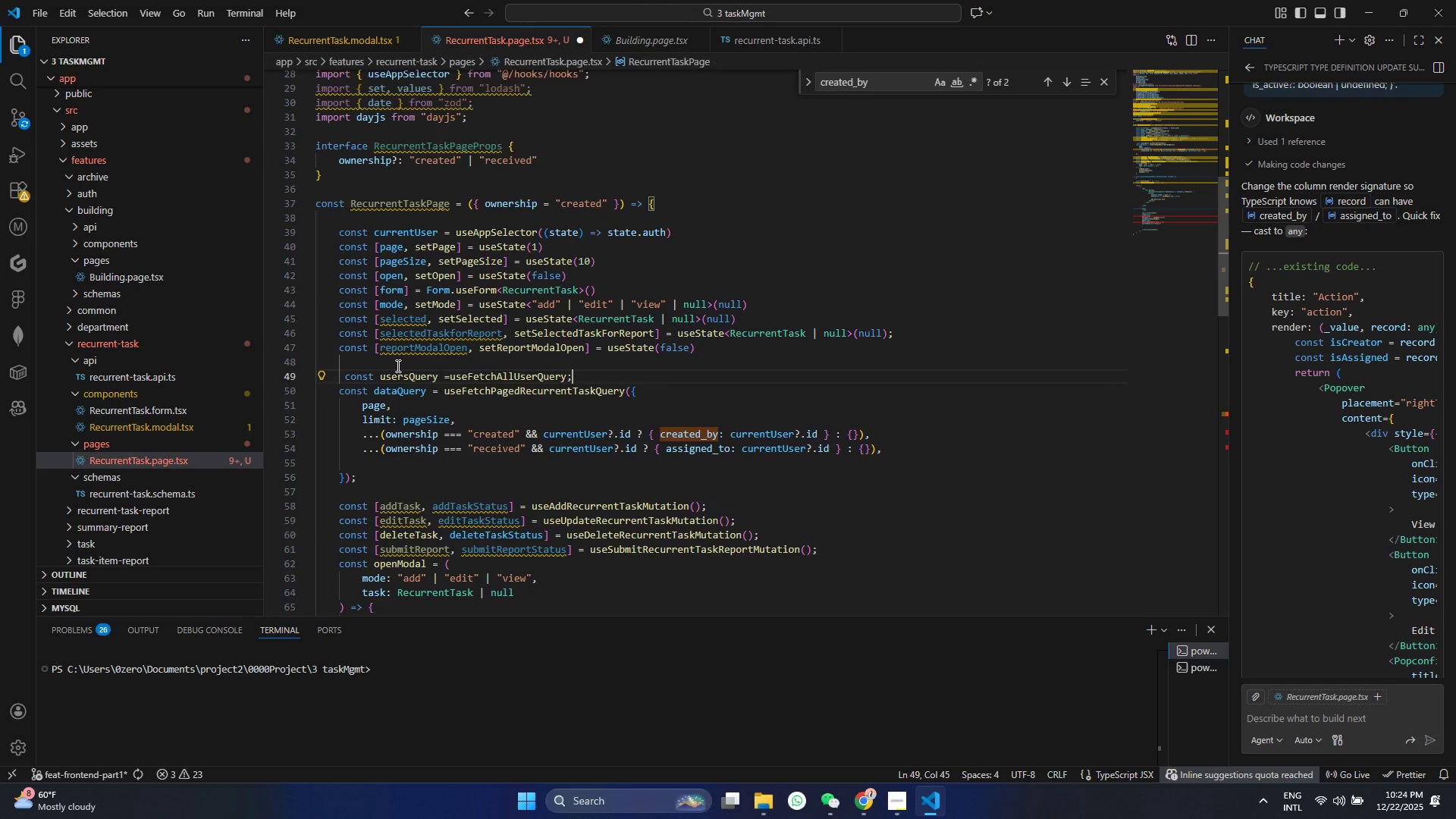 
key(Control+S)
 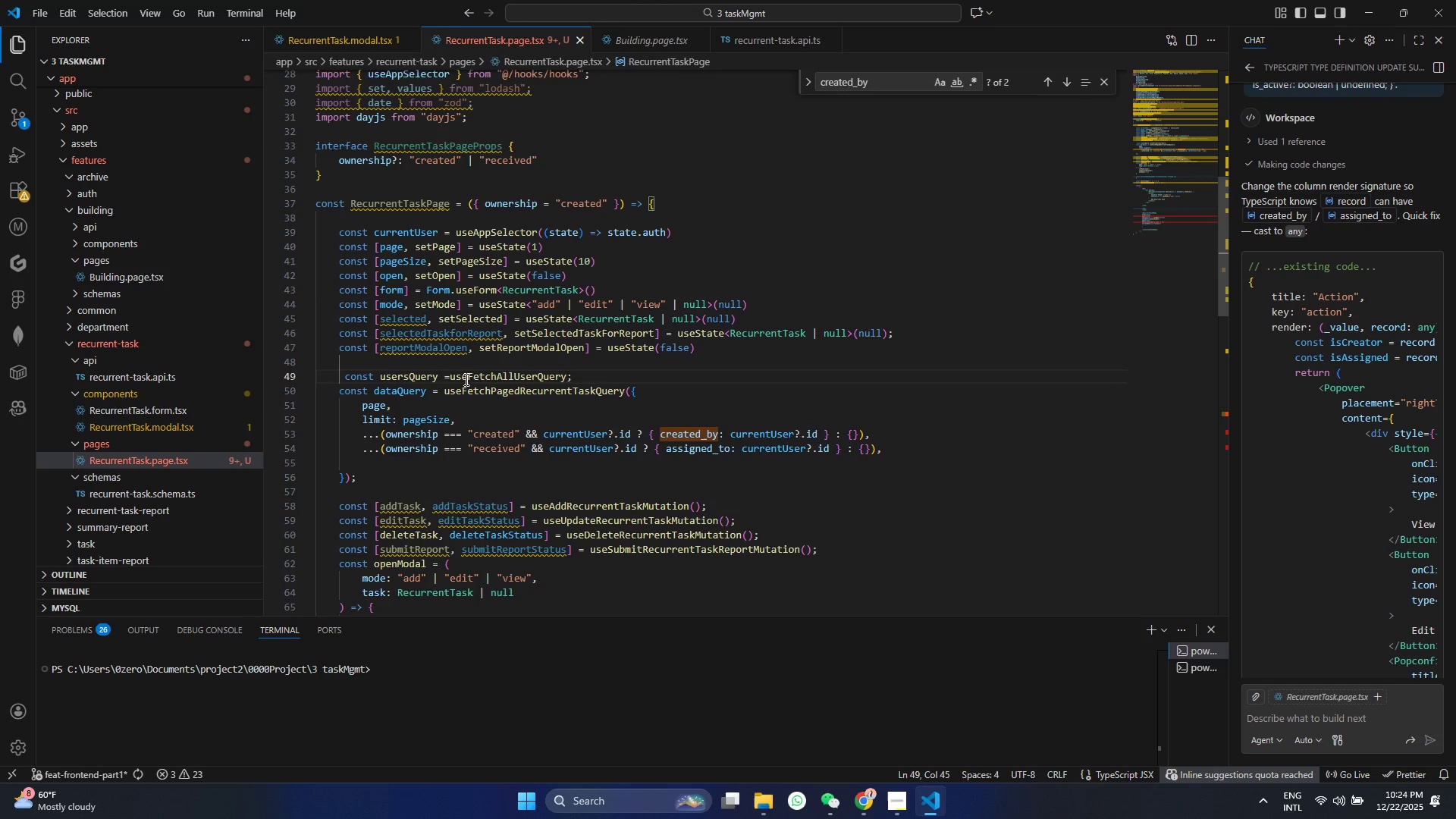 
double_click([470, 379])
 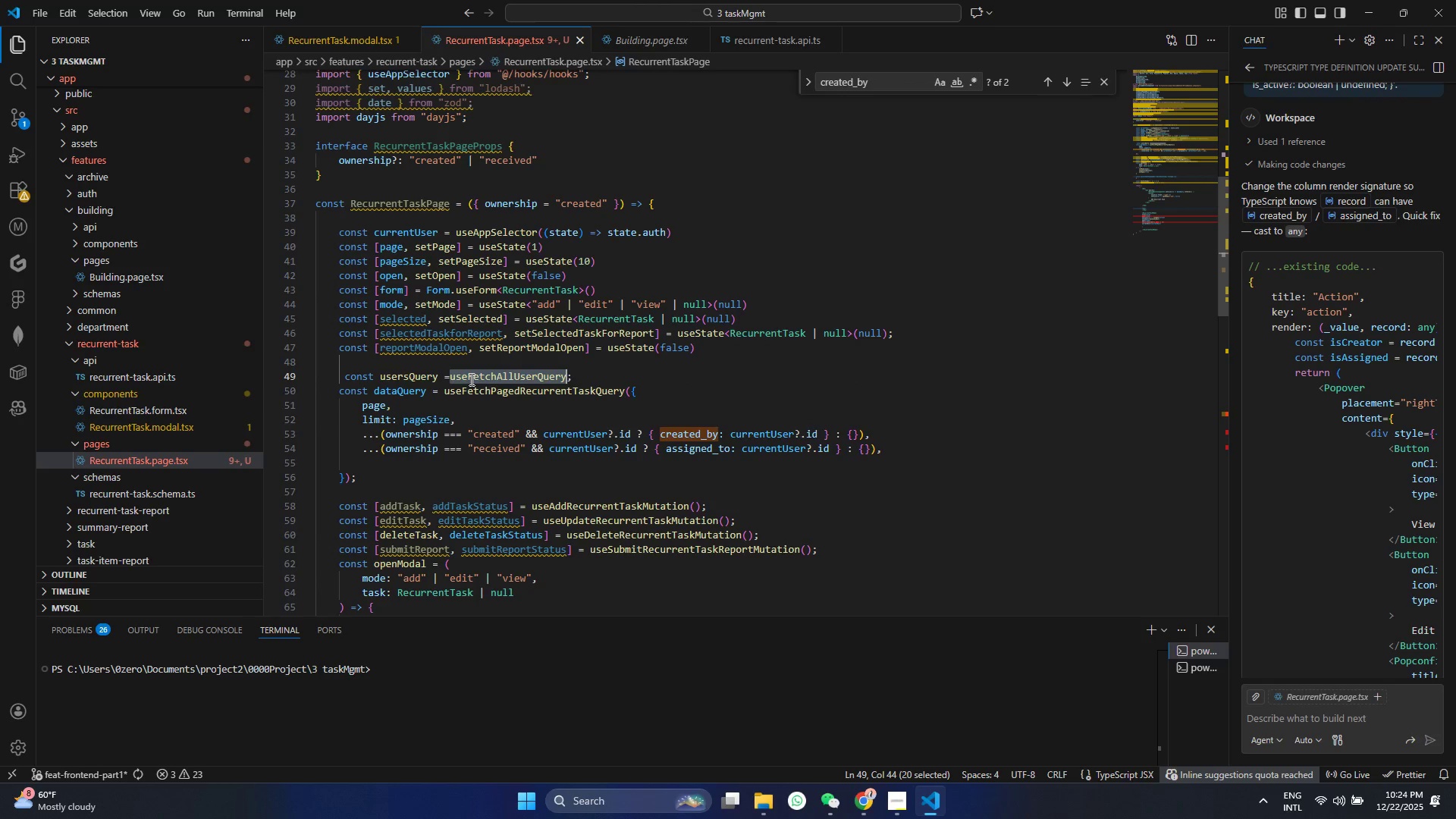 
key(Control+ControlLeft)
 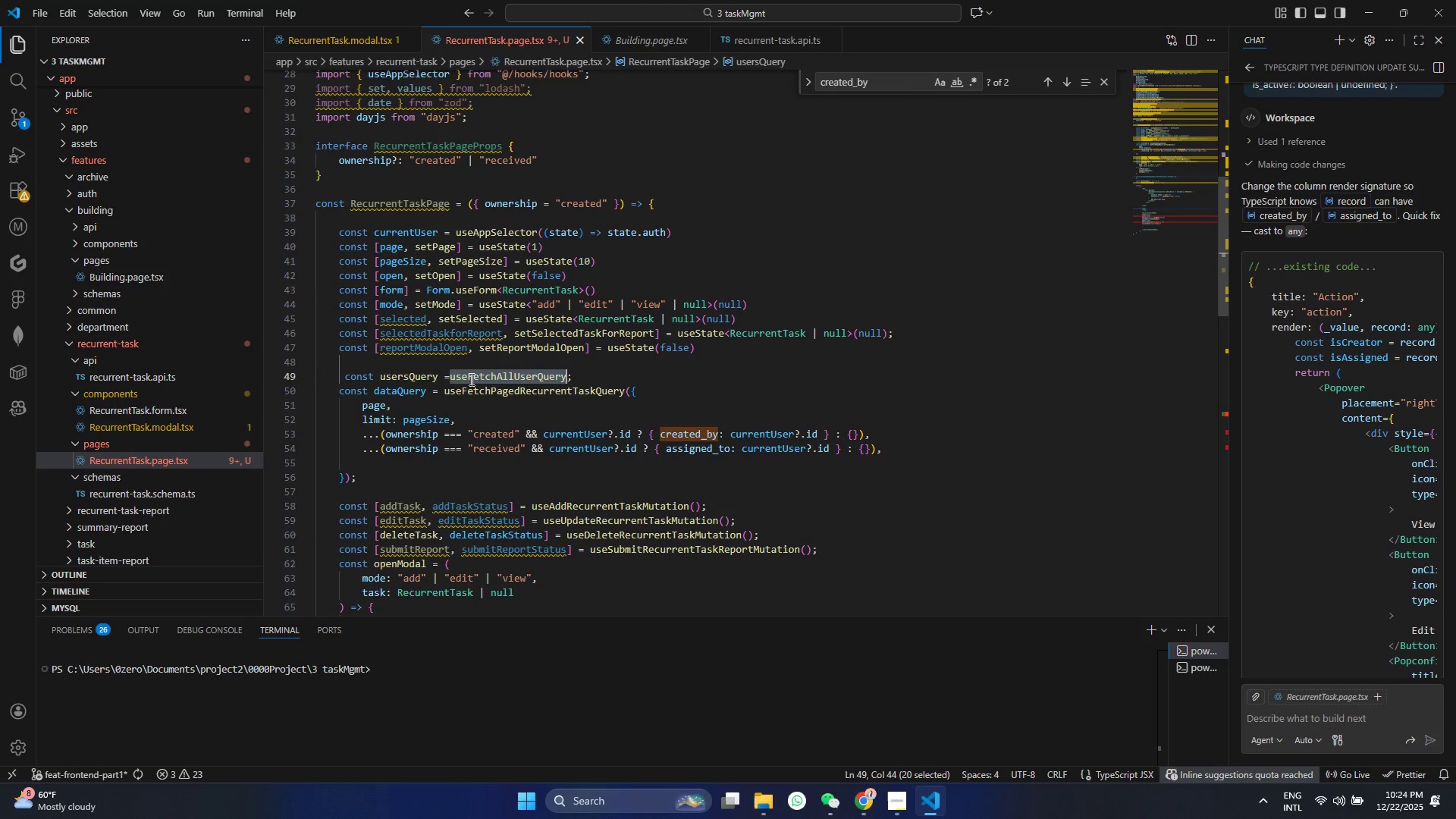 
key(Control+F)
 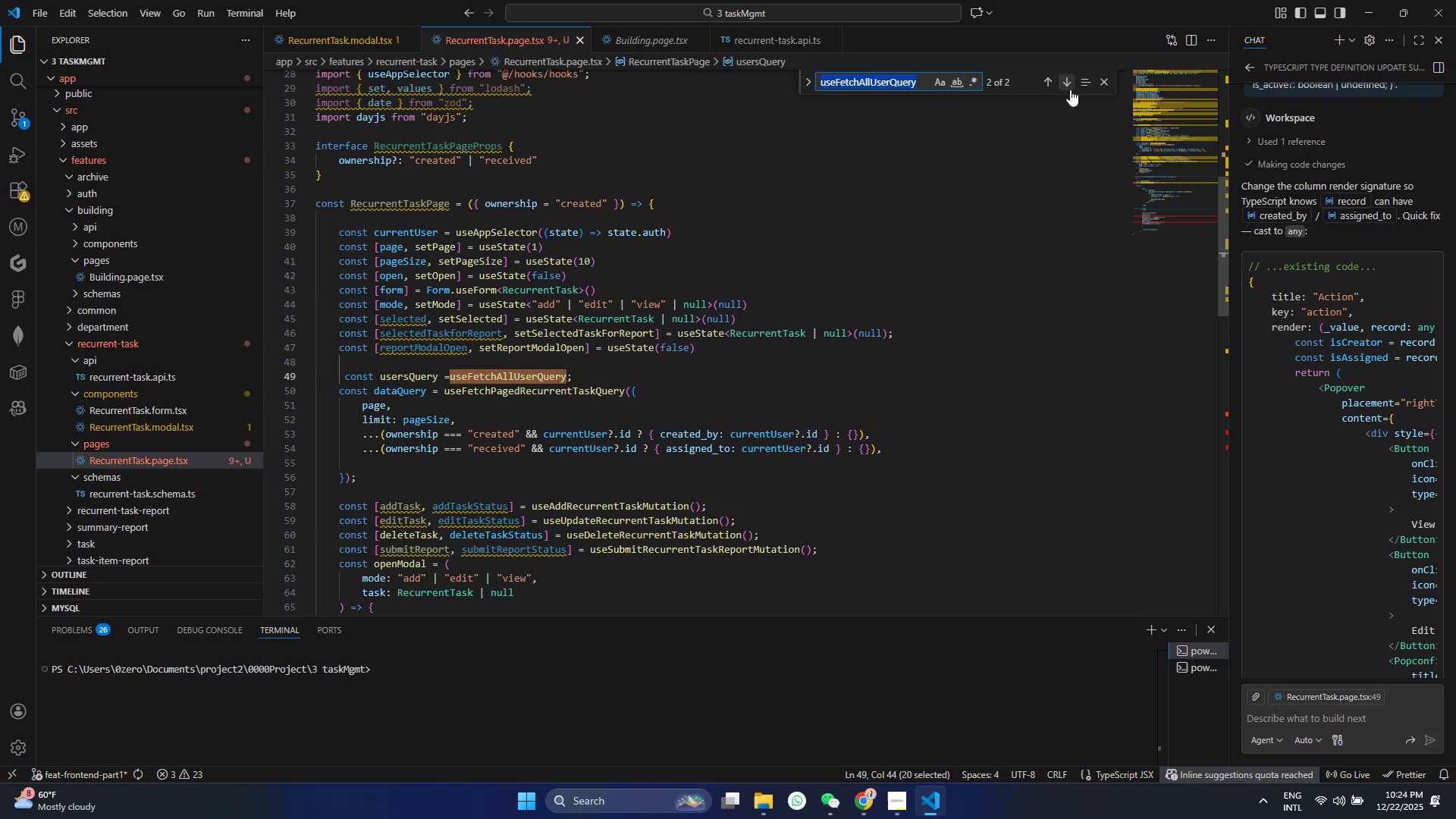 
left_click([1063, 77])
 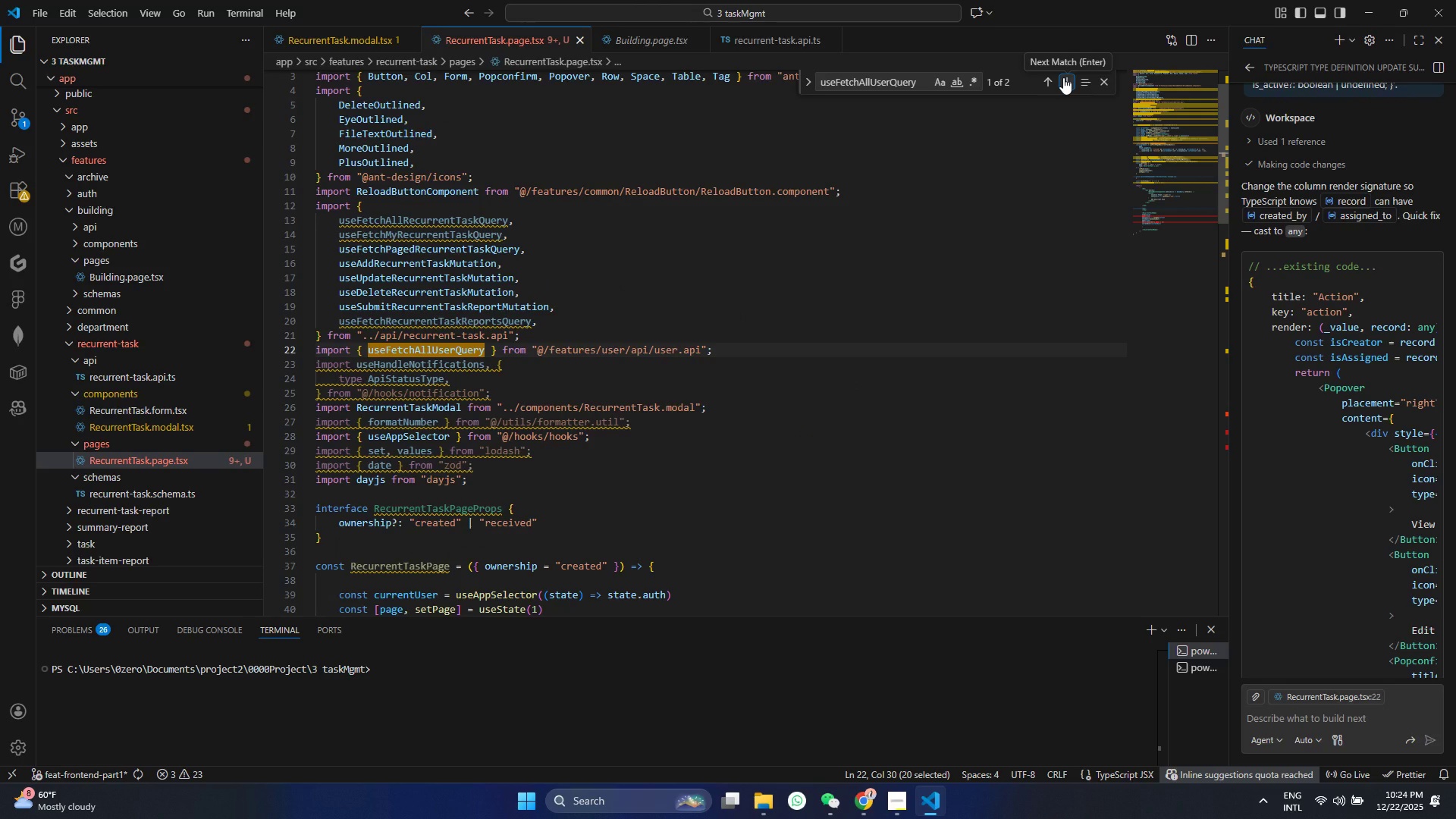 
left_click([1063, 77])
 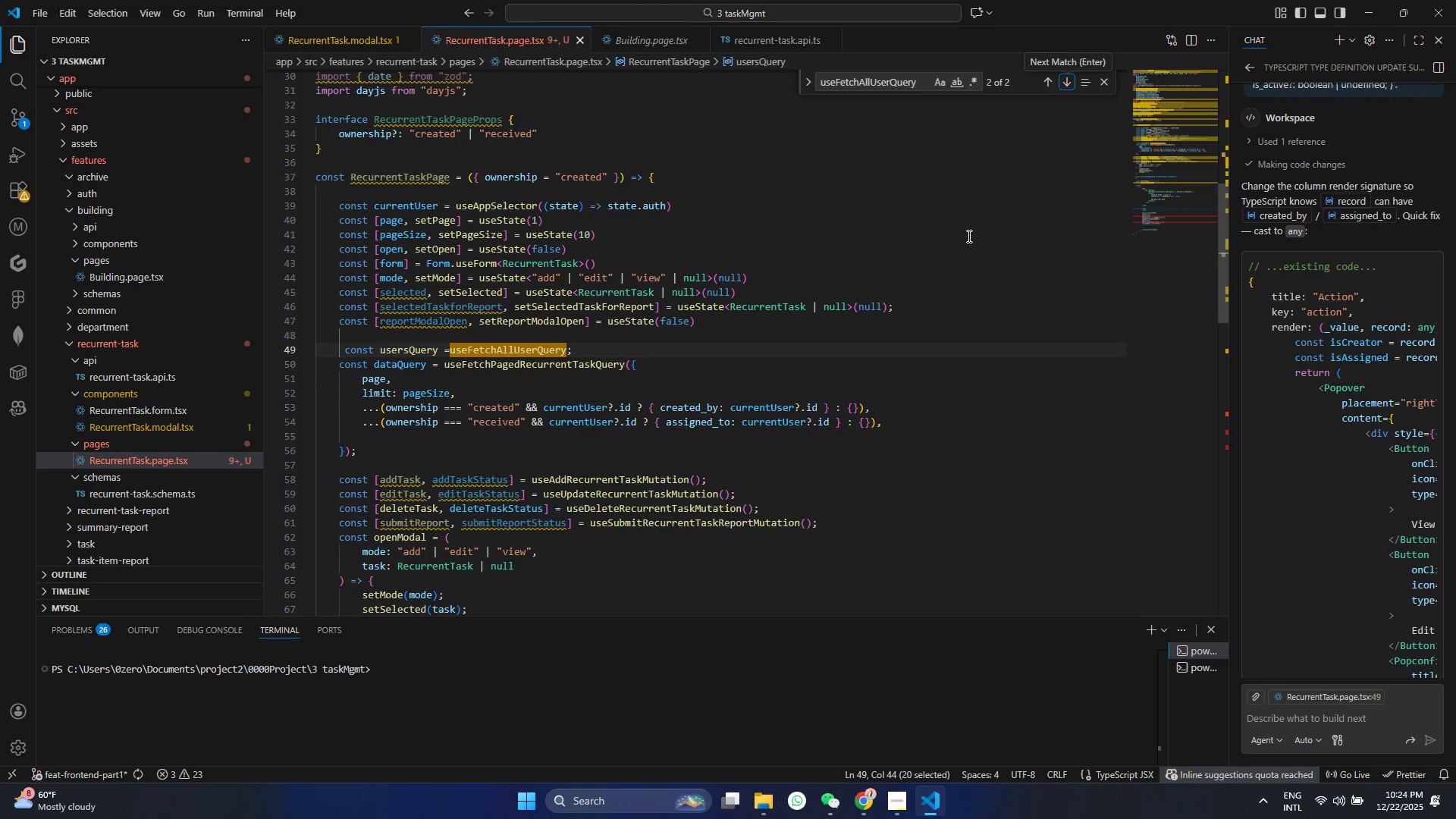 
scroll: coordinate [651, 329], scroll_direction: down, amount: 21.0
 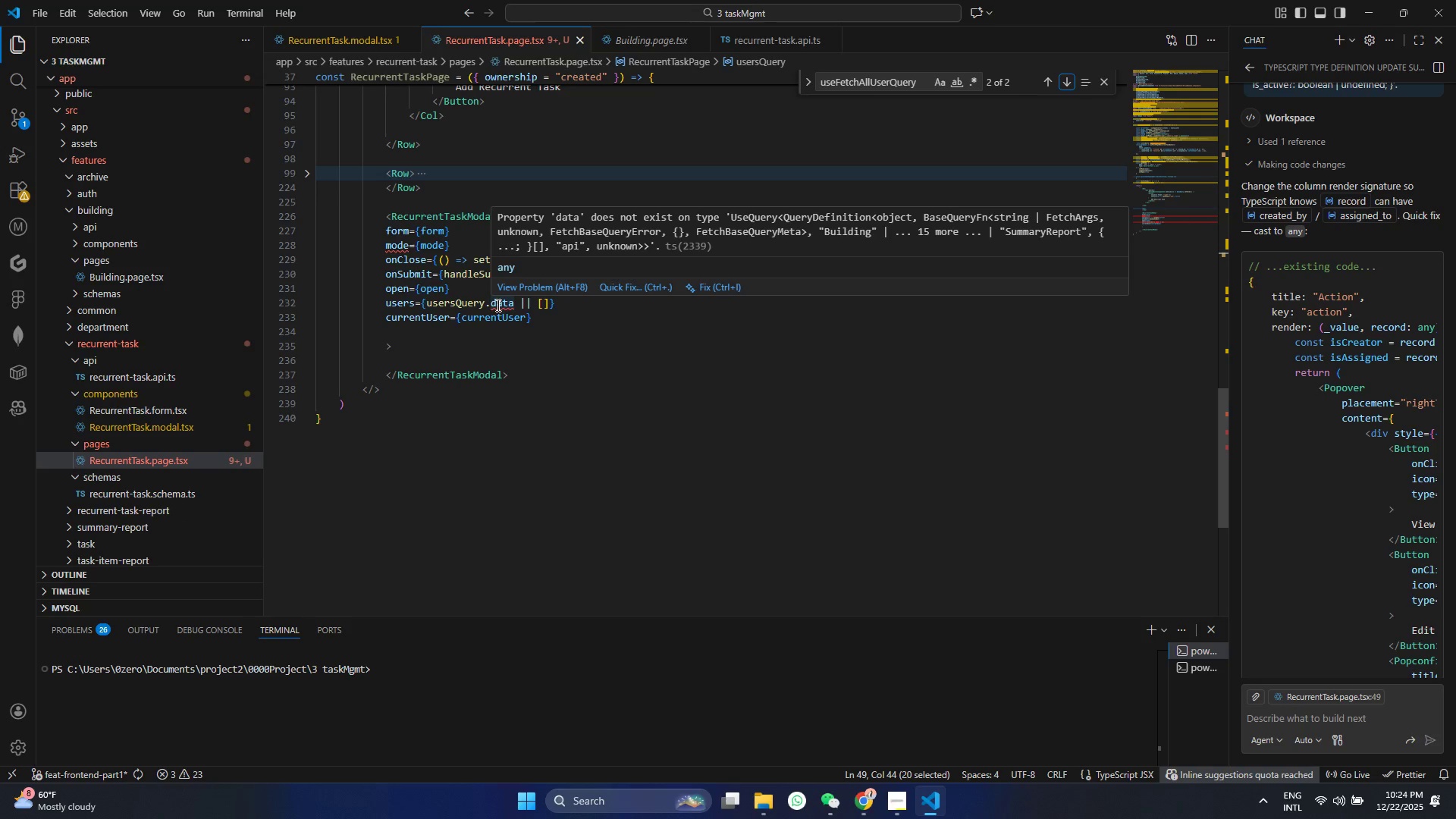 
left_click([500, 438])
 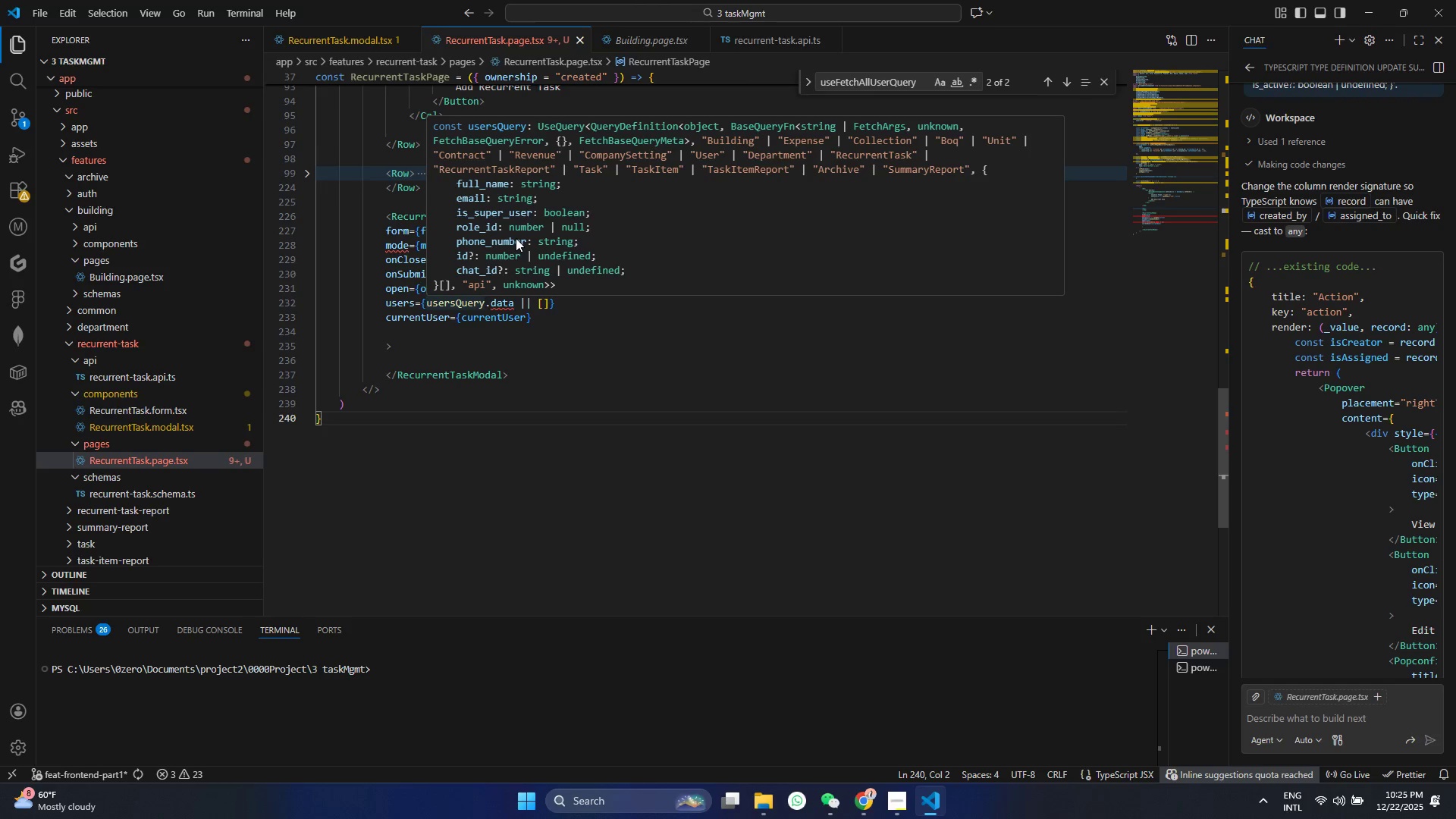 
wait(17.61)
 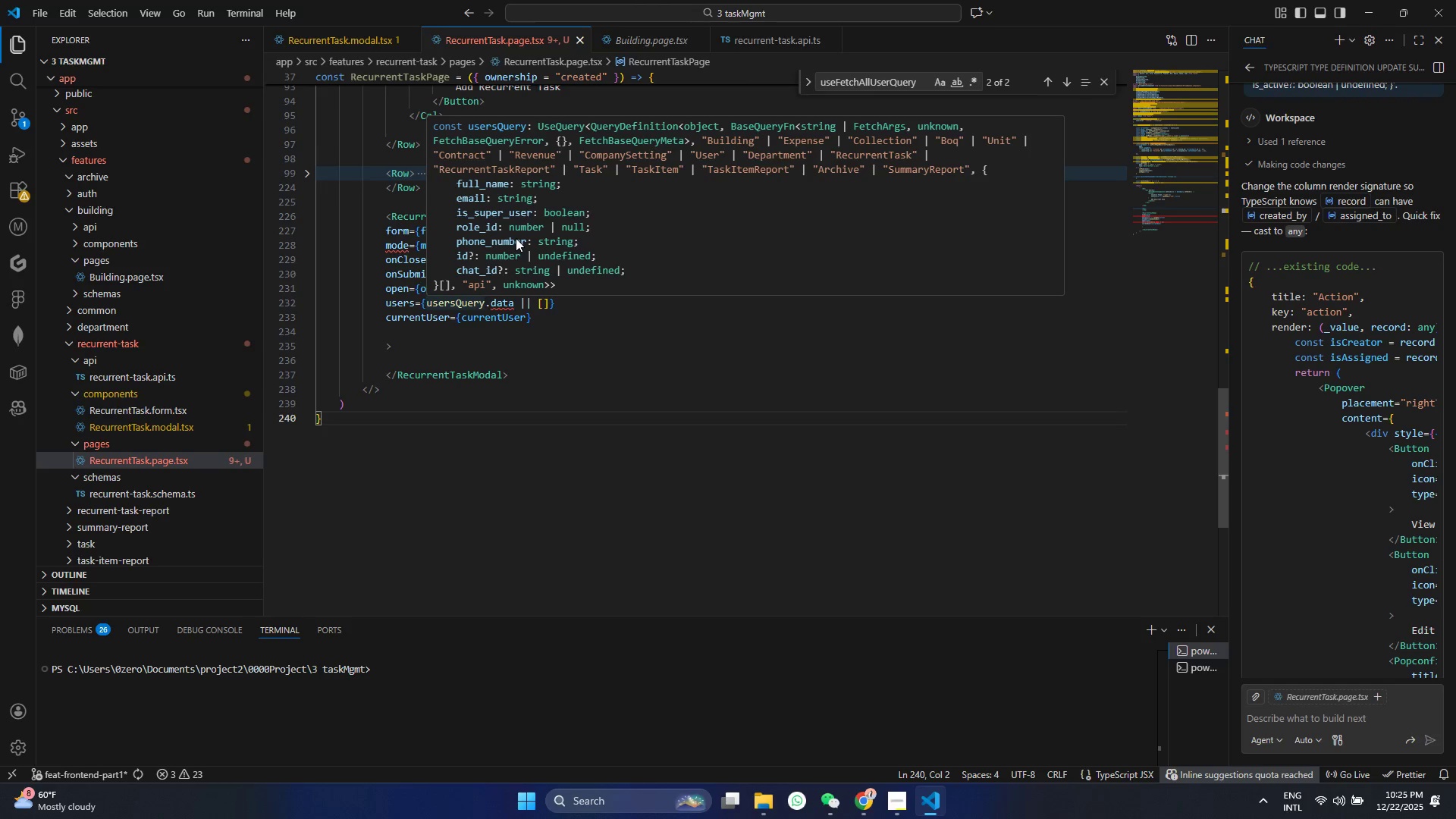 
left_click([482, 270])
 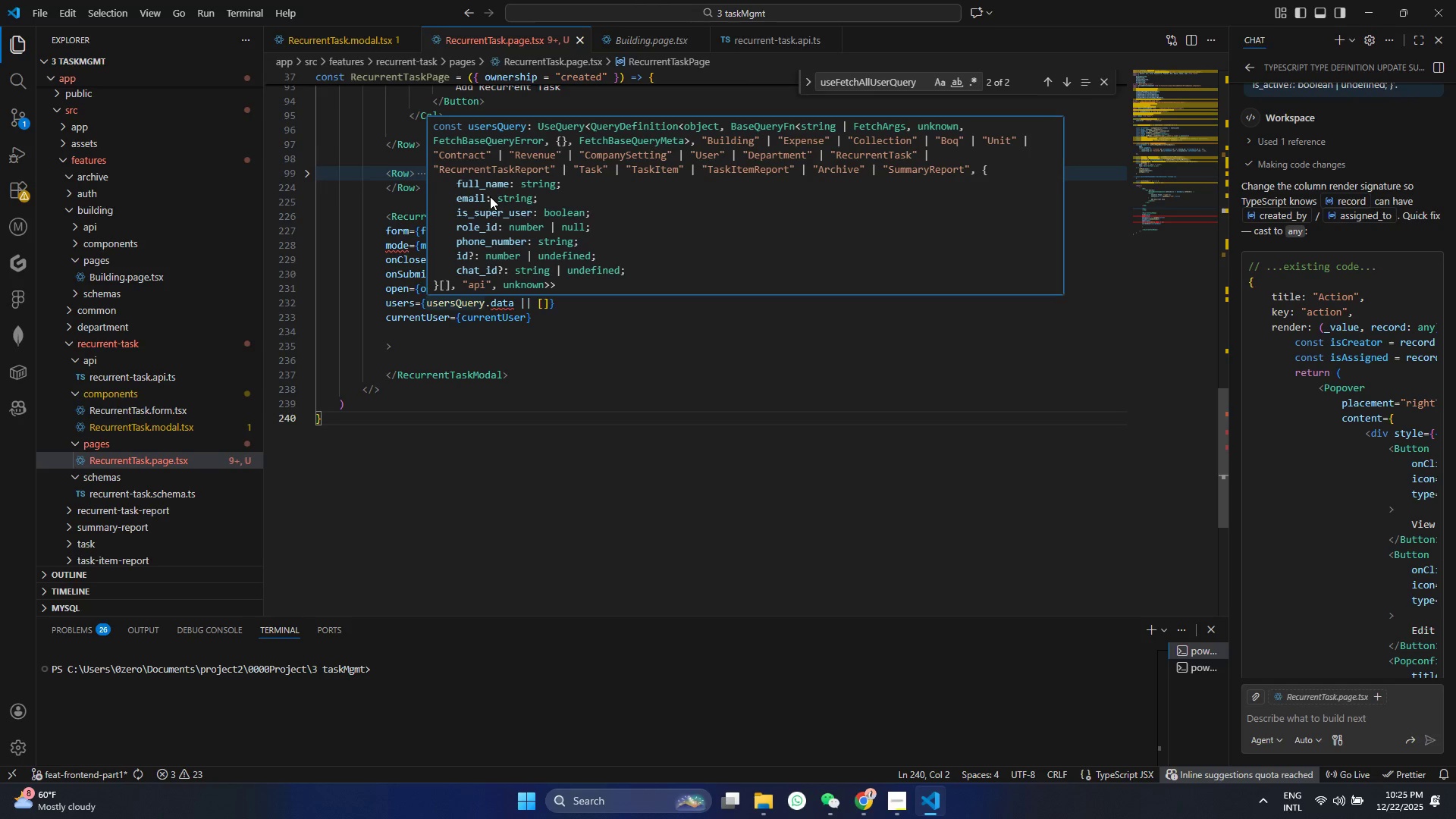 
left_click([507, 303])
 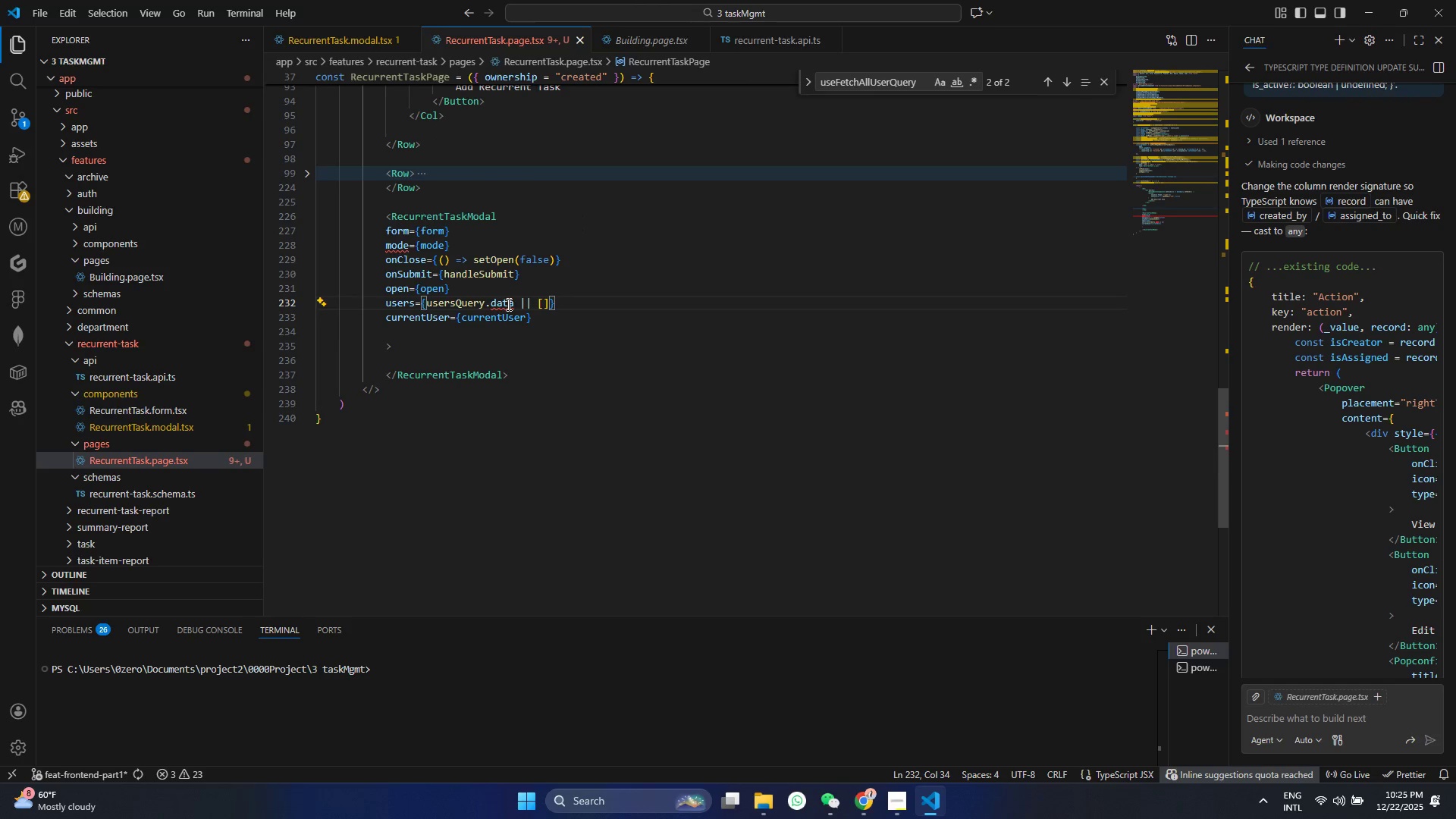 
double_click([507, 304])
 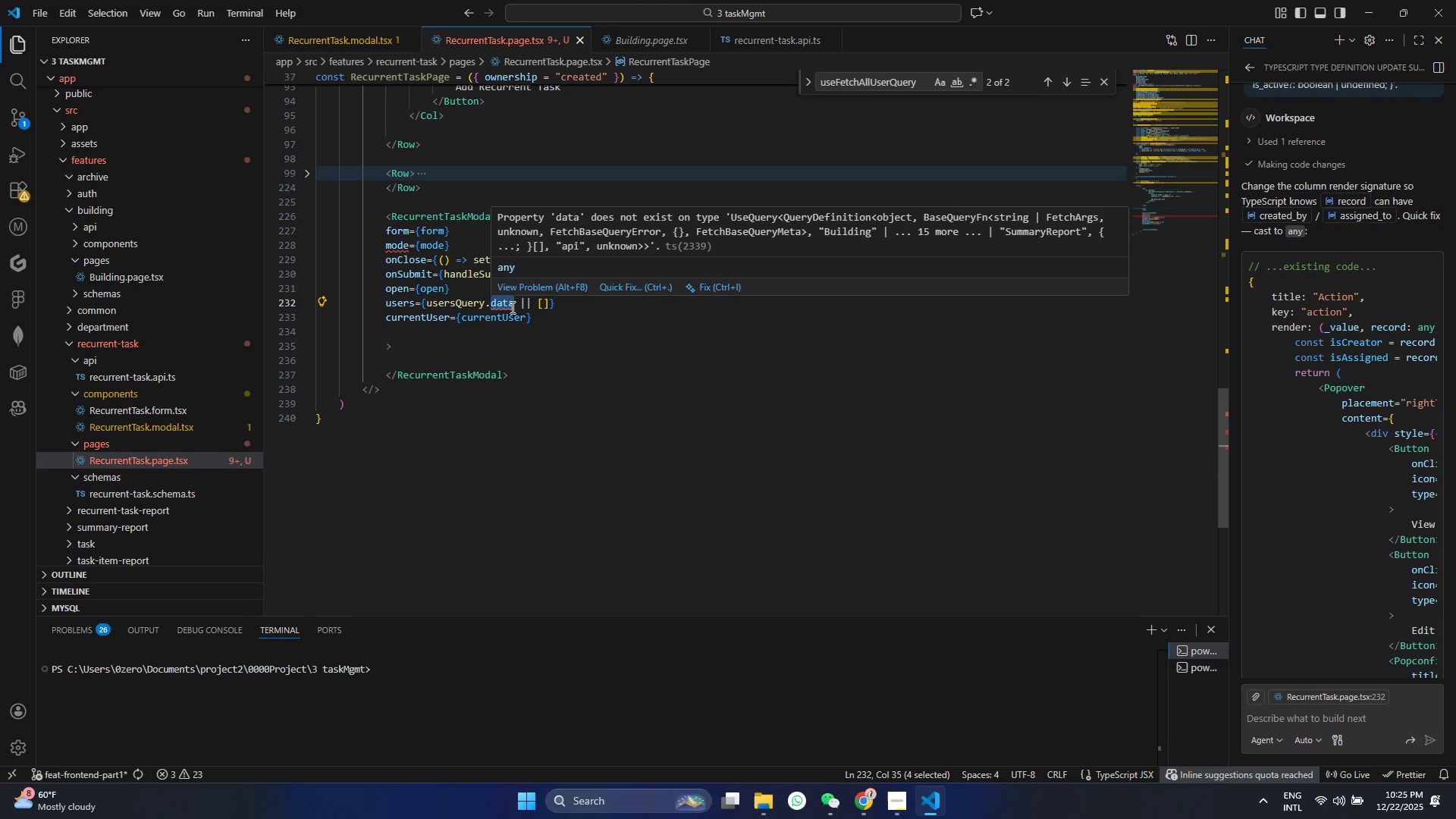 
key(Backspace)
 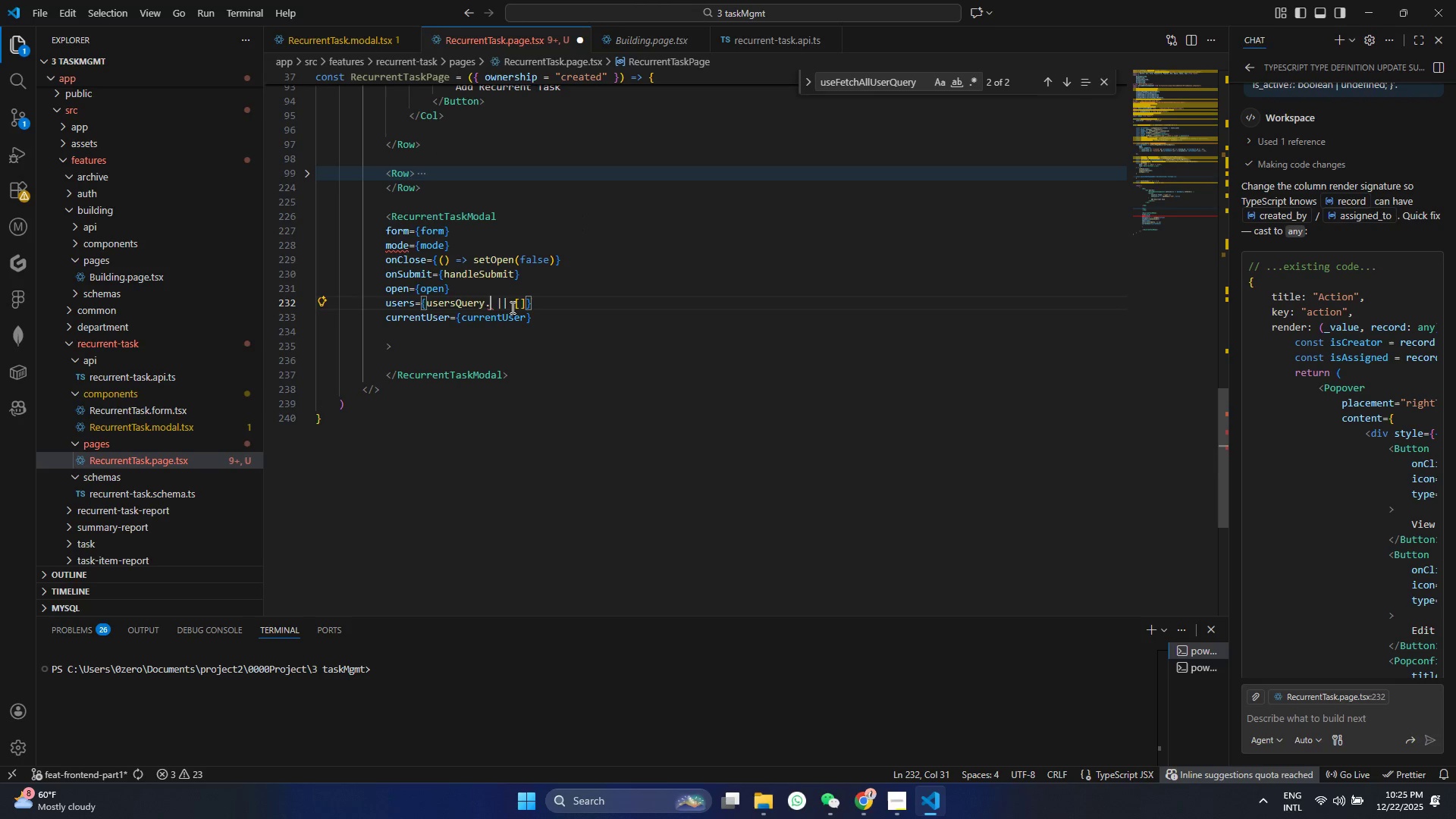 
key(Backspace)
 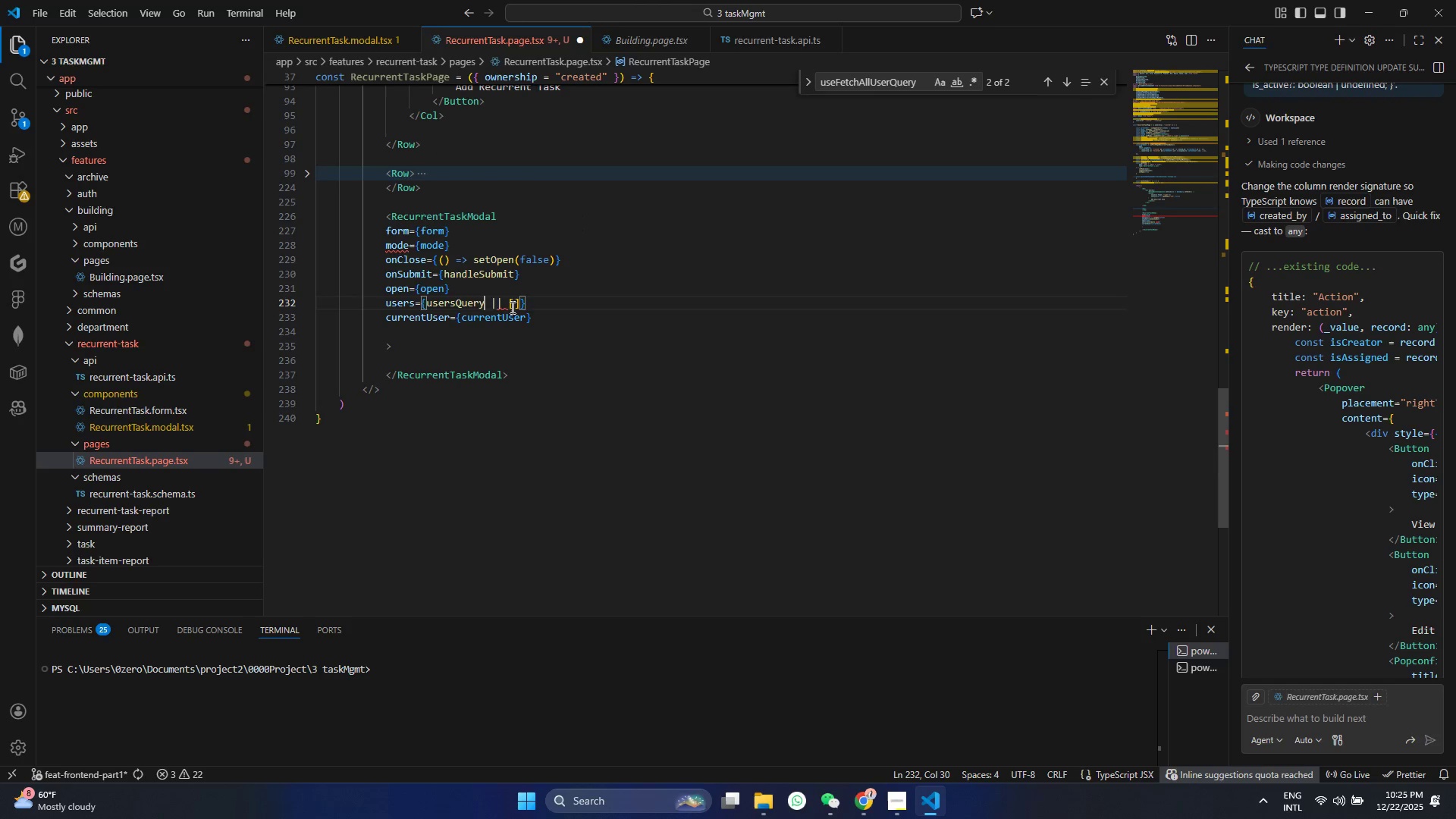 
key(Period)
 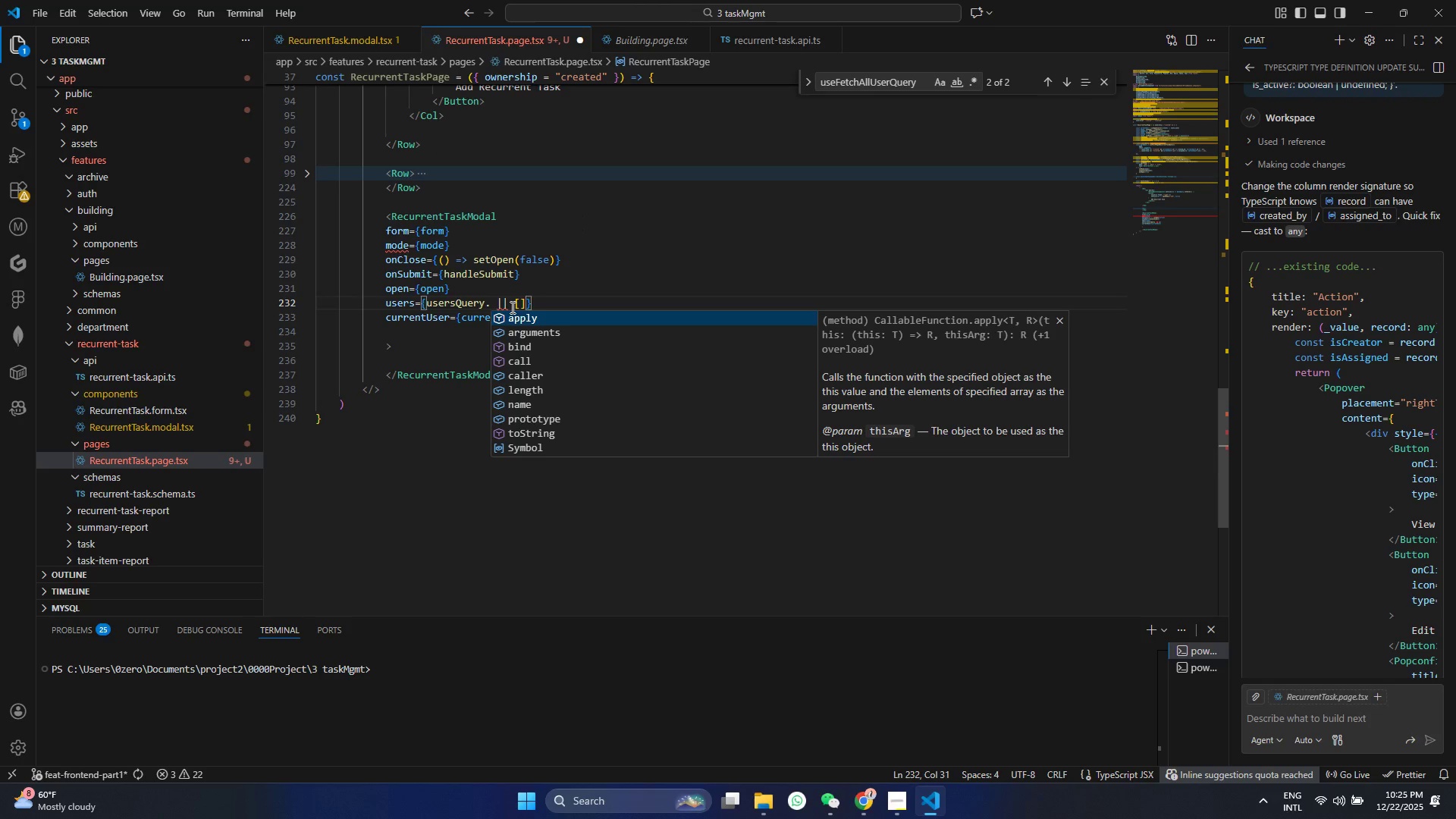 
key(ArrowDown)
 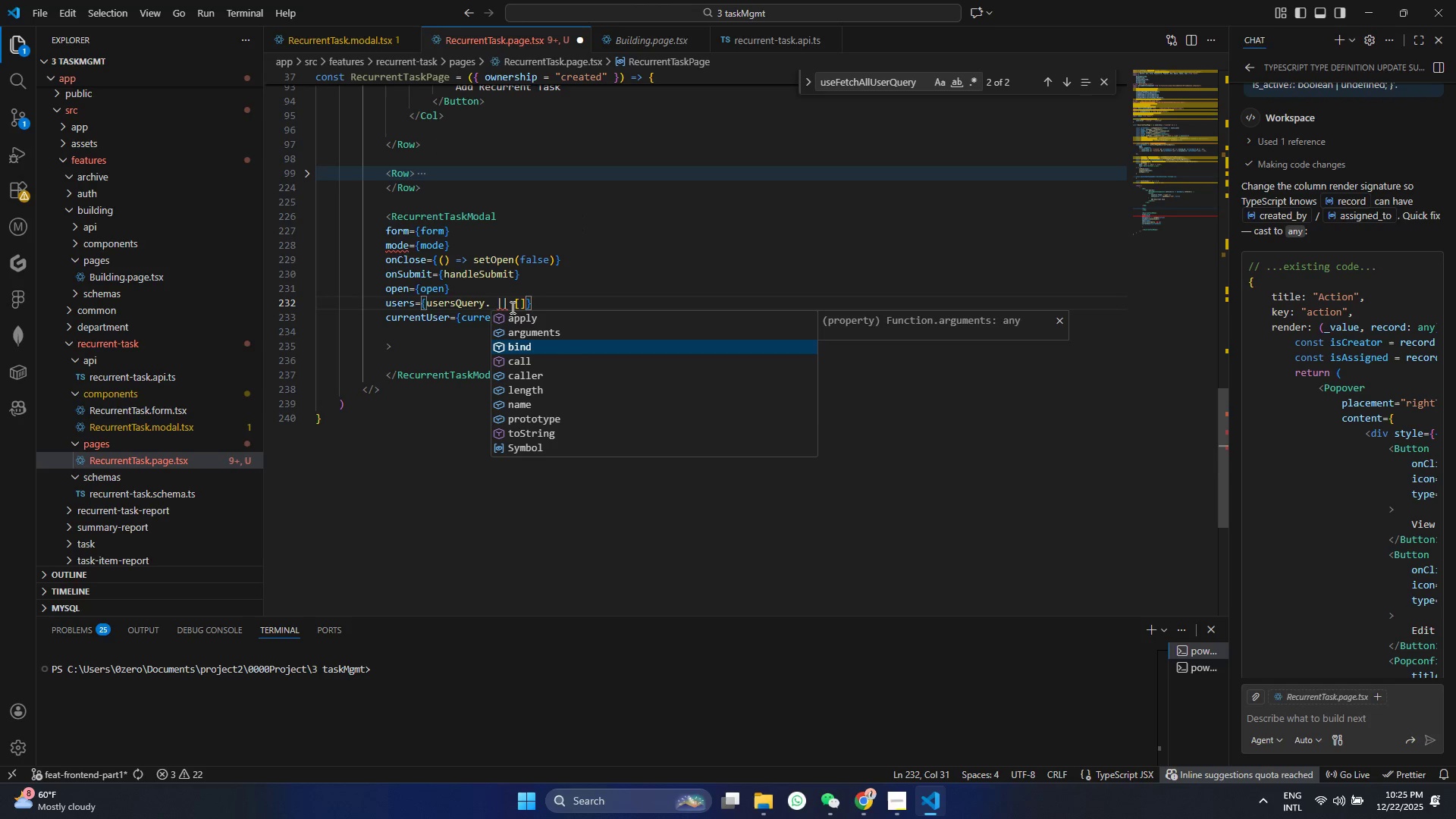 
key(ArrowDown)
 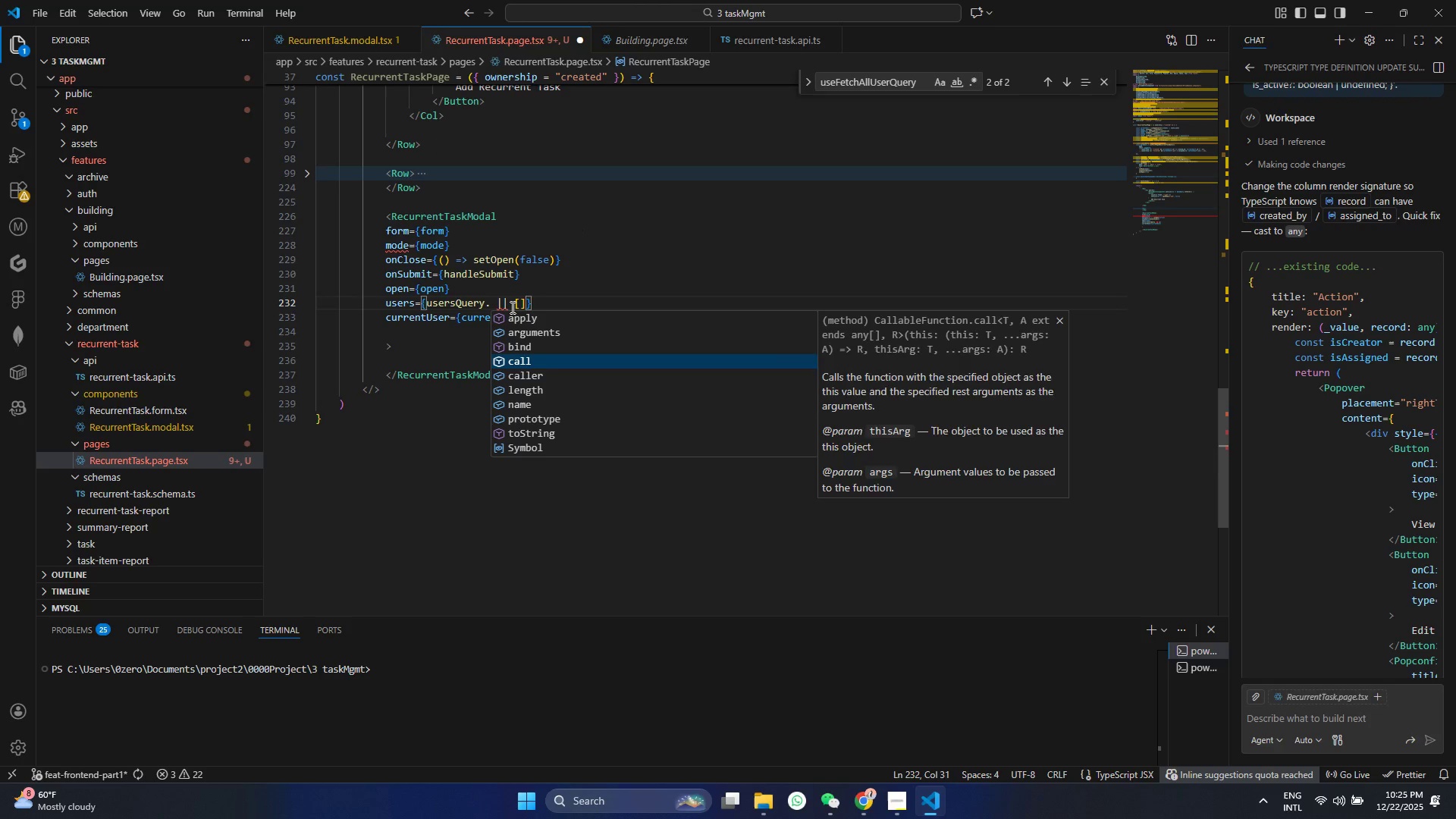 
key(ArrowDown)
 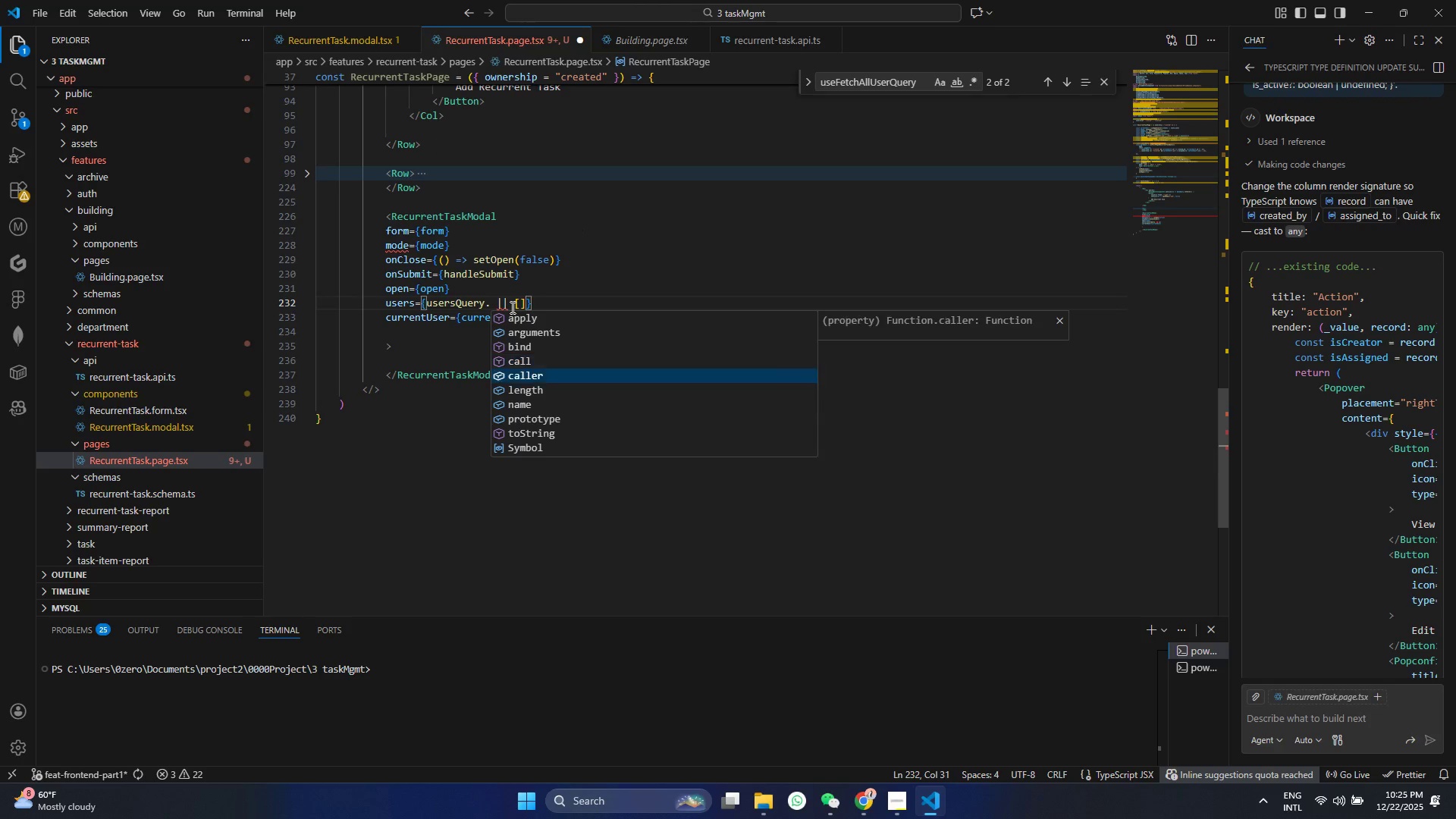 
key(ArrowDown)
 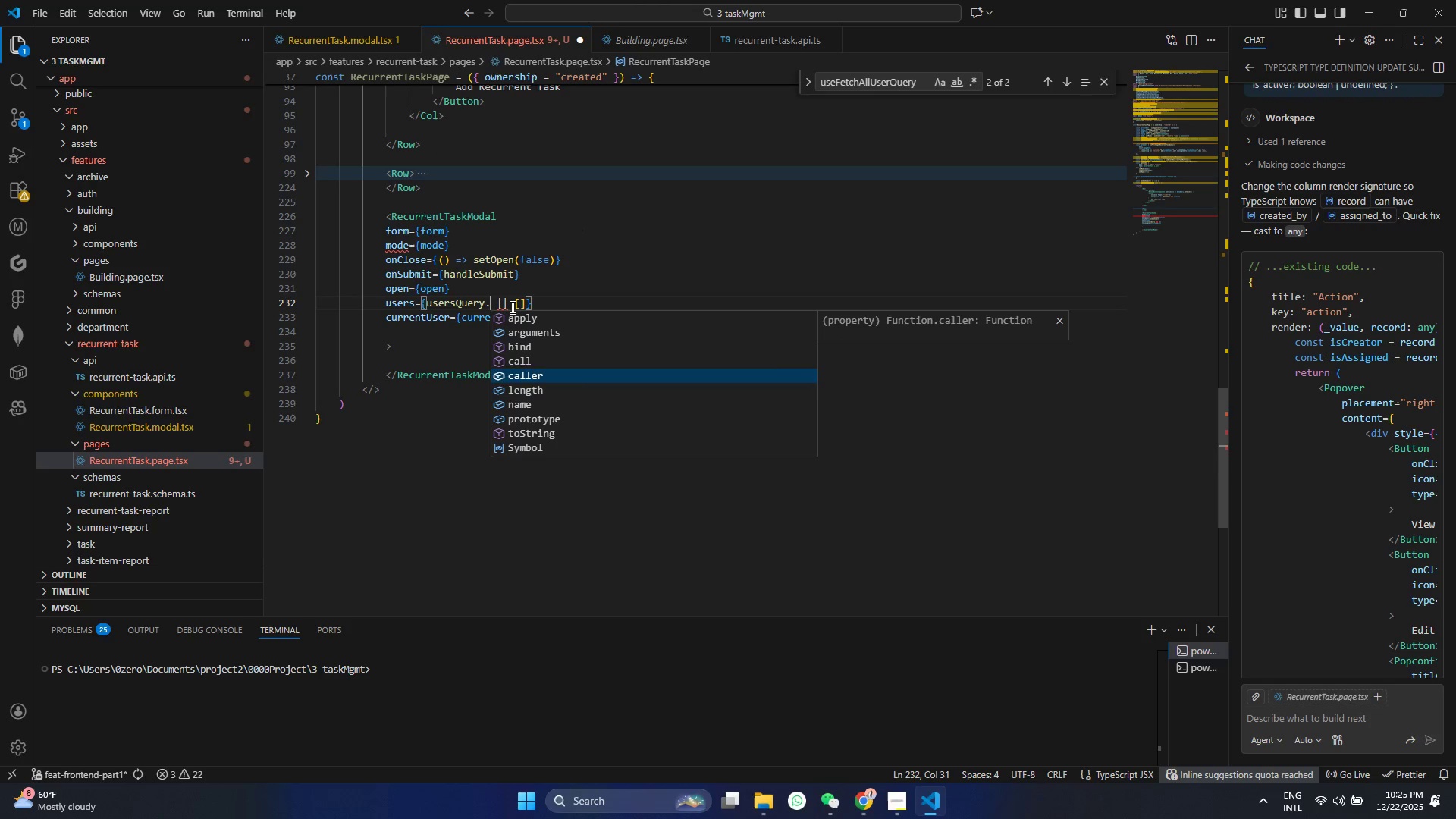 
key(ArrowDown)
 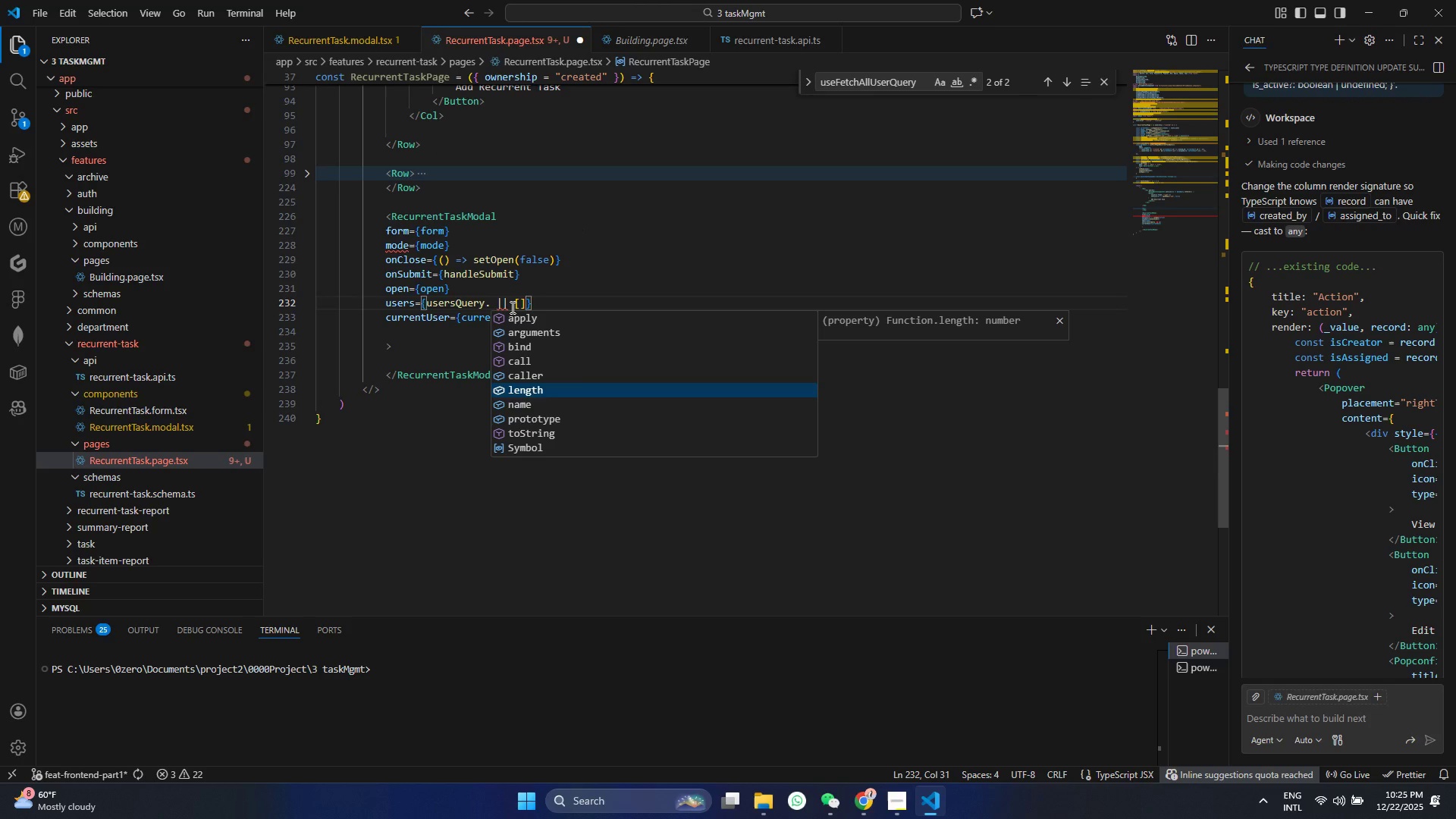 
key(ArrowDown)
 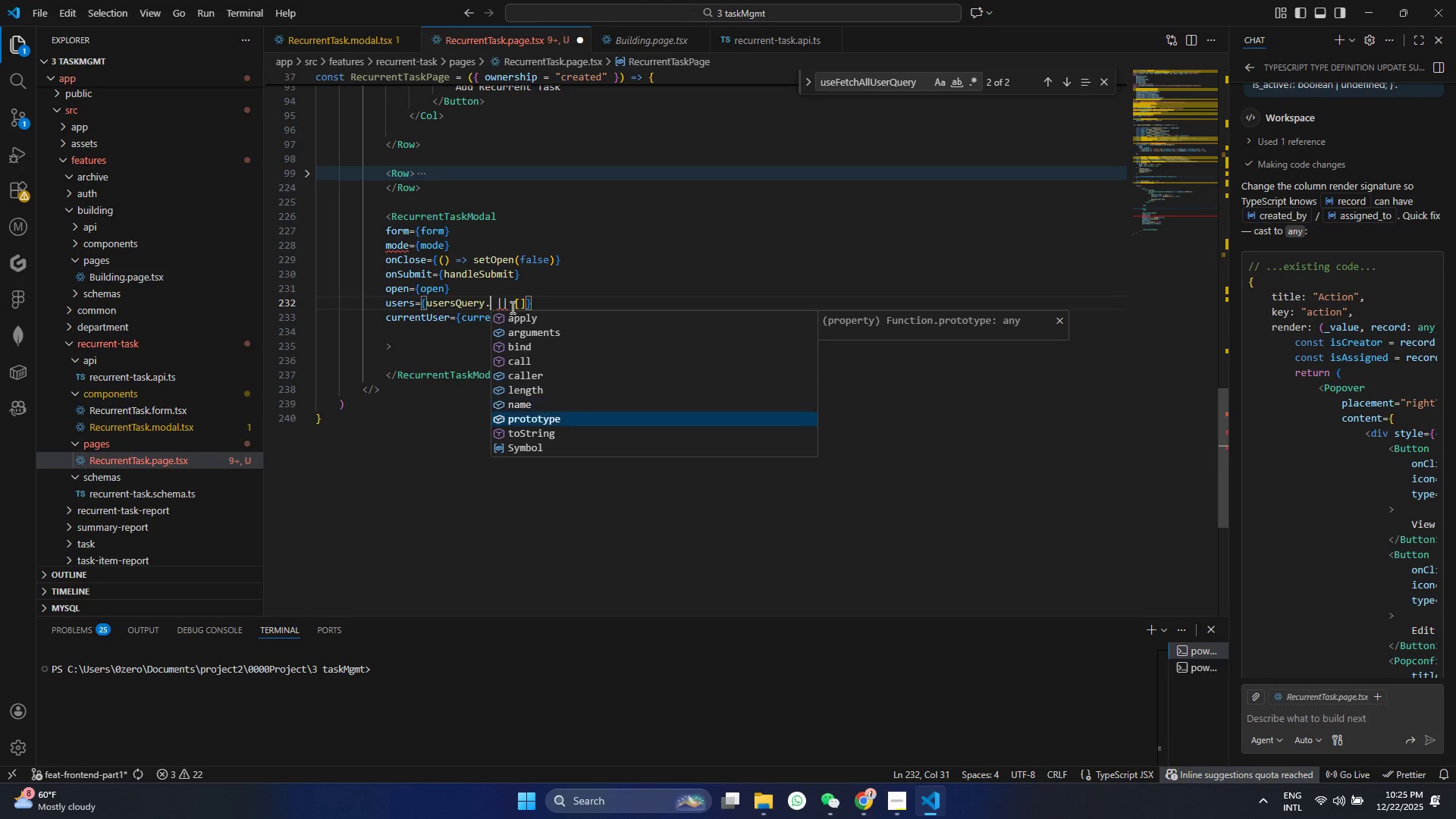 
key(ArrowDown)
 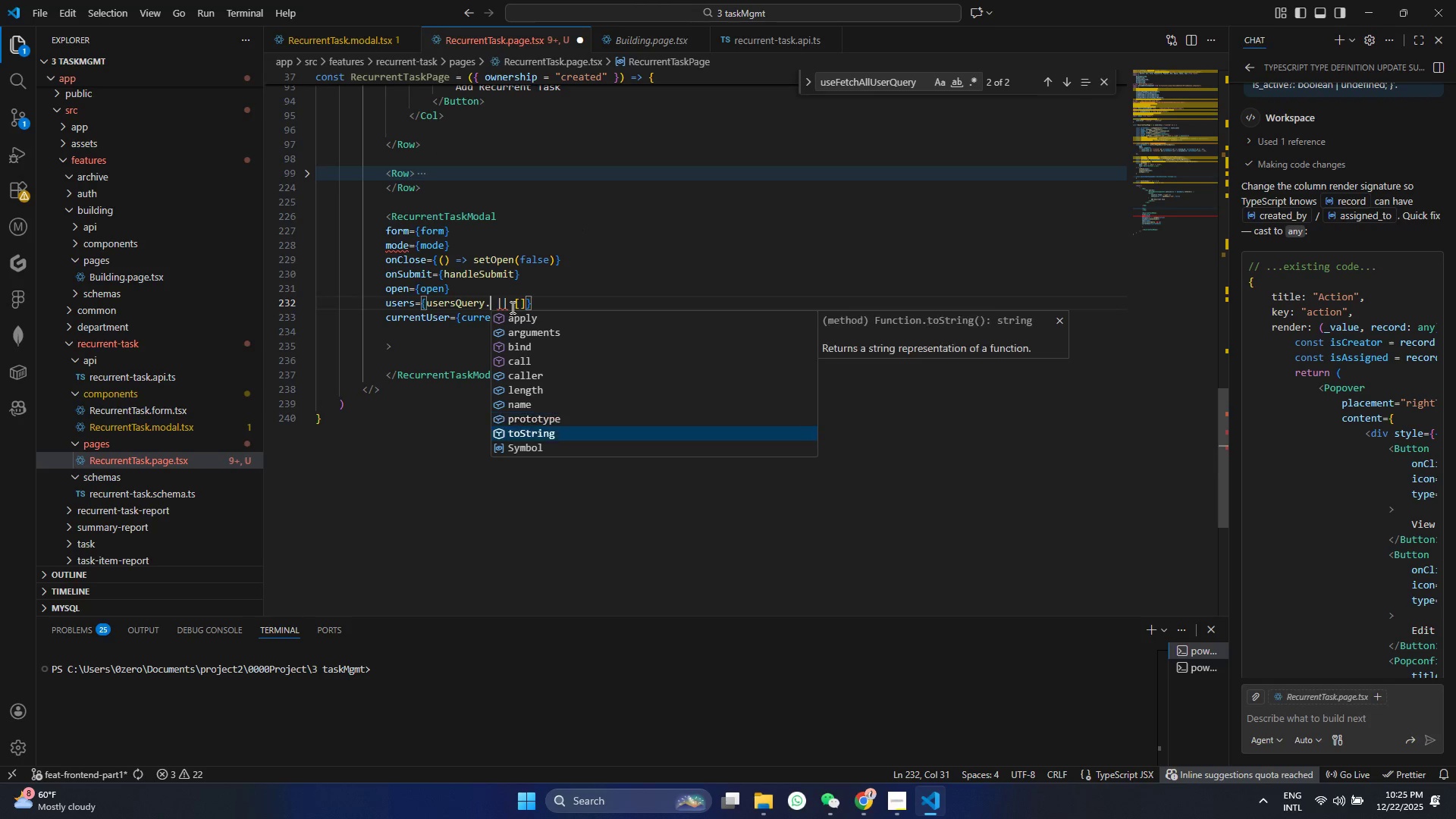 
key(ArrowDown)
 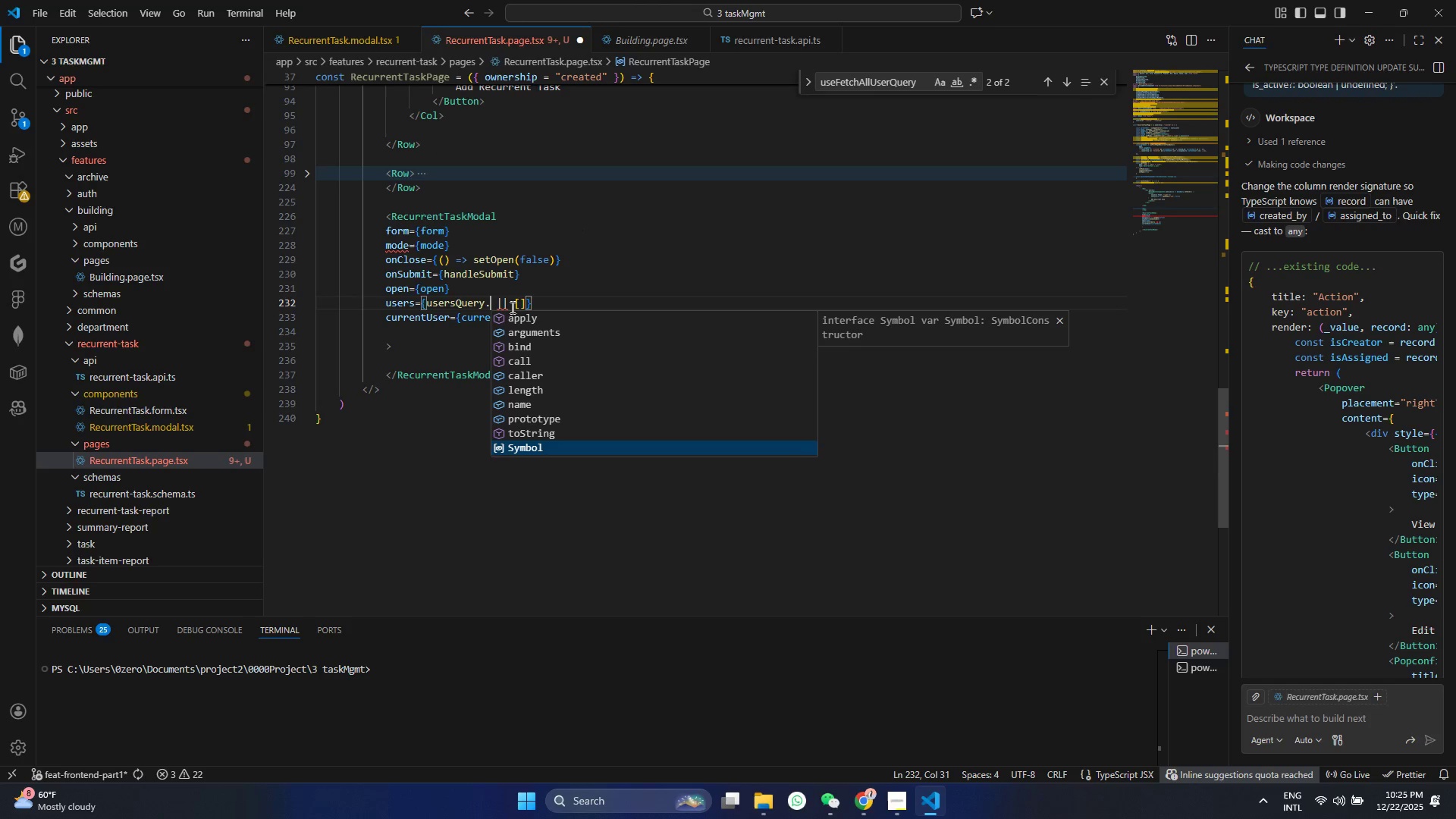 
key(ArrowDown)
 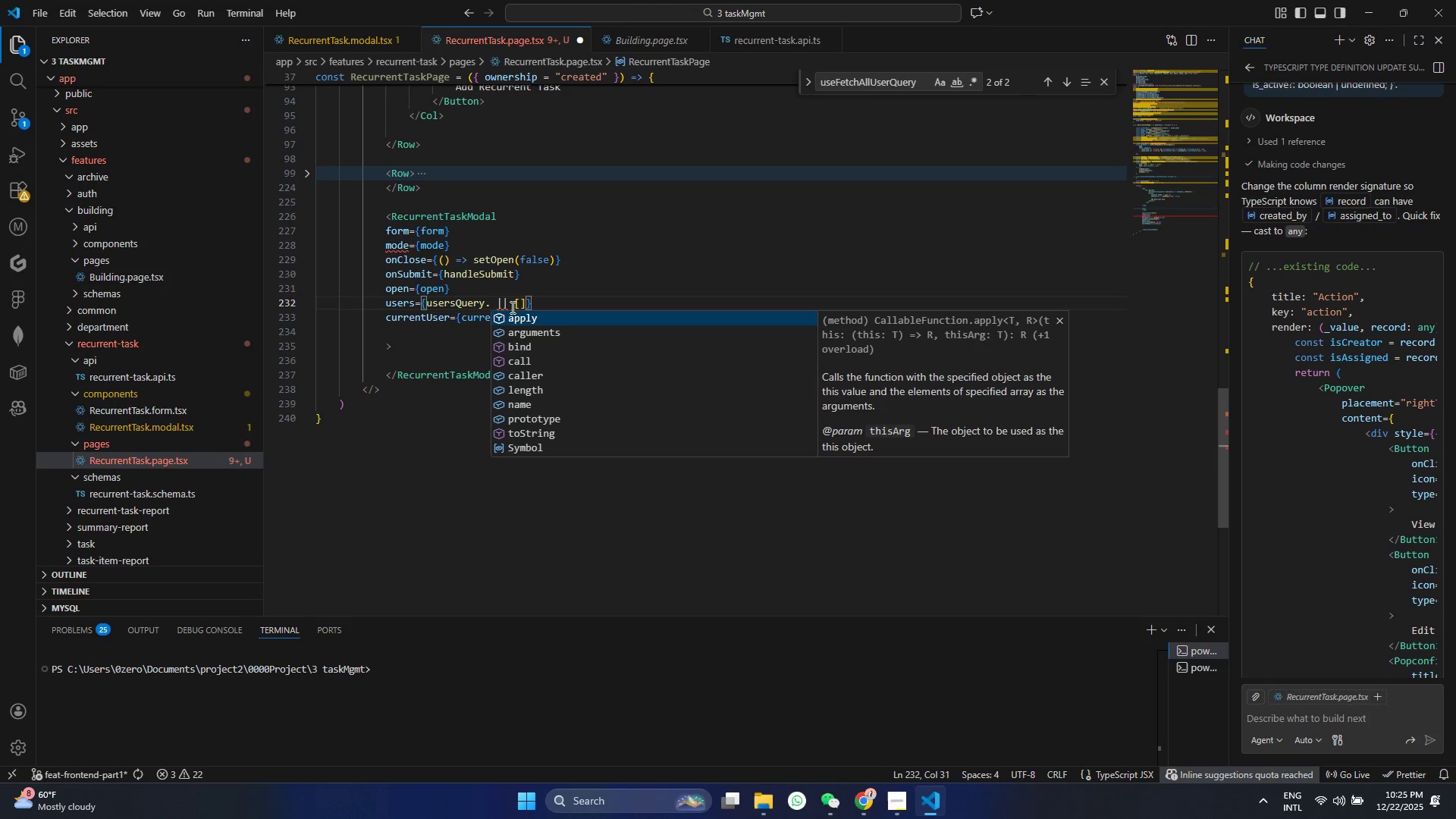 
key(ArrowDown)
 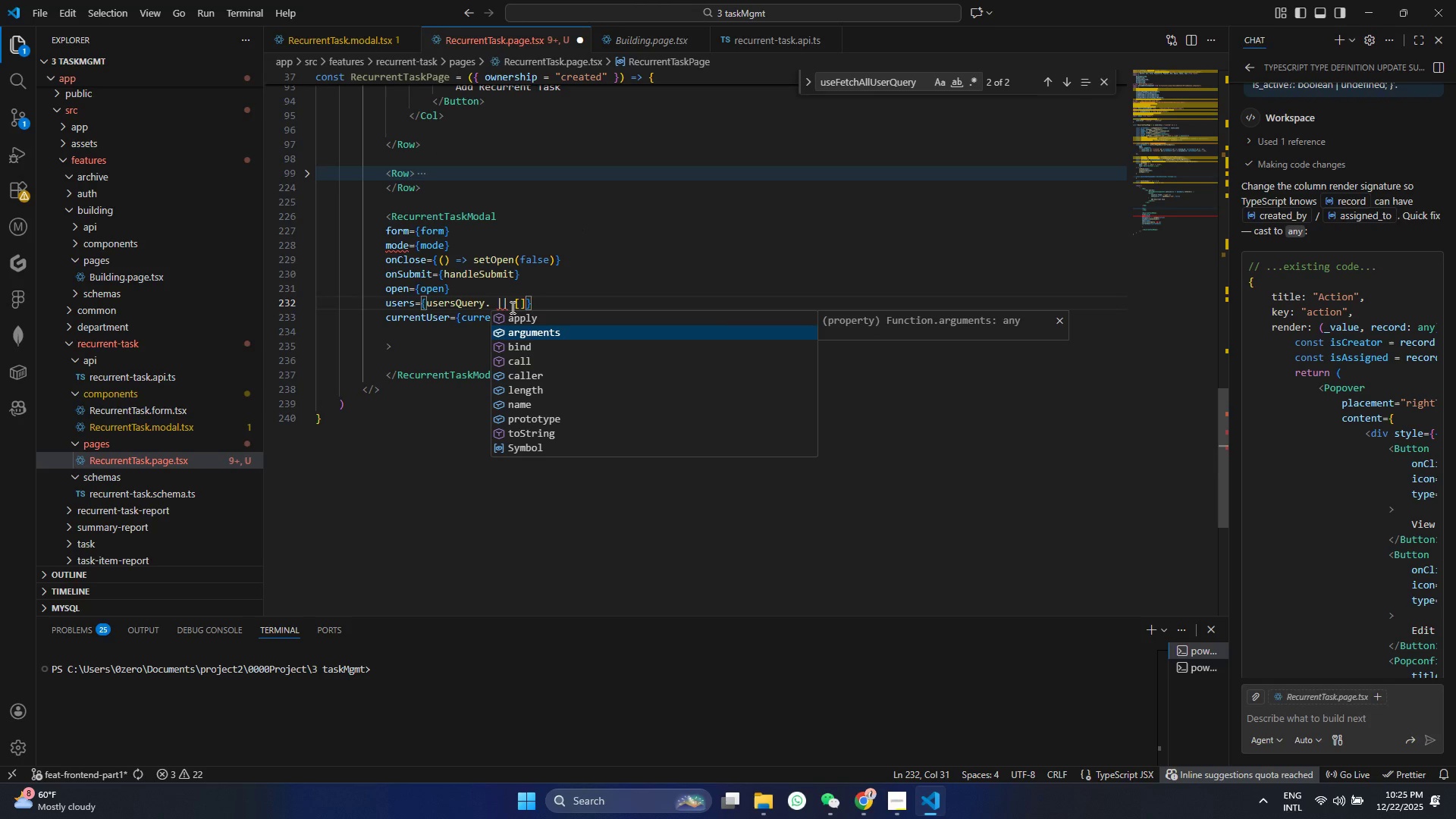 
key(ArrowDown)
 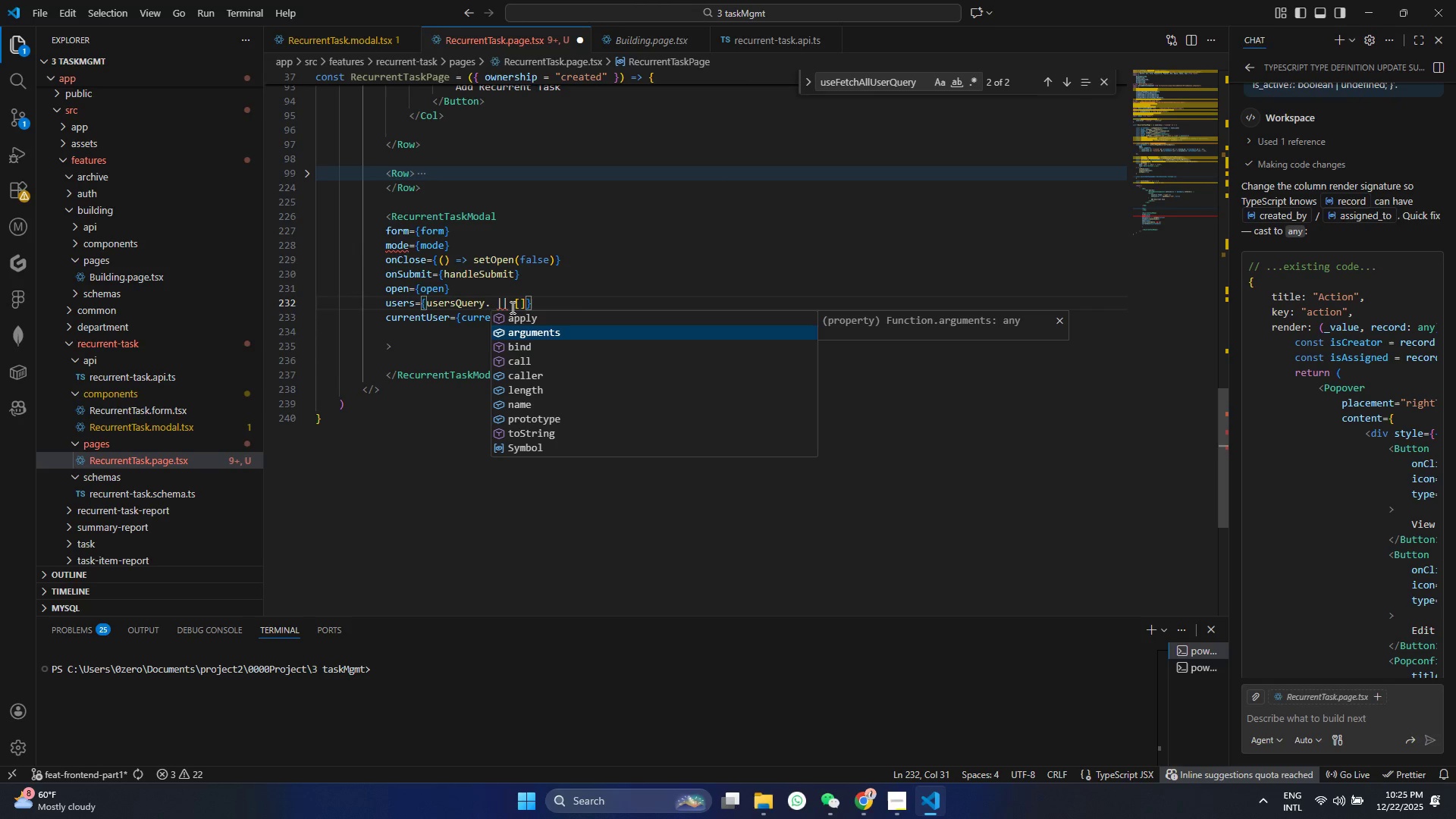 
key(ArrowUp)
 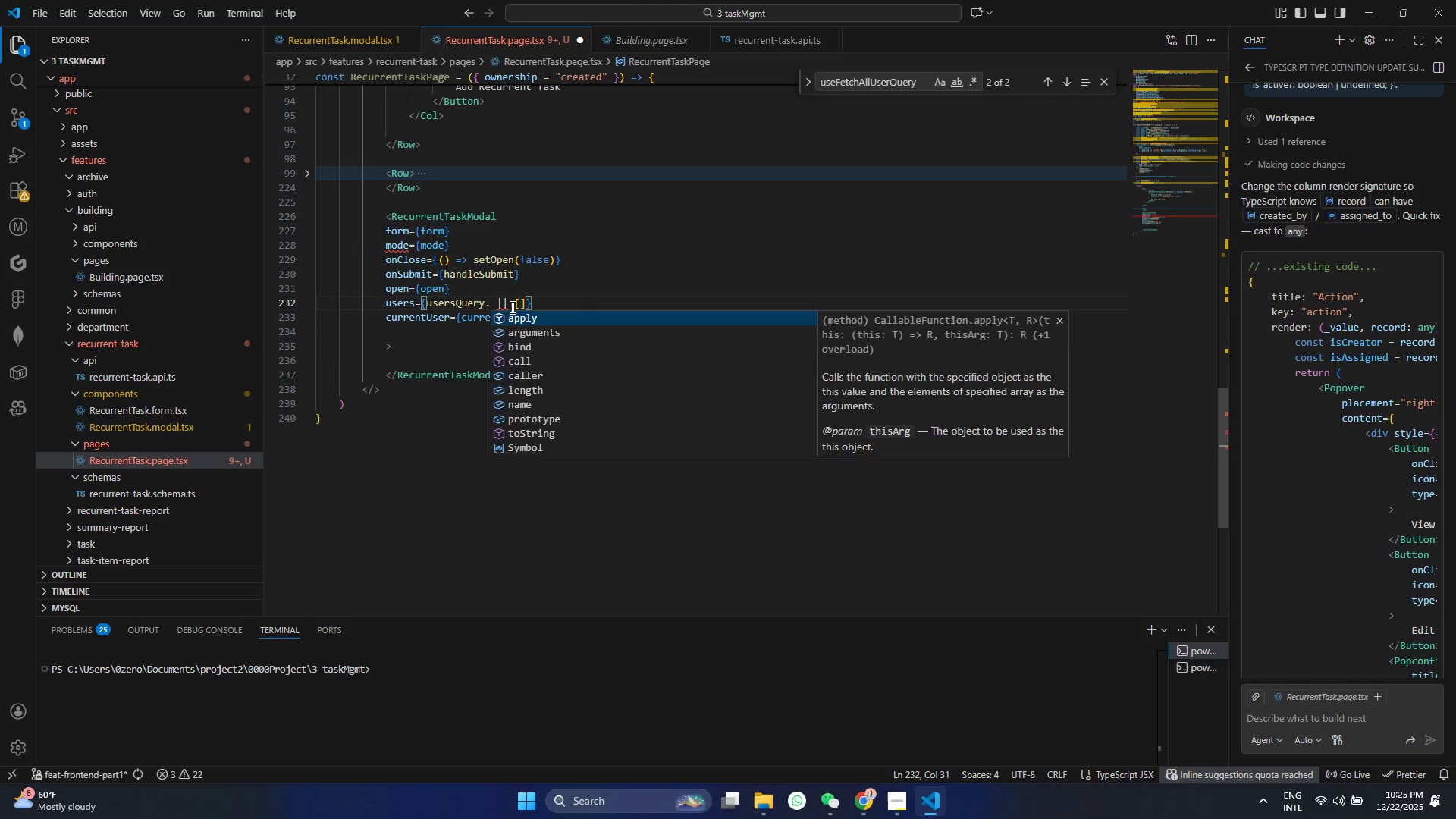 
key(Enter)
 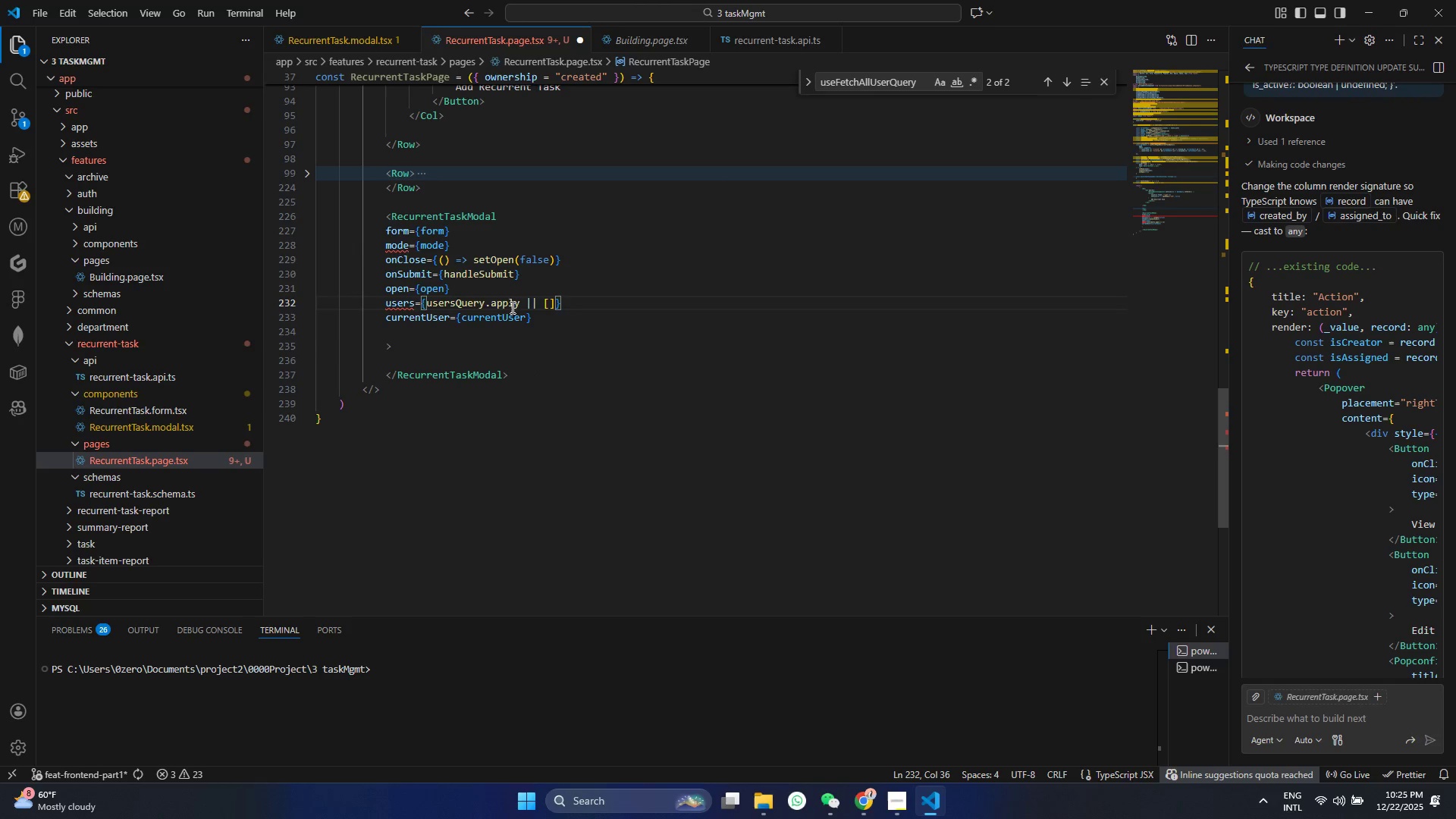 
key(Backspace)
 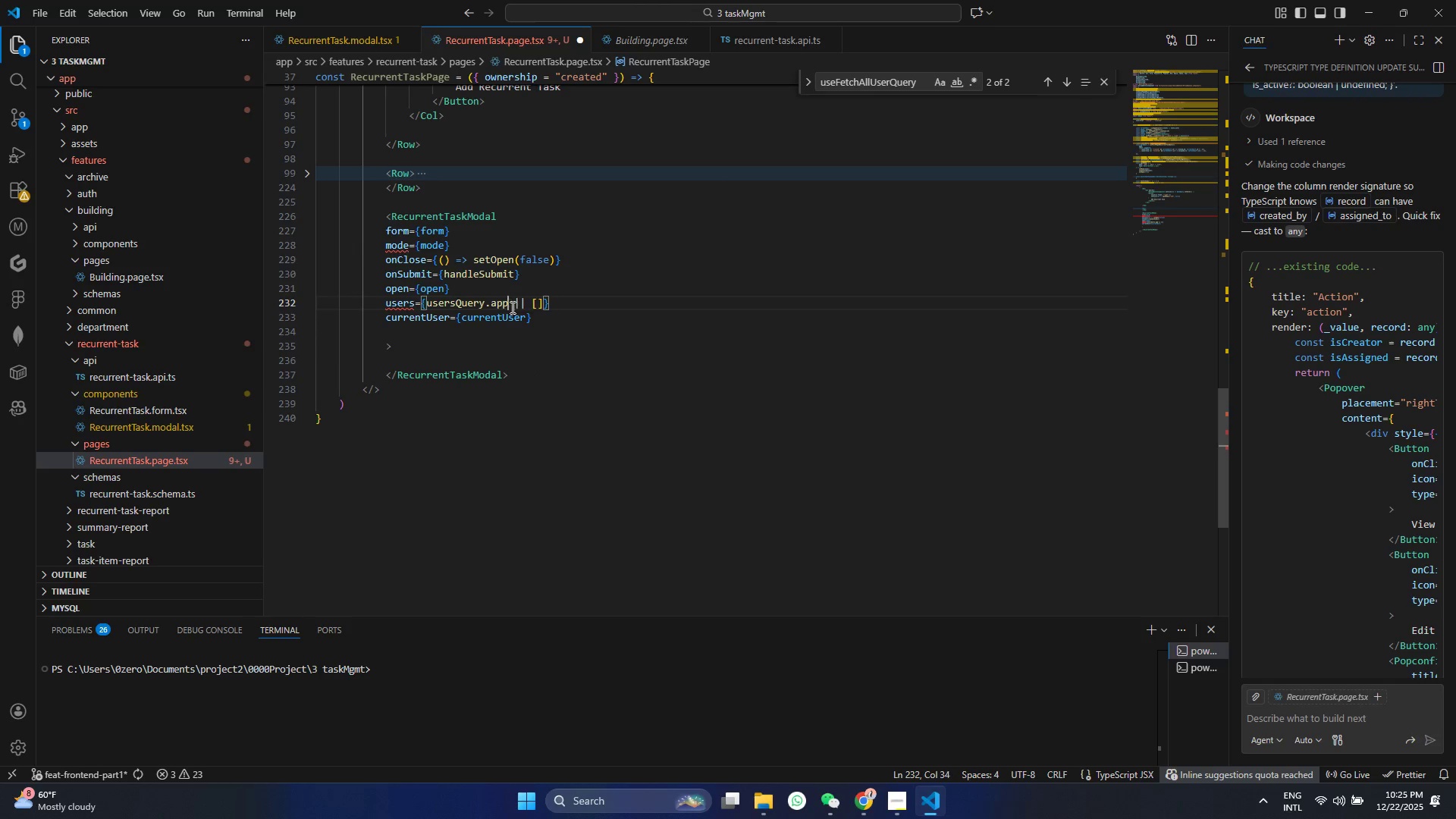 
key(Backspace)
 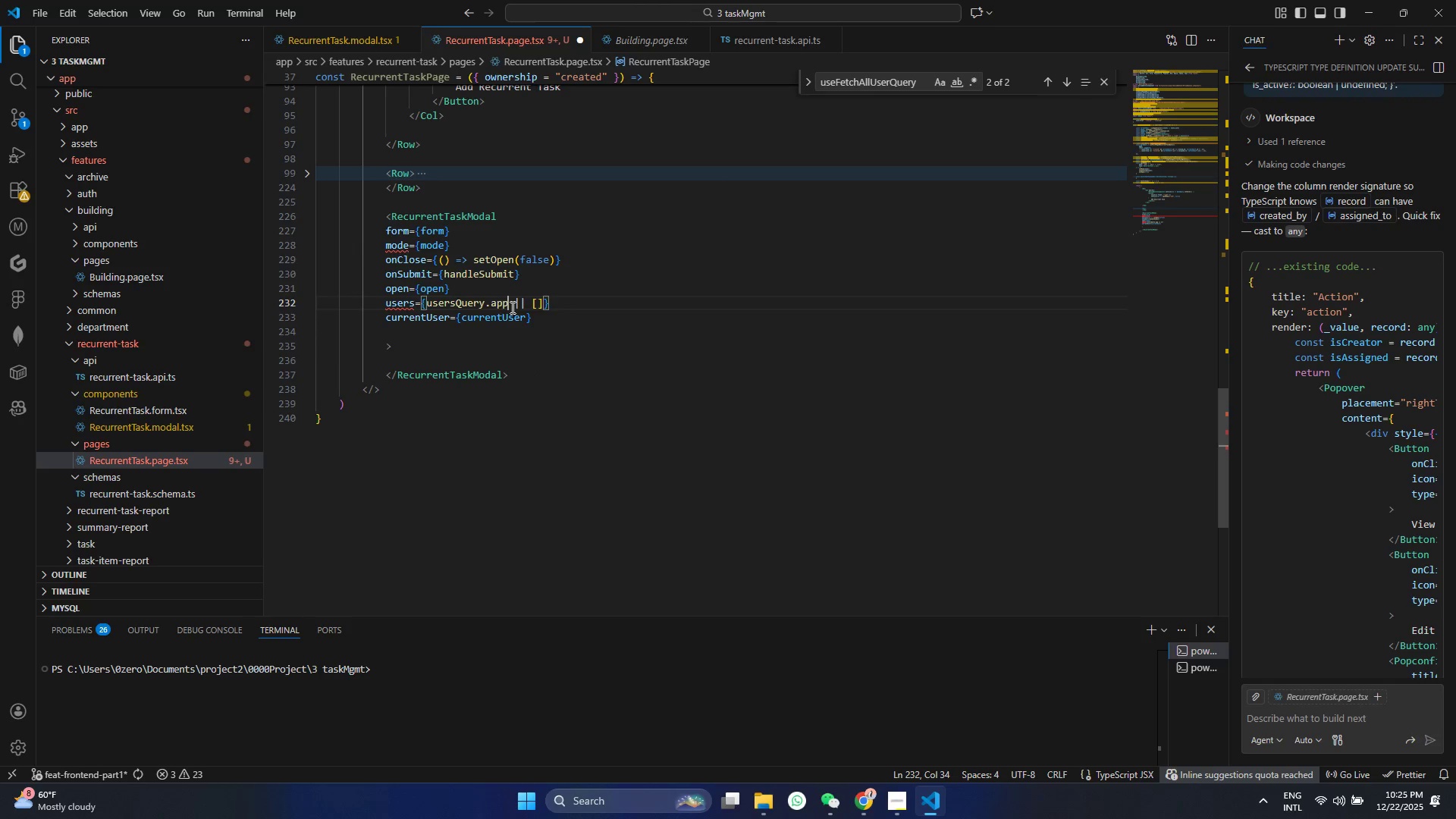 
key(Backspace)
 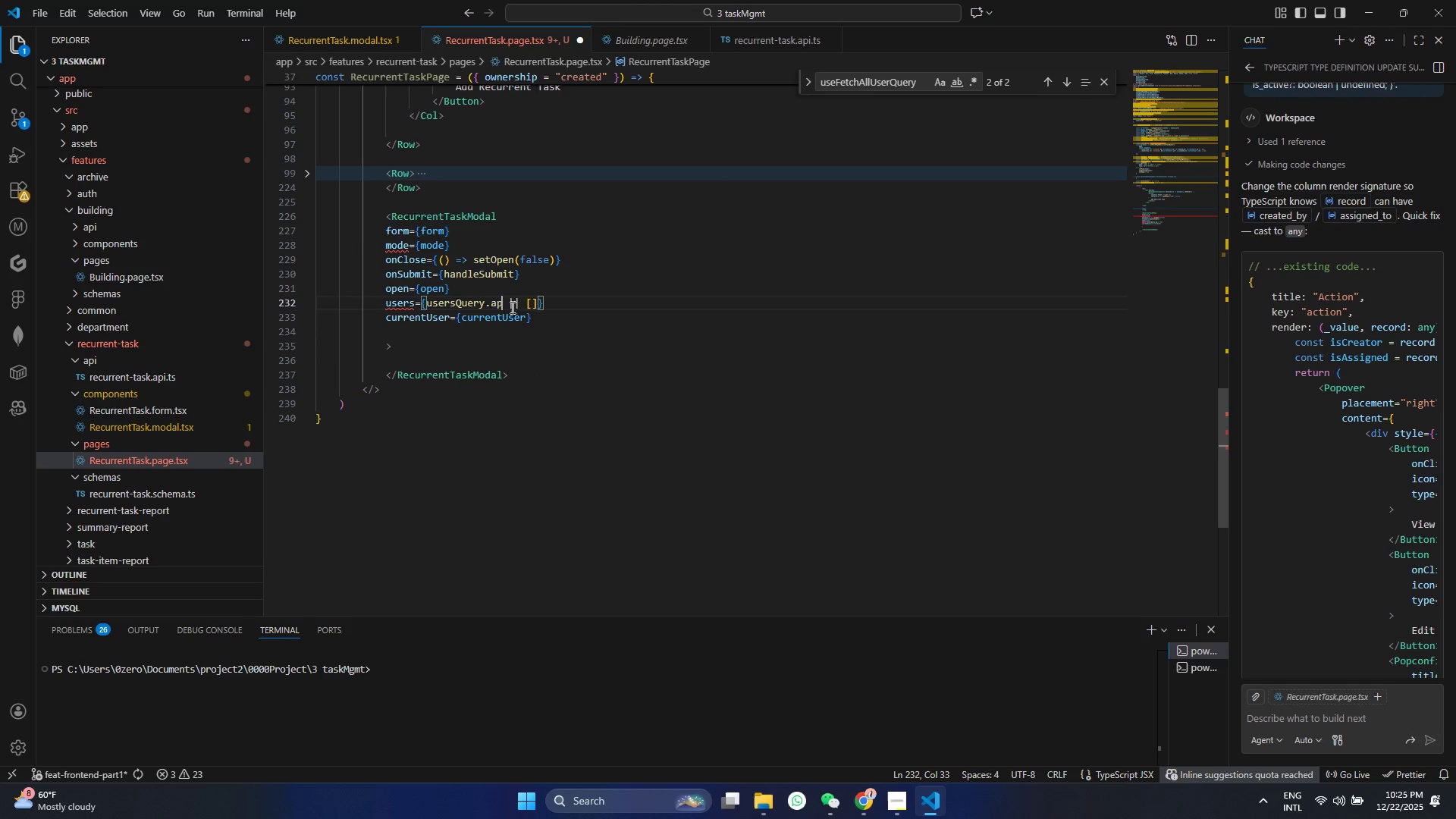 
key(Backspace)
 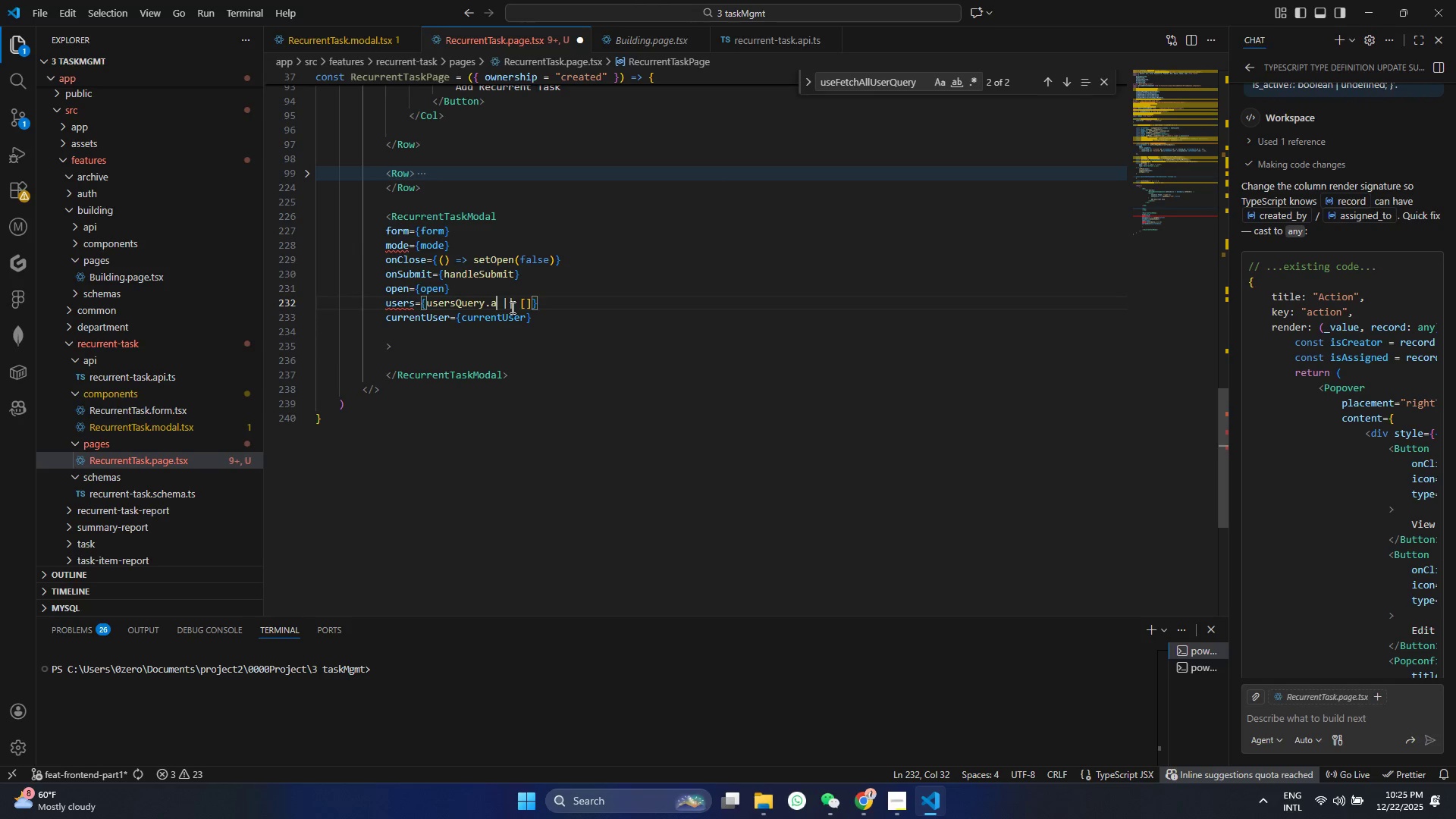 
key(Backspace)
 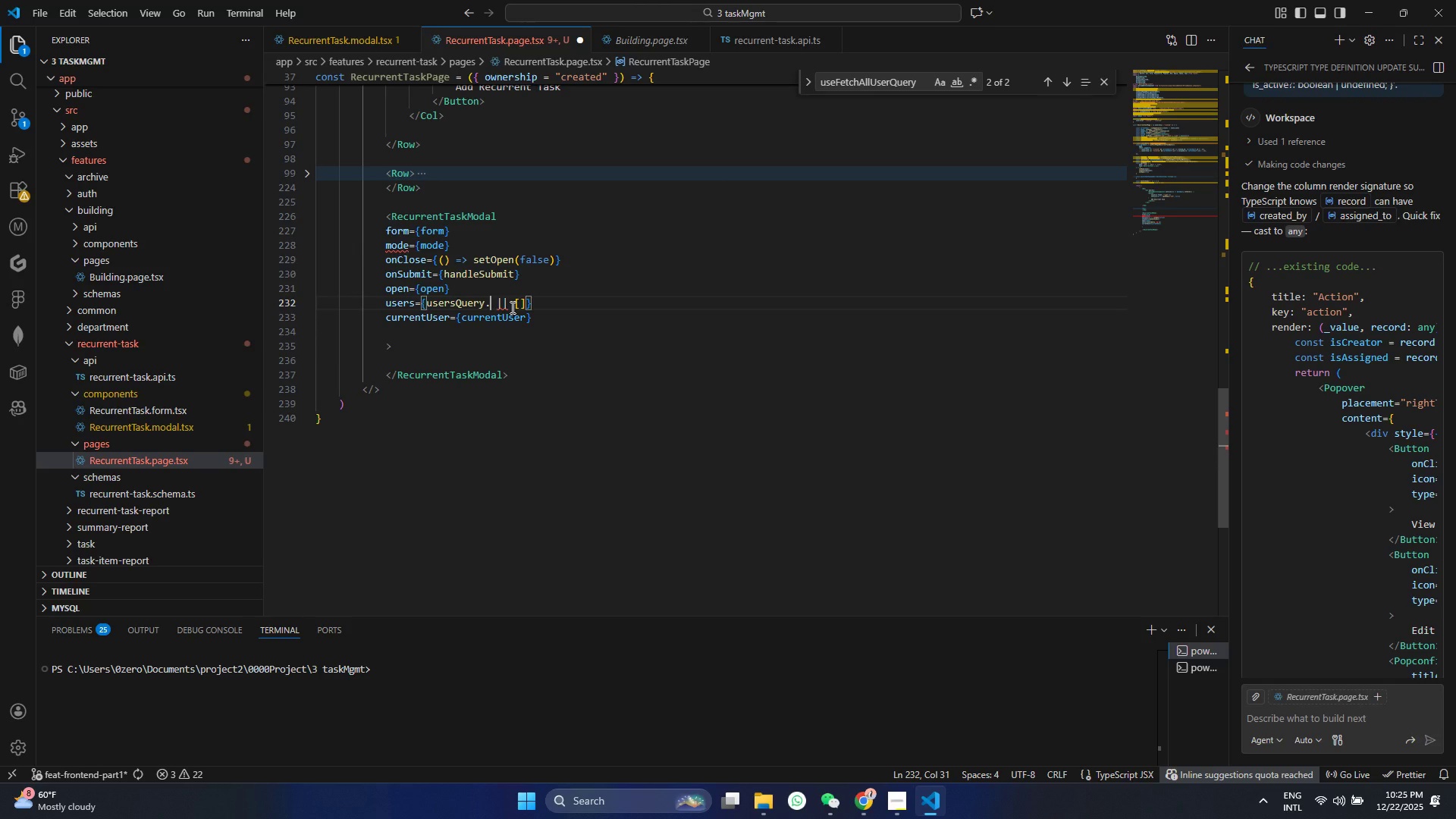 
key(Backspace)
 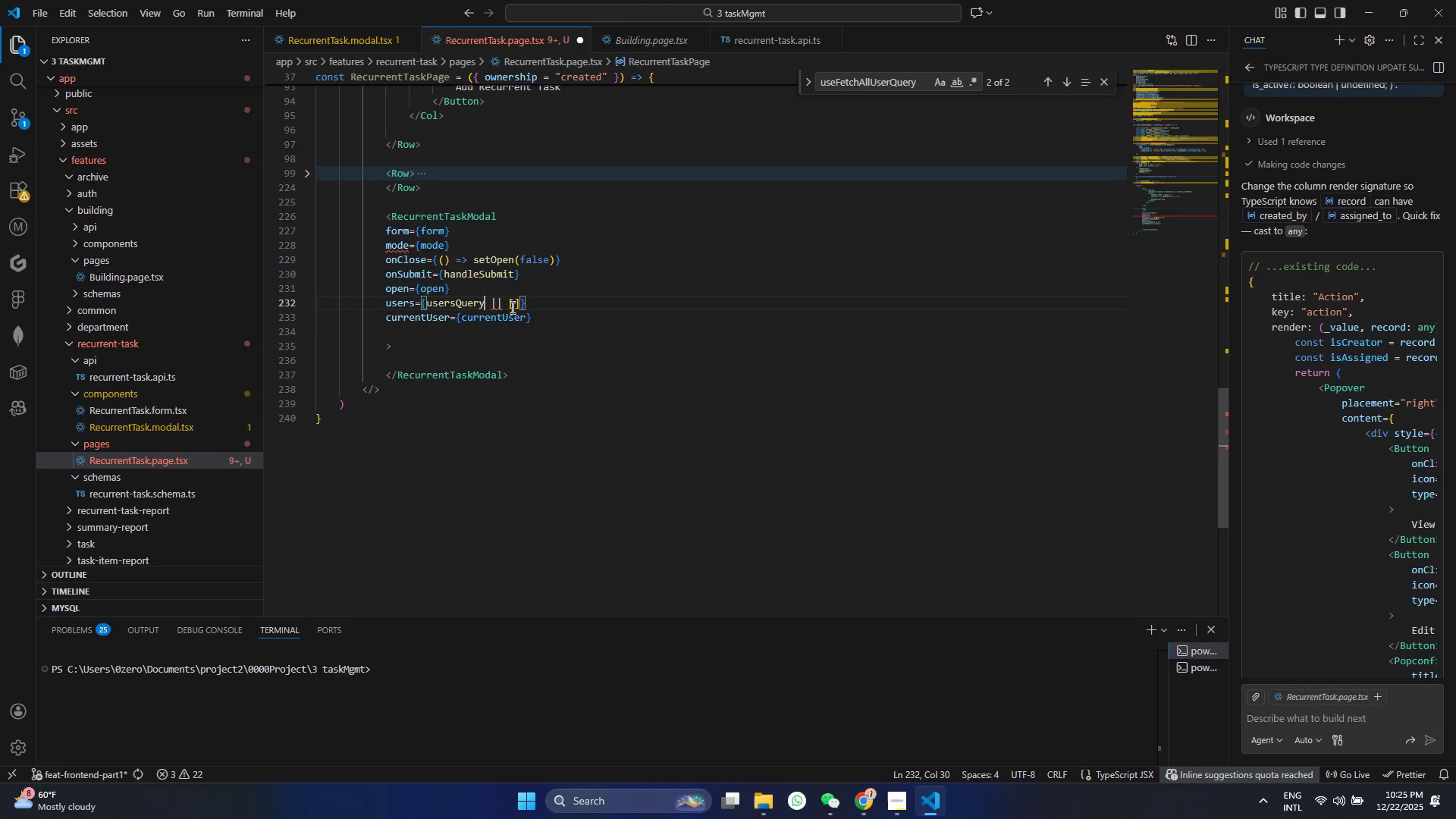 
key(Period)
 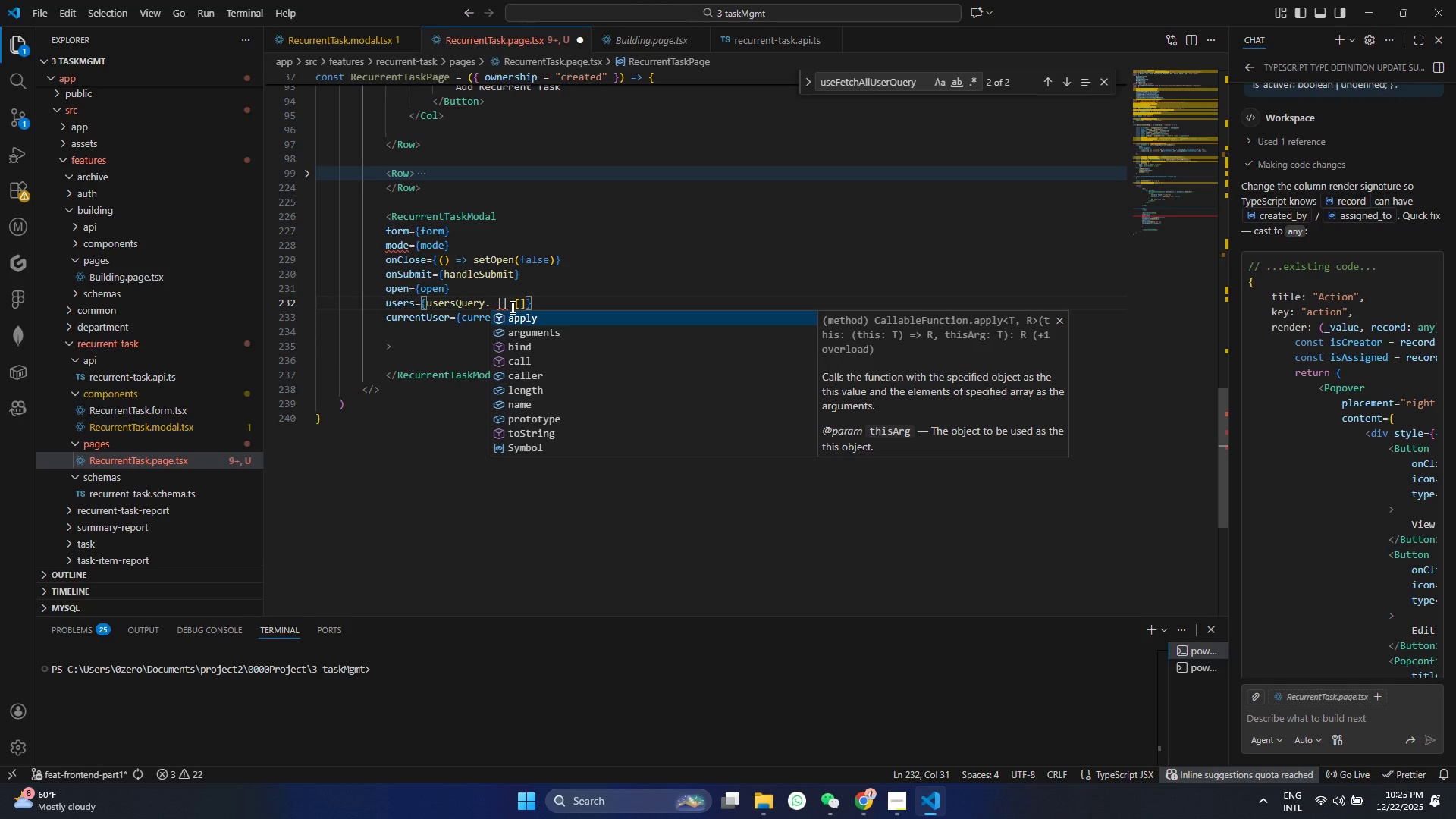 
key(ArrowDown)
 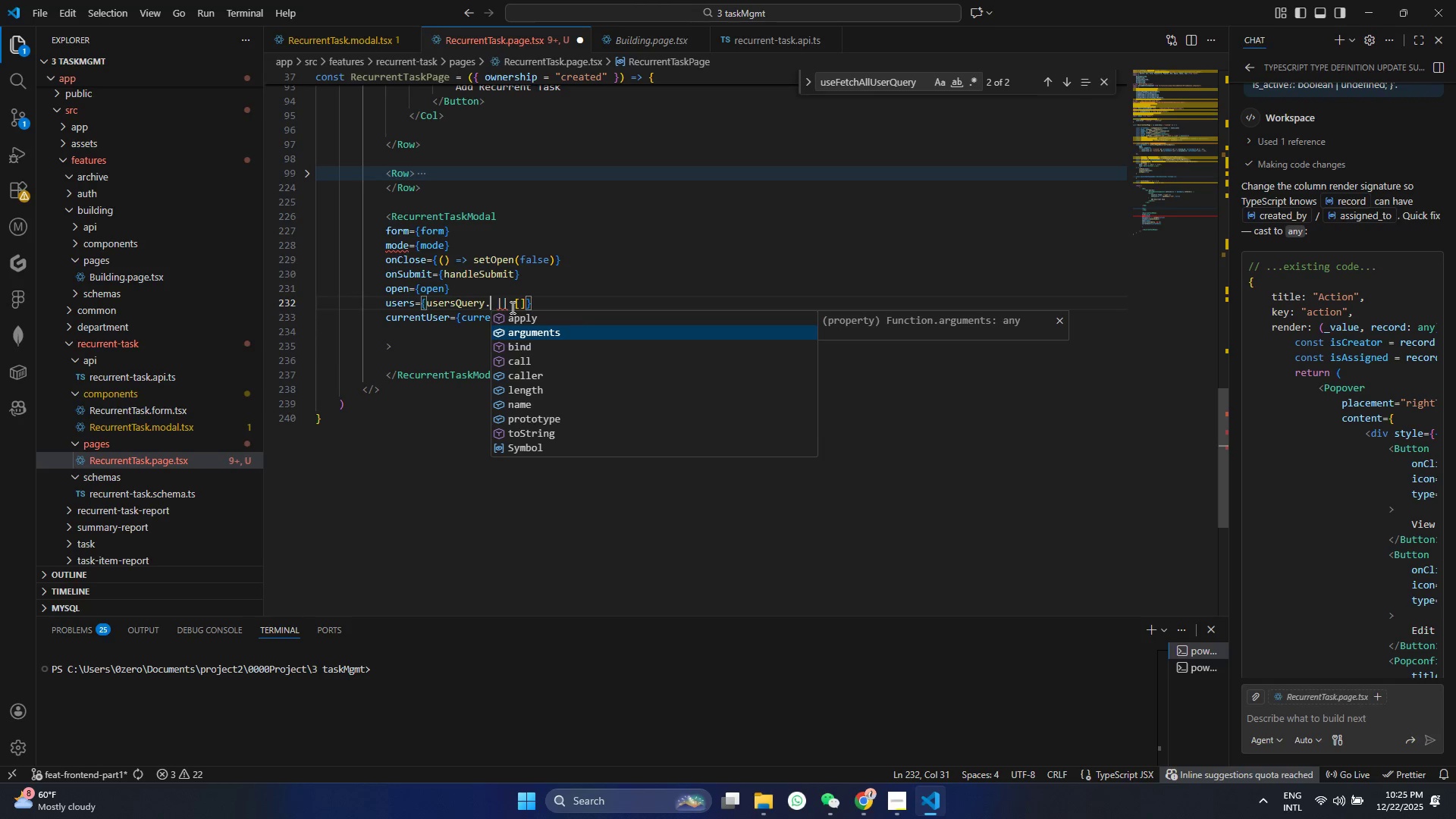 
key(ArrowDown)
 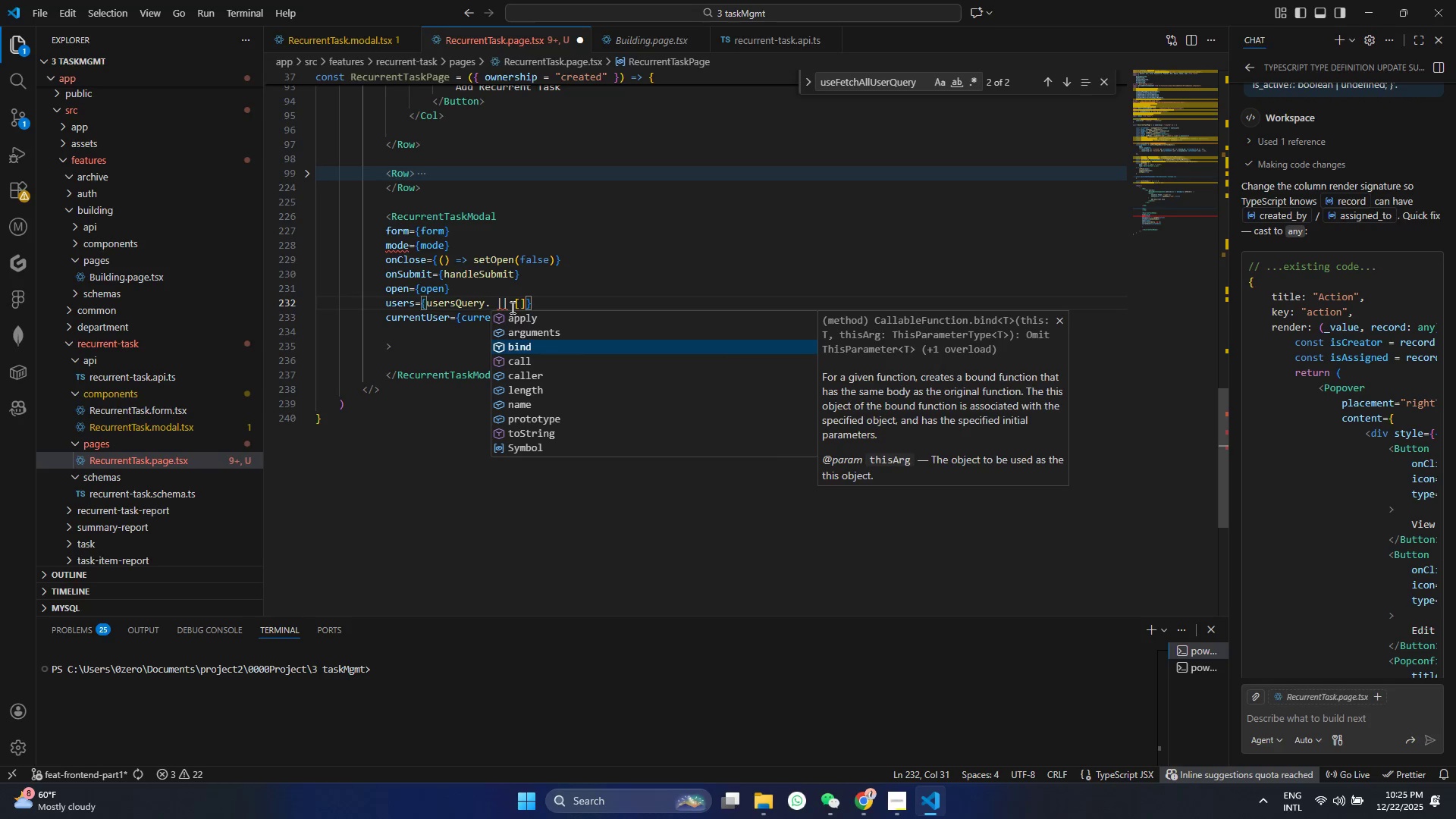 
key(ArrowDown)
 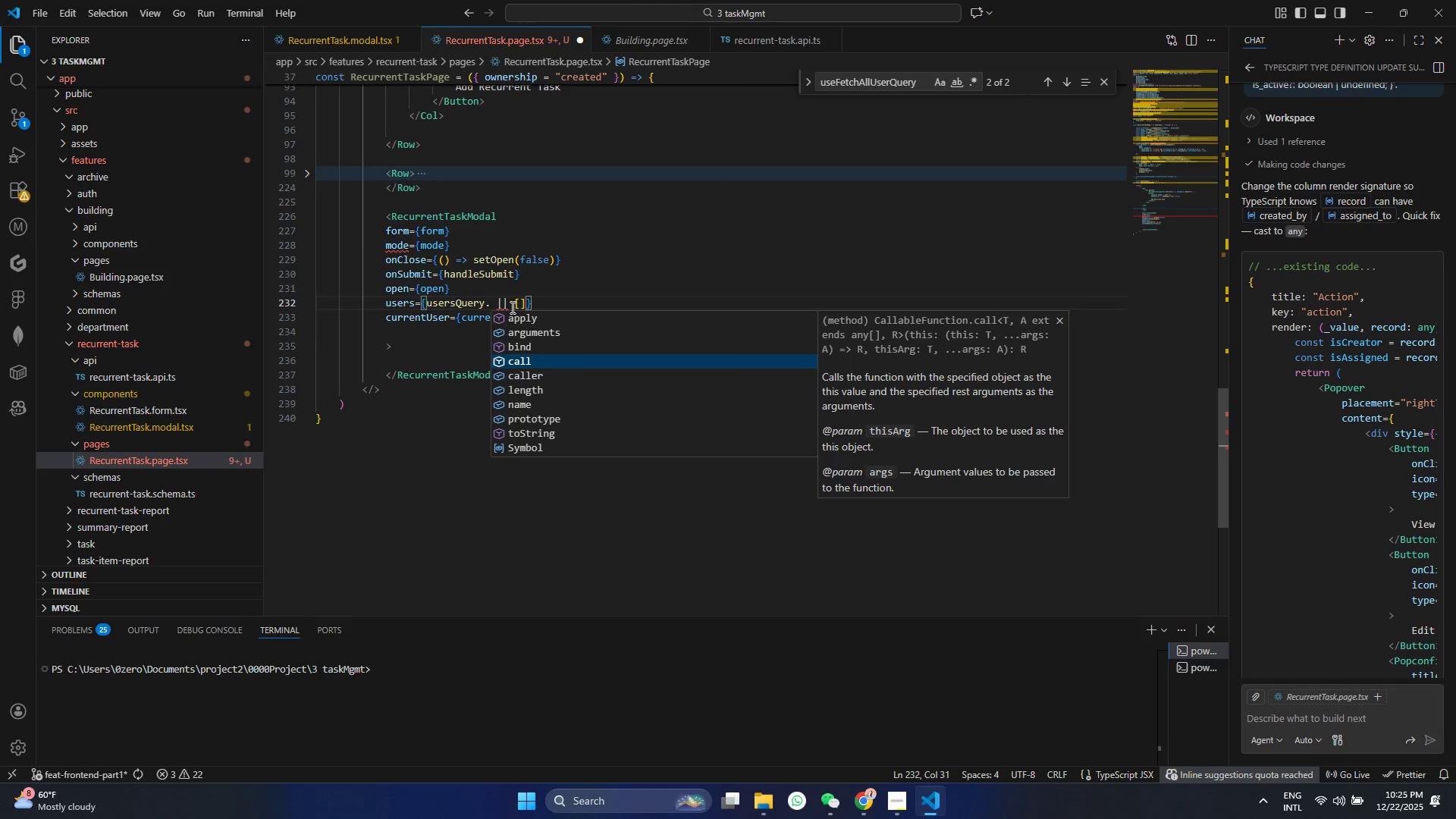 
key(ArrowDown)
 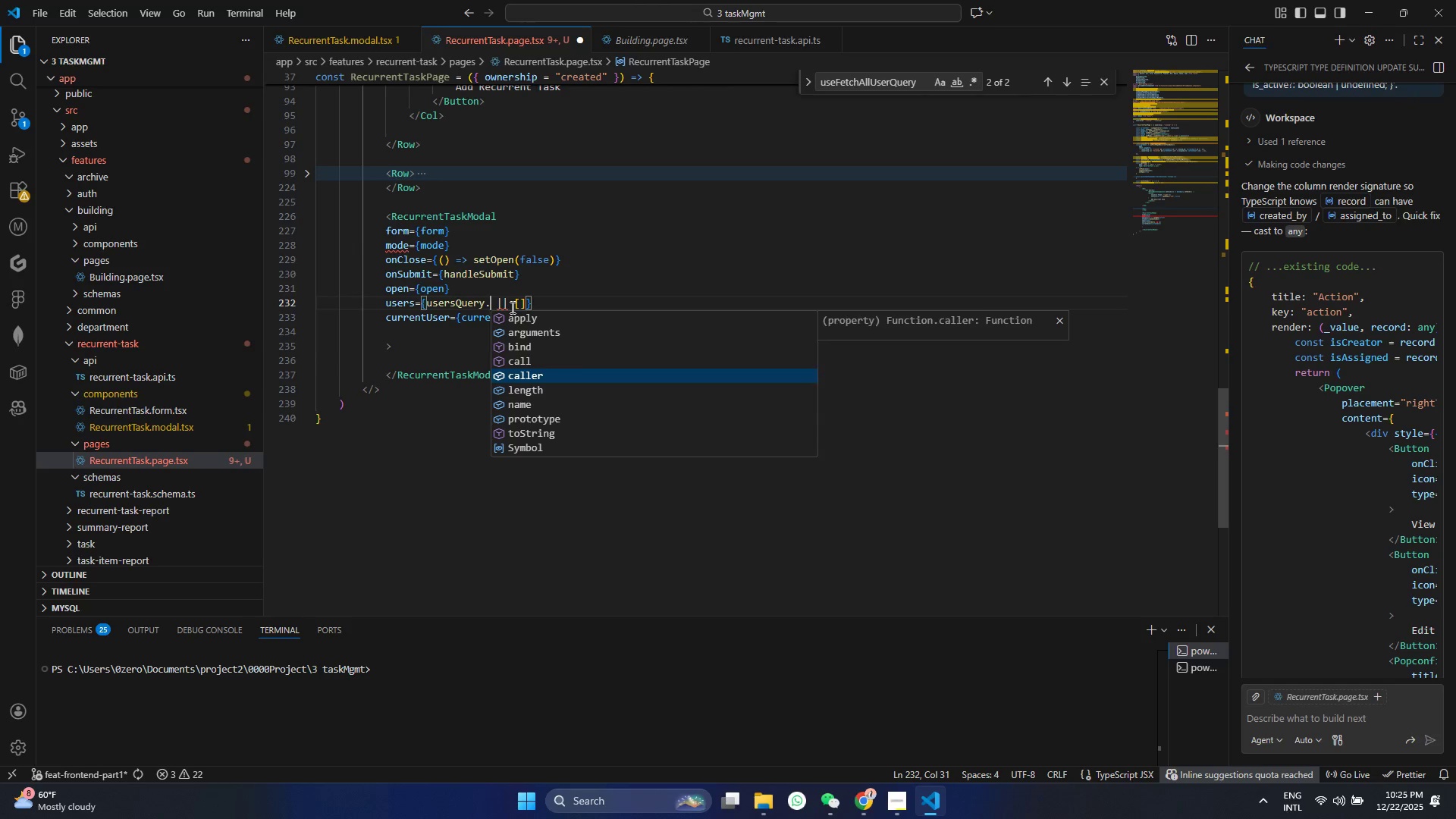 
key(ArrowDown)
 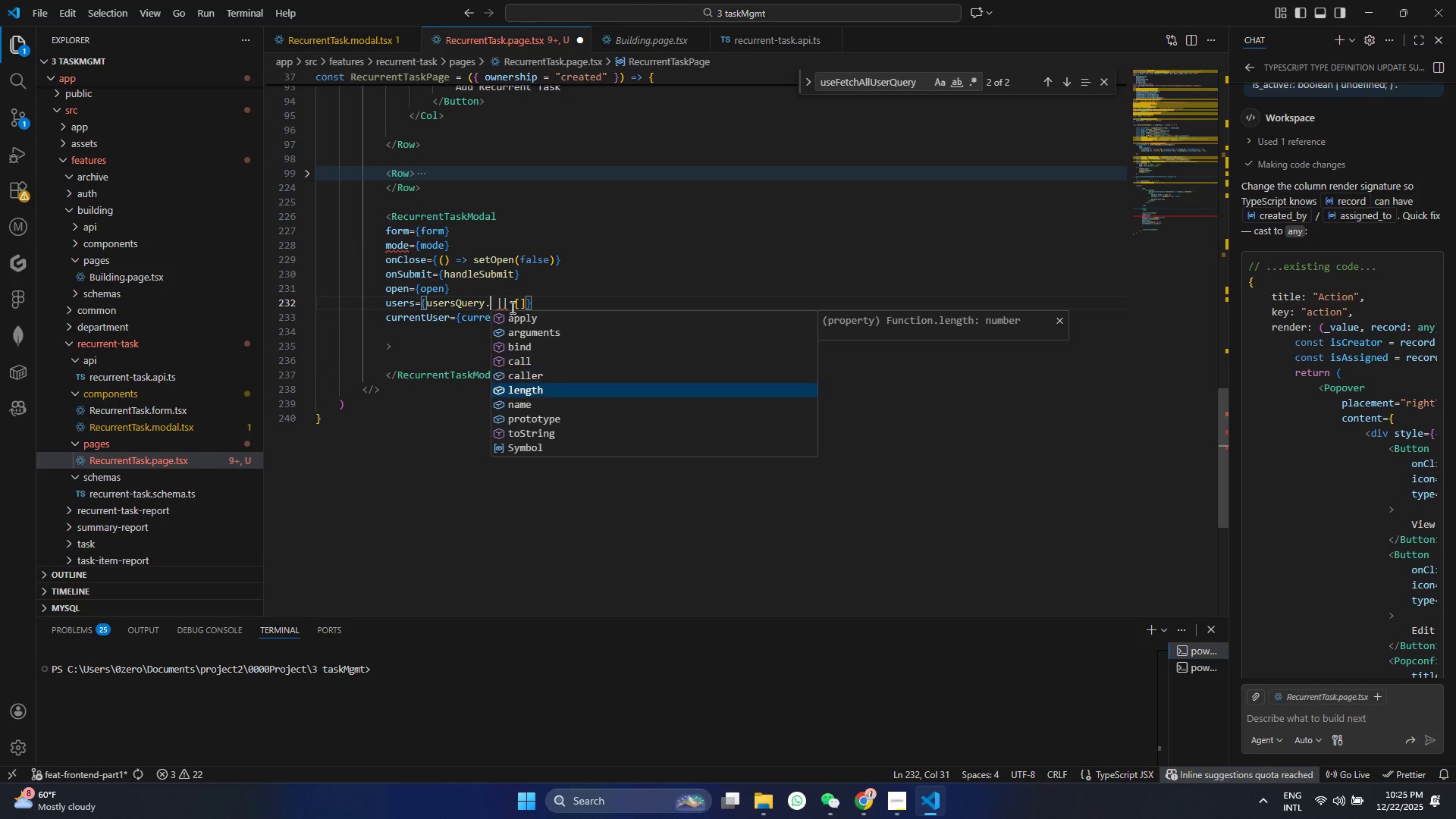 
key(ArrowDown)
 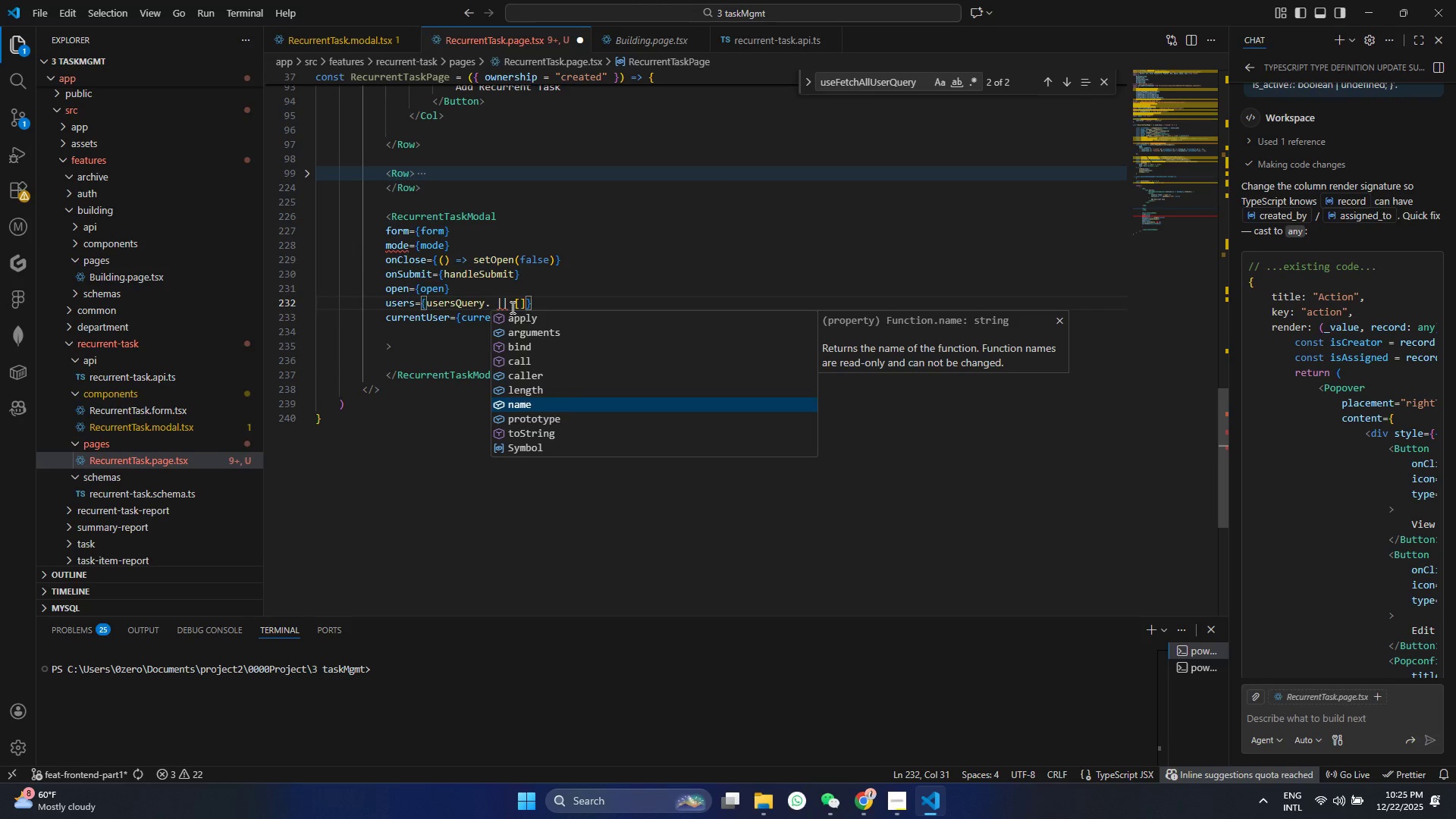 
type(darta)
key(Backspace)
key(Backspace)
type(ata)
 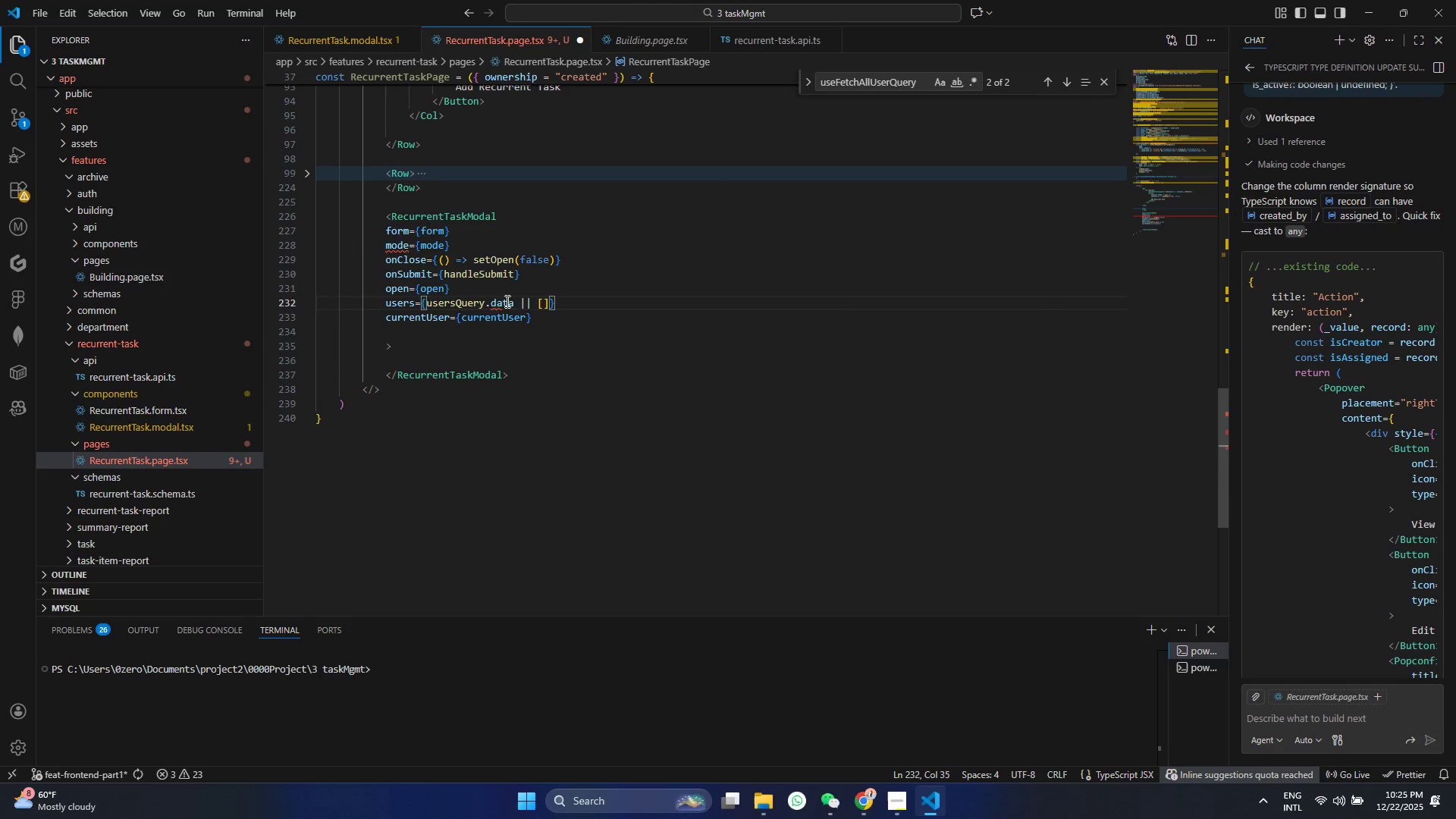 
left_click([497, 251])
 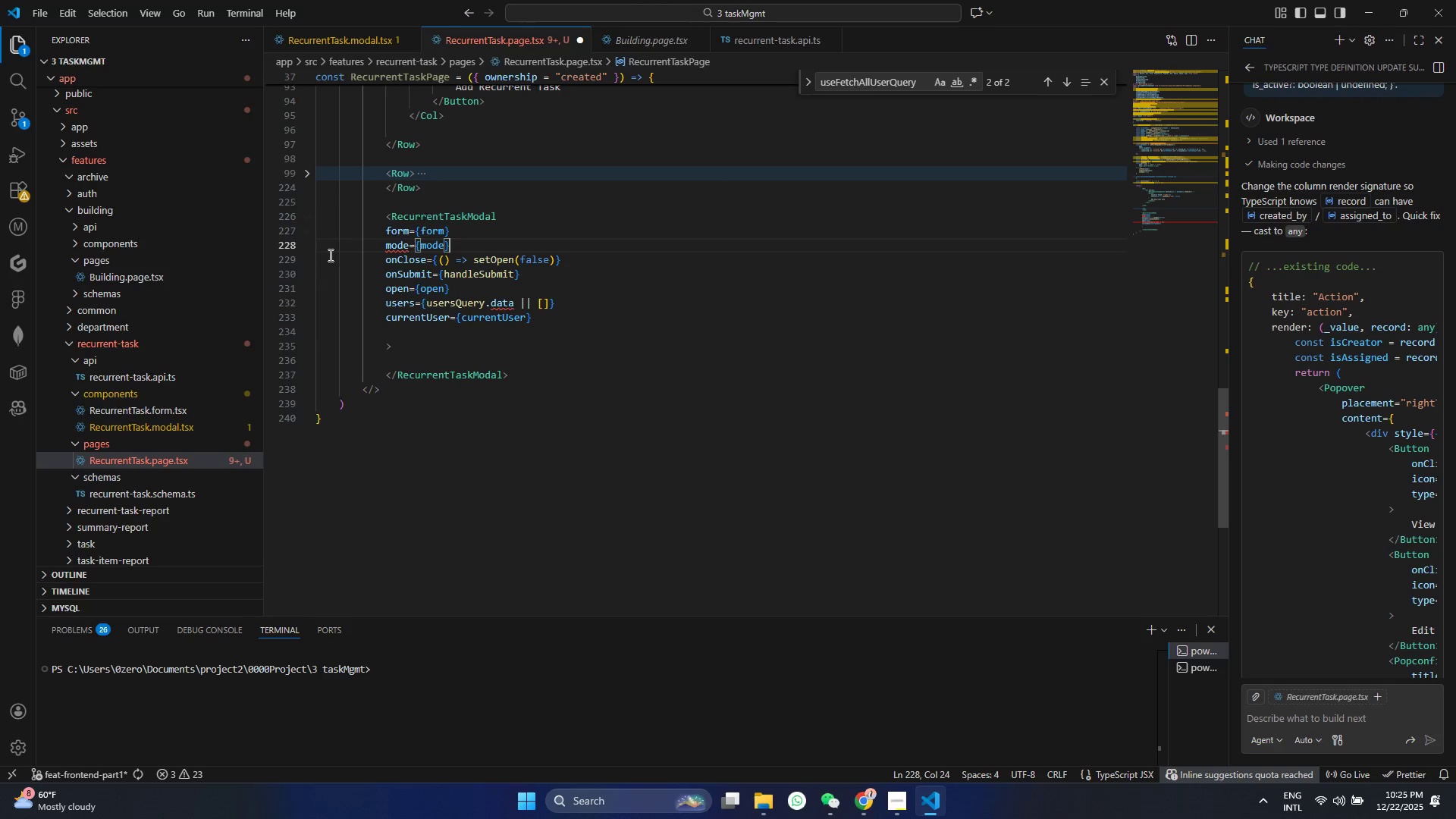 
mouse_move([406, 230])
 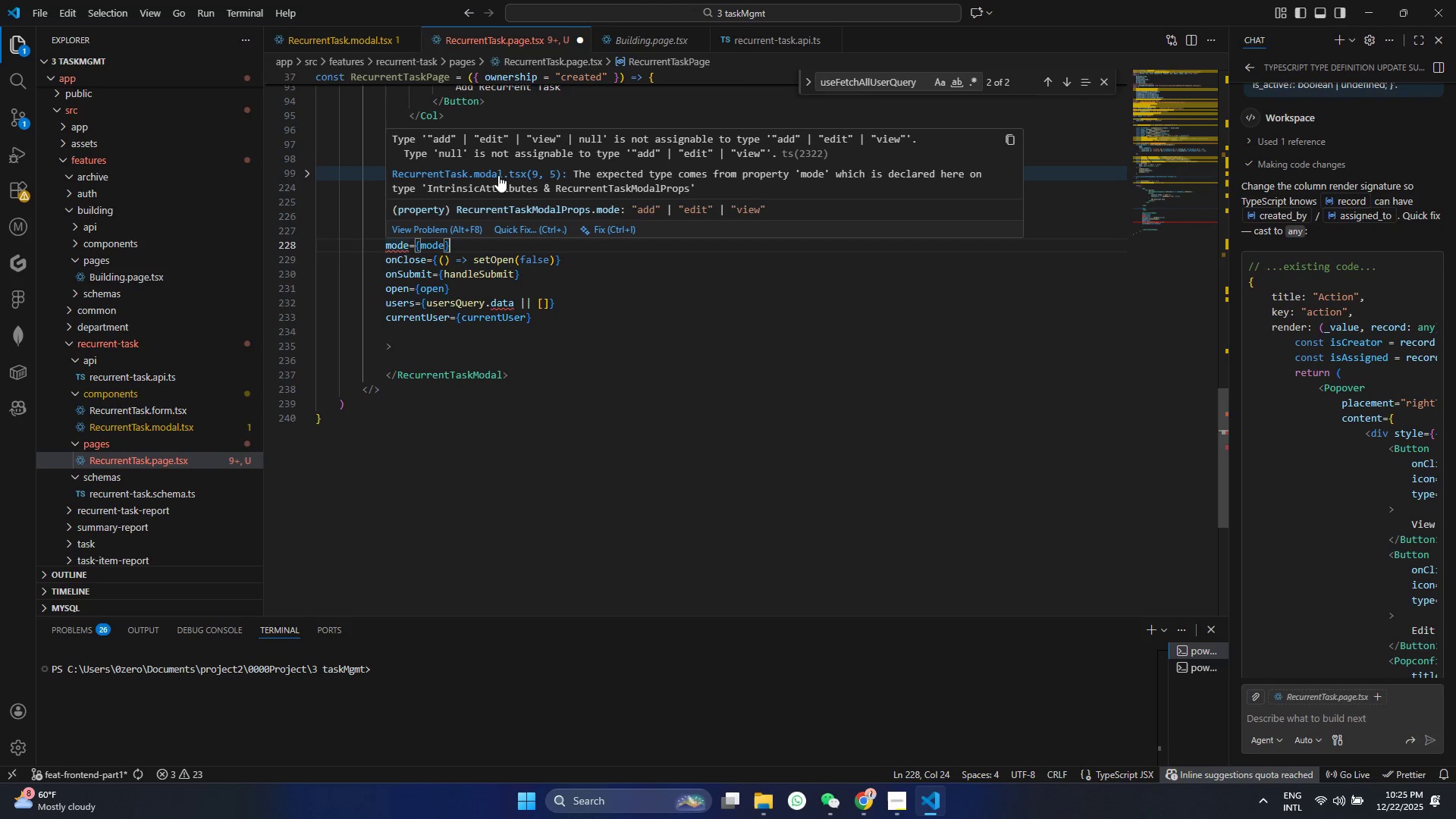 
wait(7.5)
 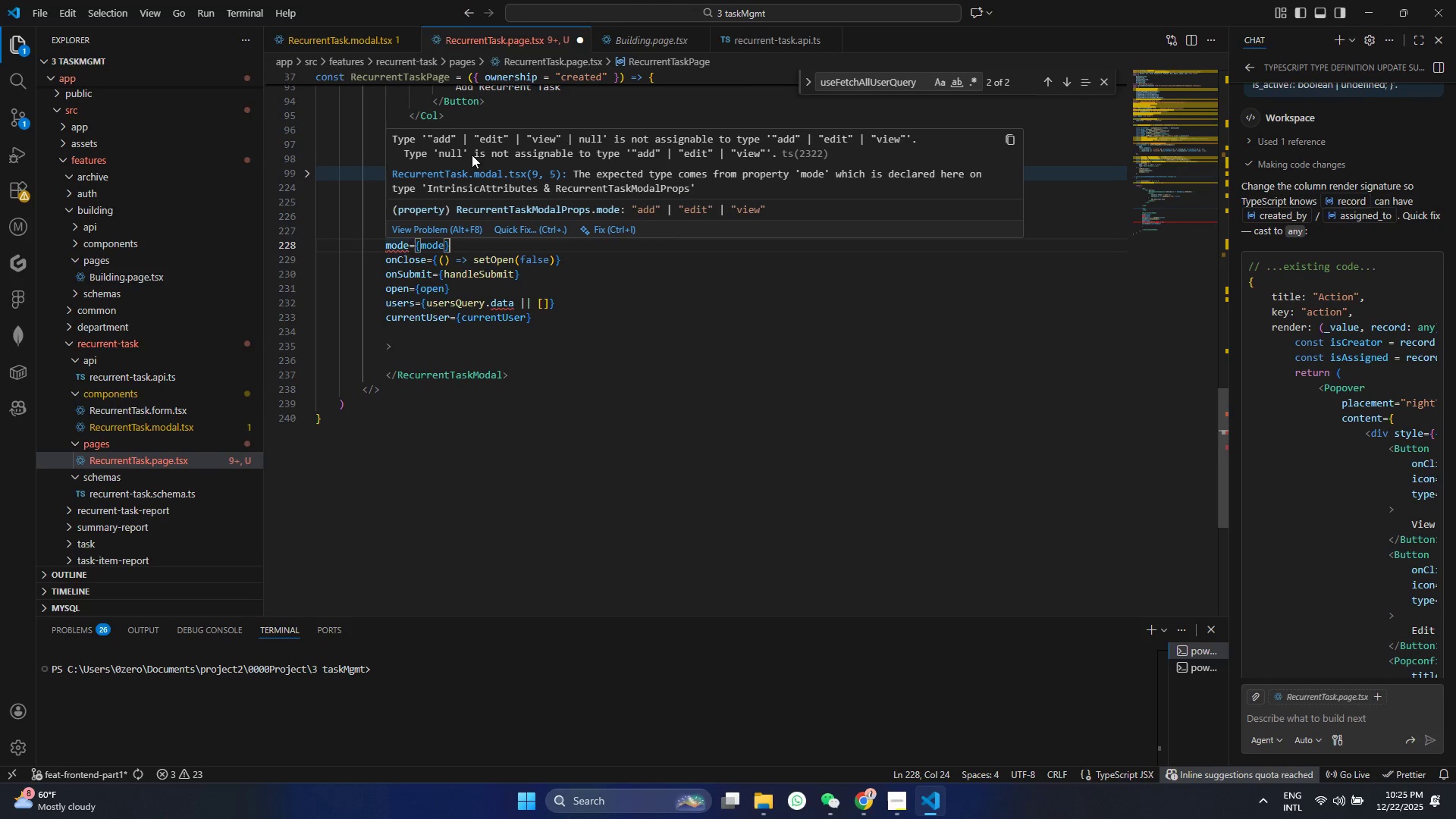 
left_click([507, 192])
 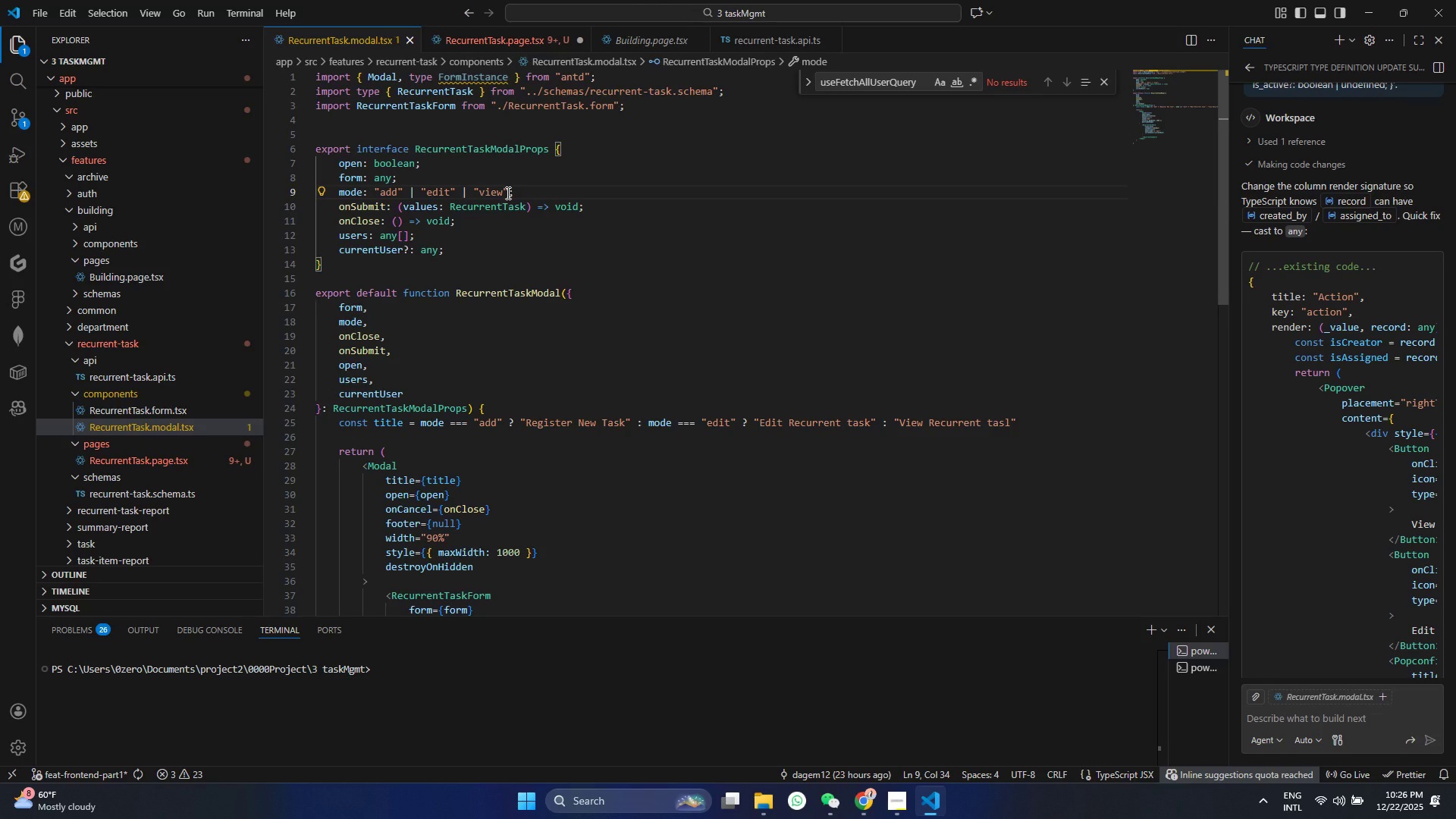 
wait(7.61)
 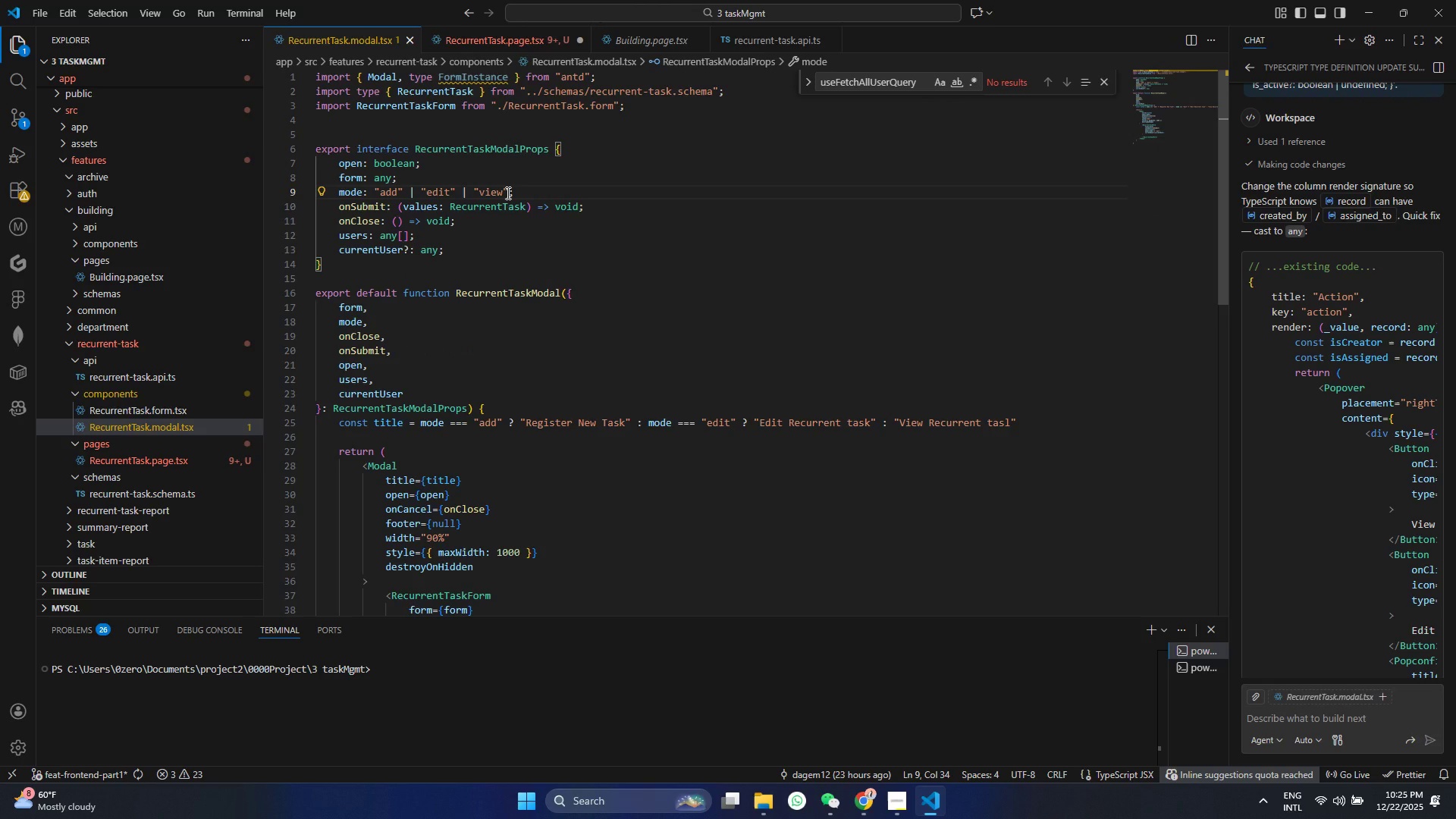 
type( | nul)
 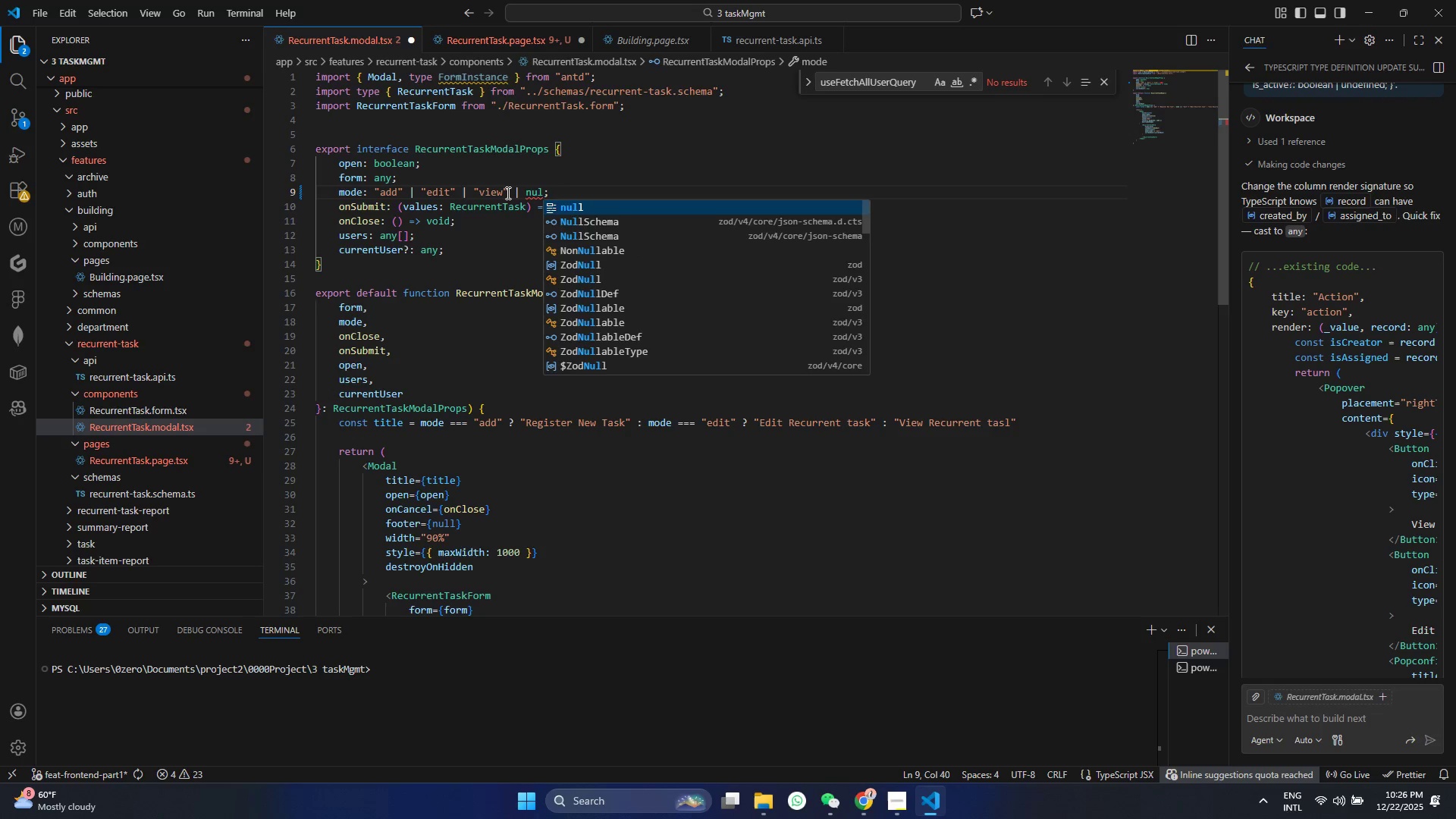 
key(Enter)
 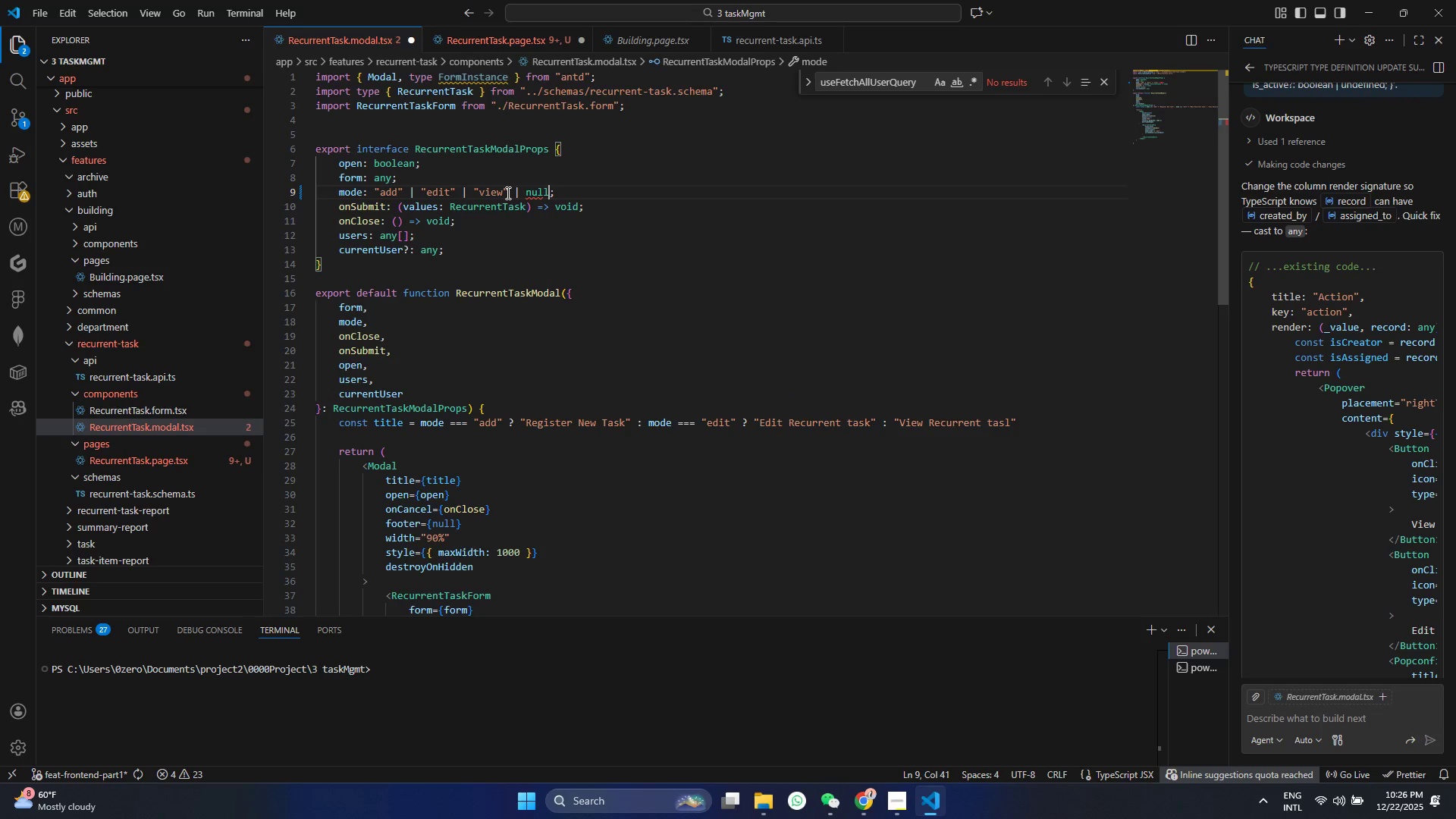 
key(Control+ControlLeft)
 